 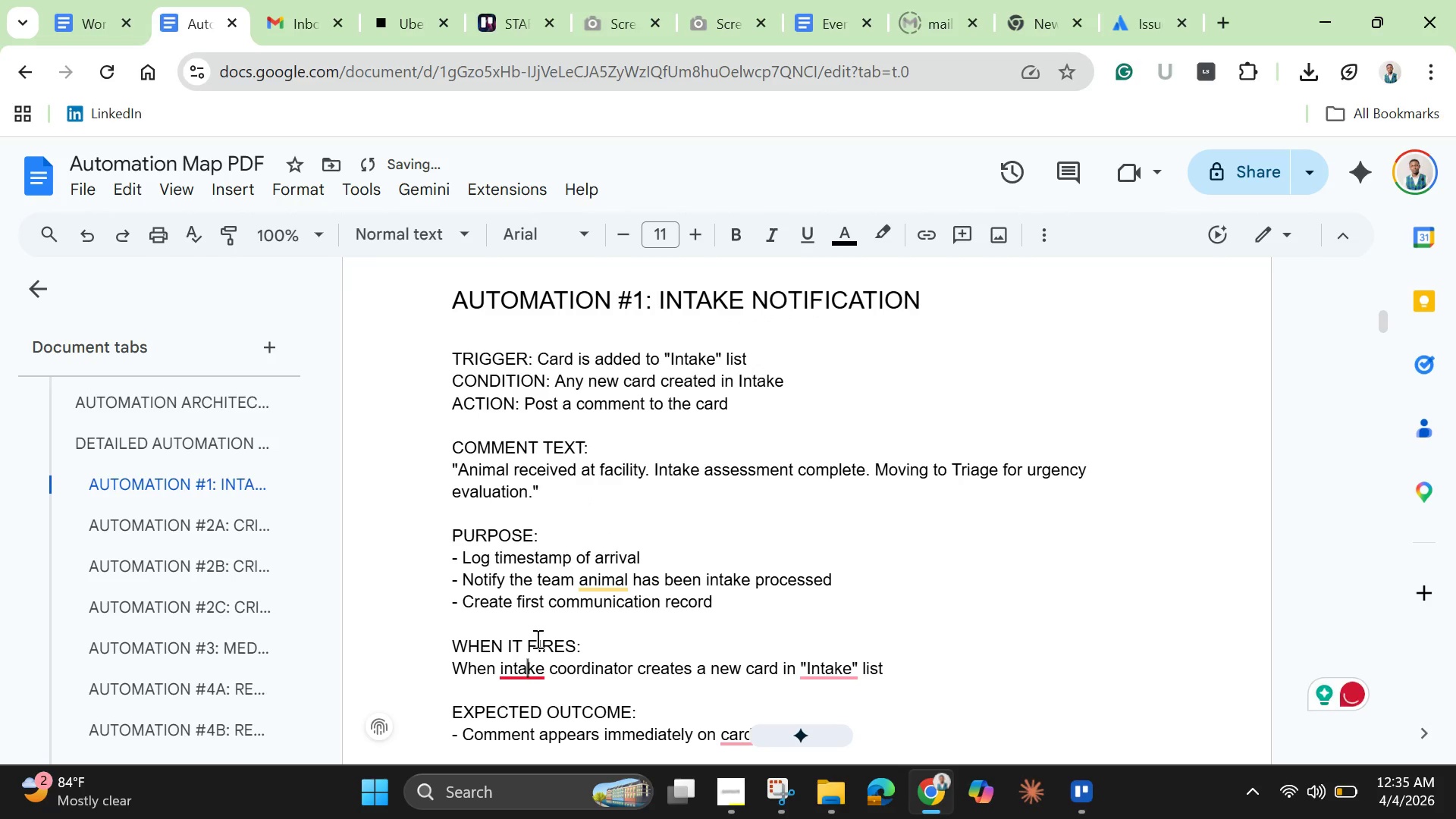 
left_click([538, 548])
 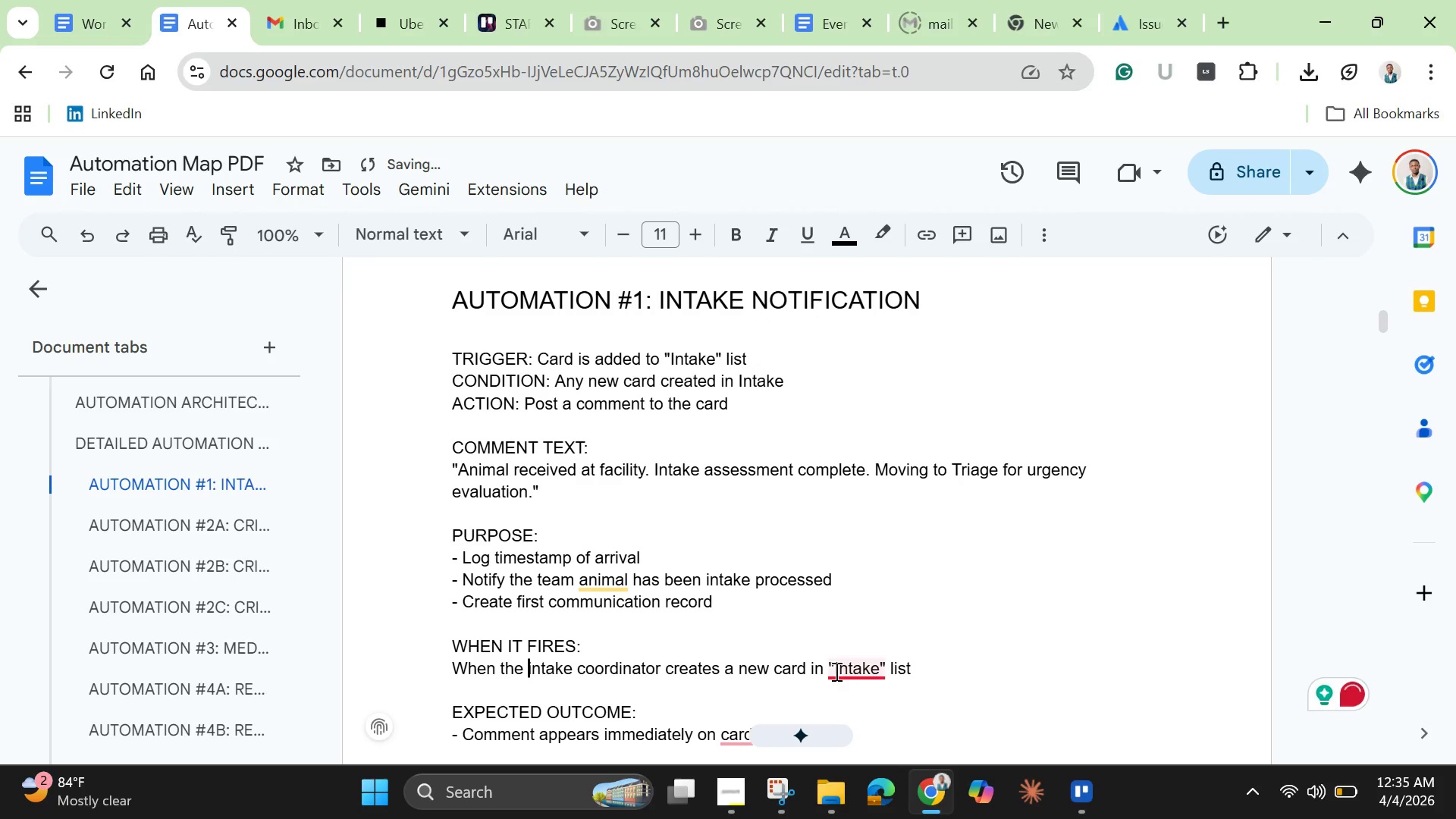 
left_click([835, 671])
 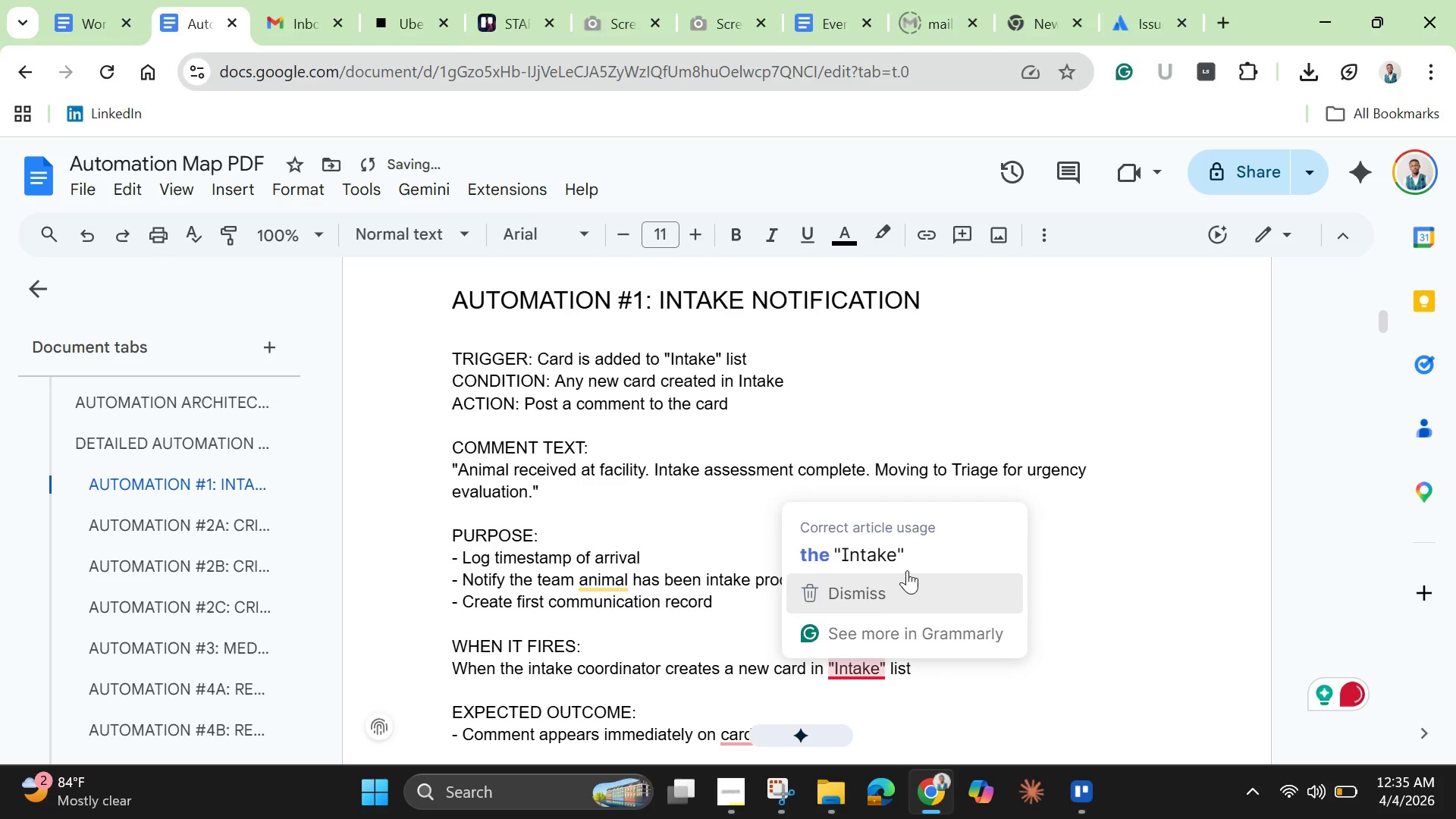 
left_click([905, 567])
 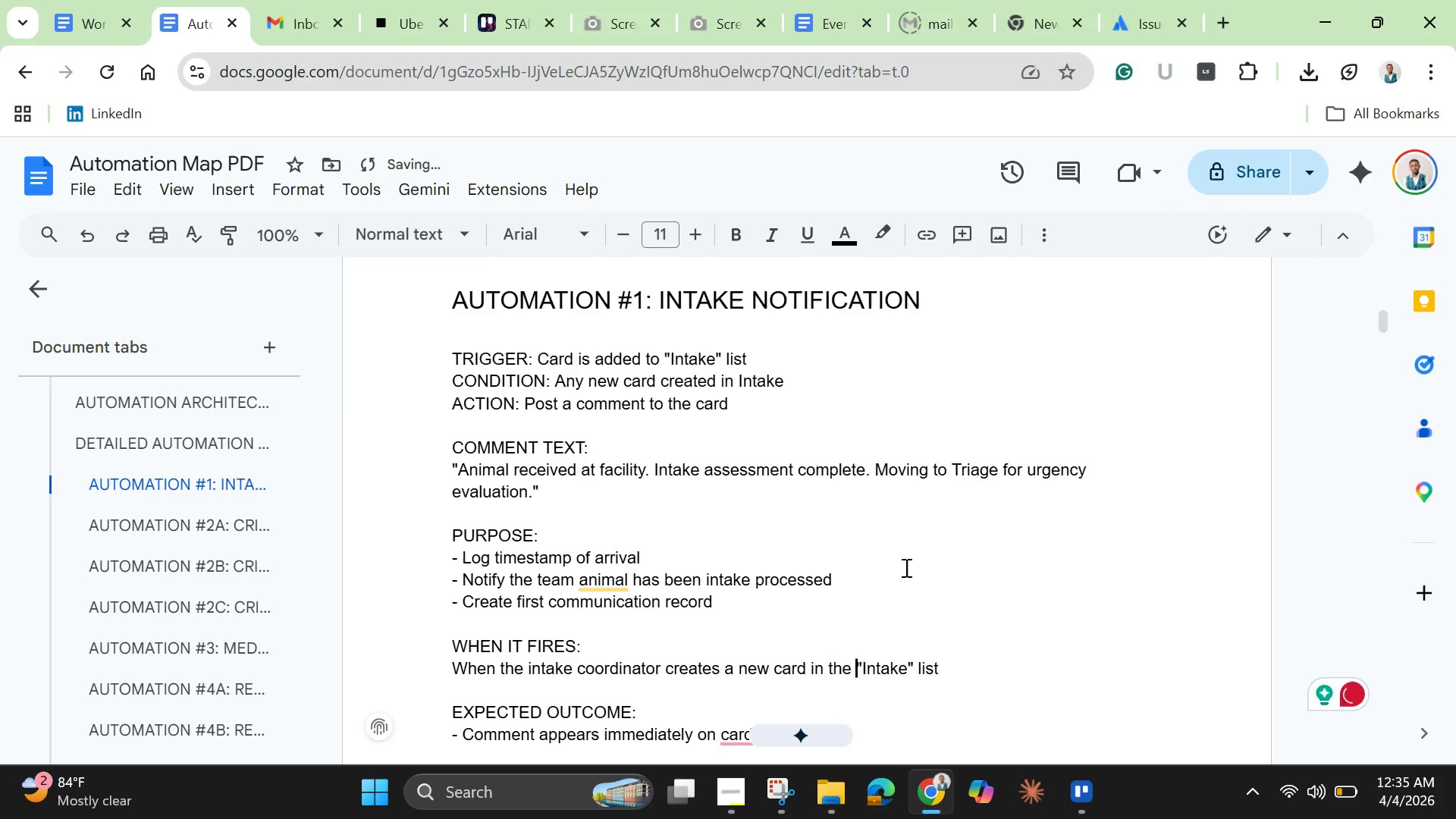 
scroll: coordinate [905, 567], scroll_direction: down, amount: 2.0
 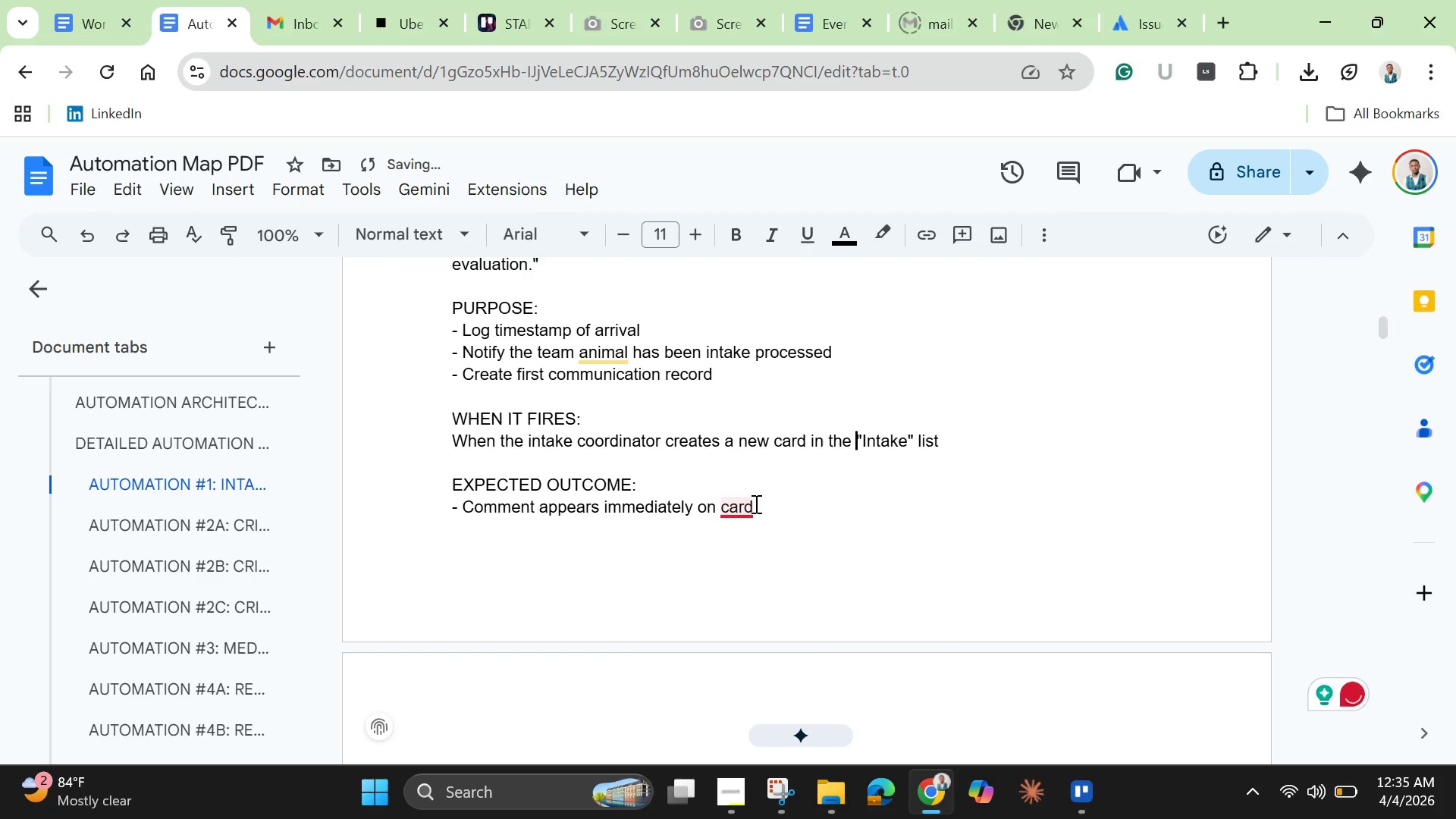 
left_click([754, 511])
 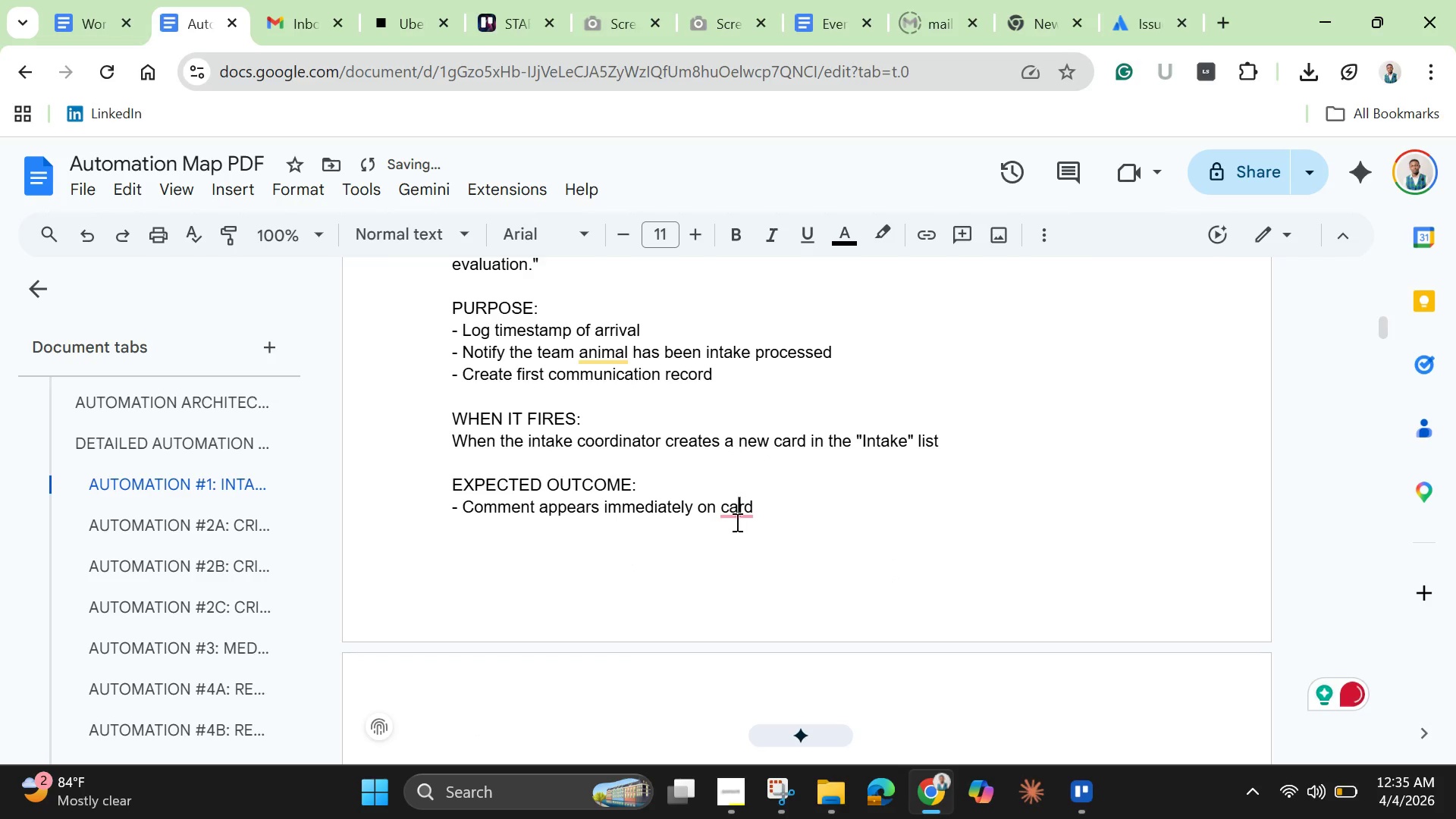 
double_click([733, 509])
 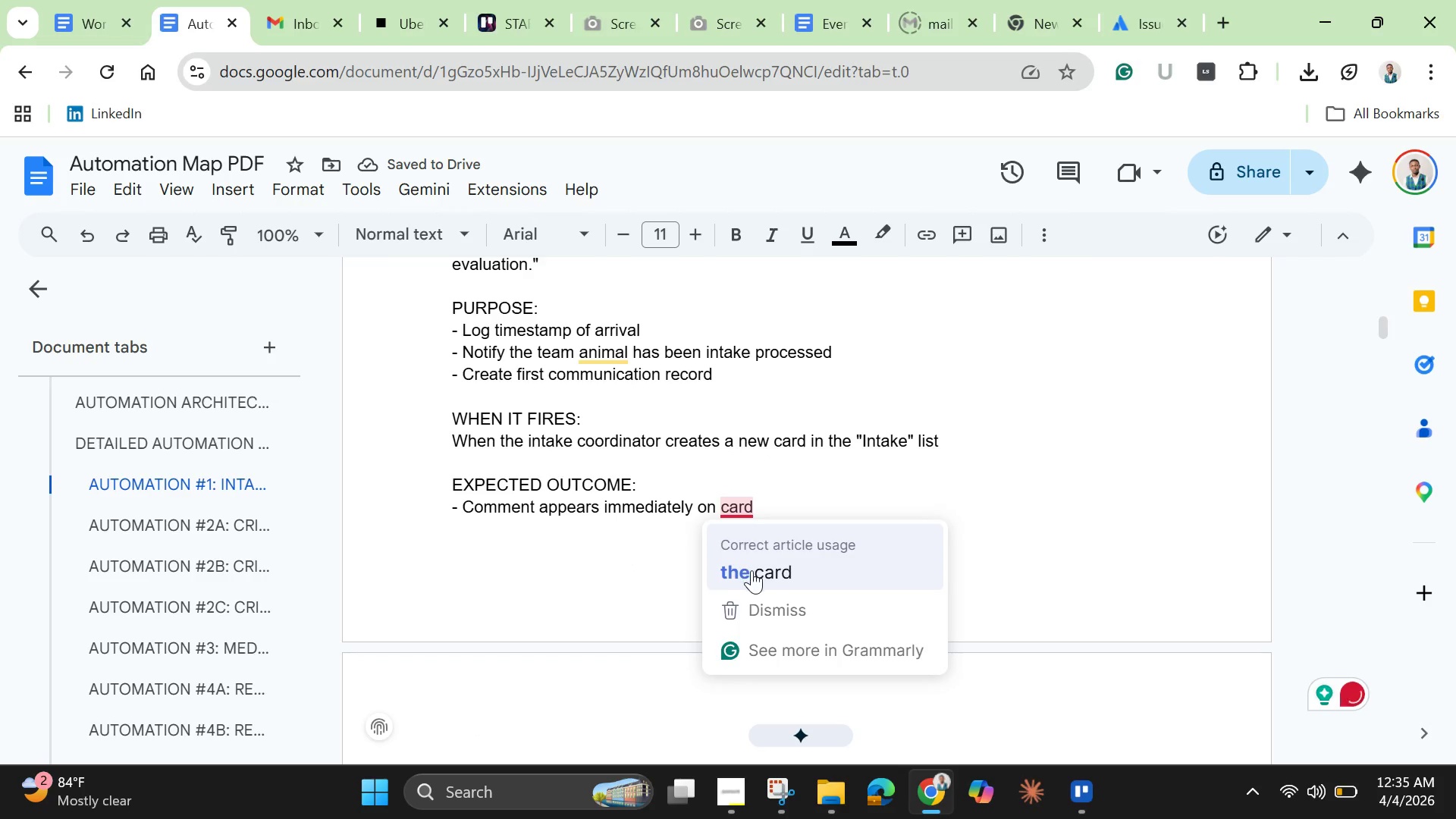 
left_click([752, 570])
 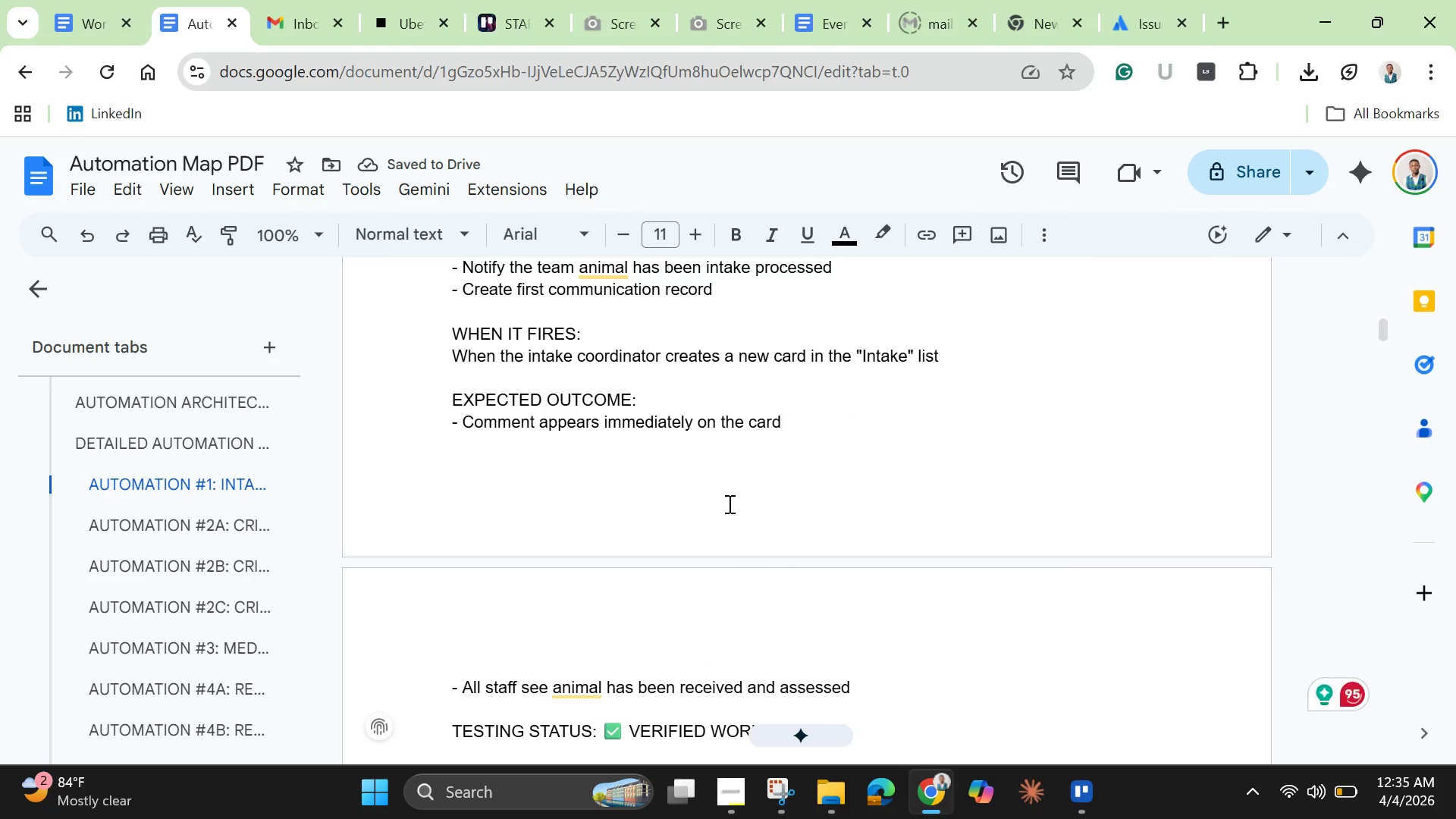 
scroll: coordinate [728, 504], scroll_direction: down, amount: 5.0
 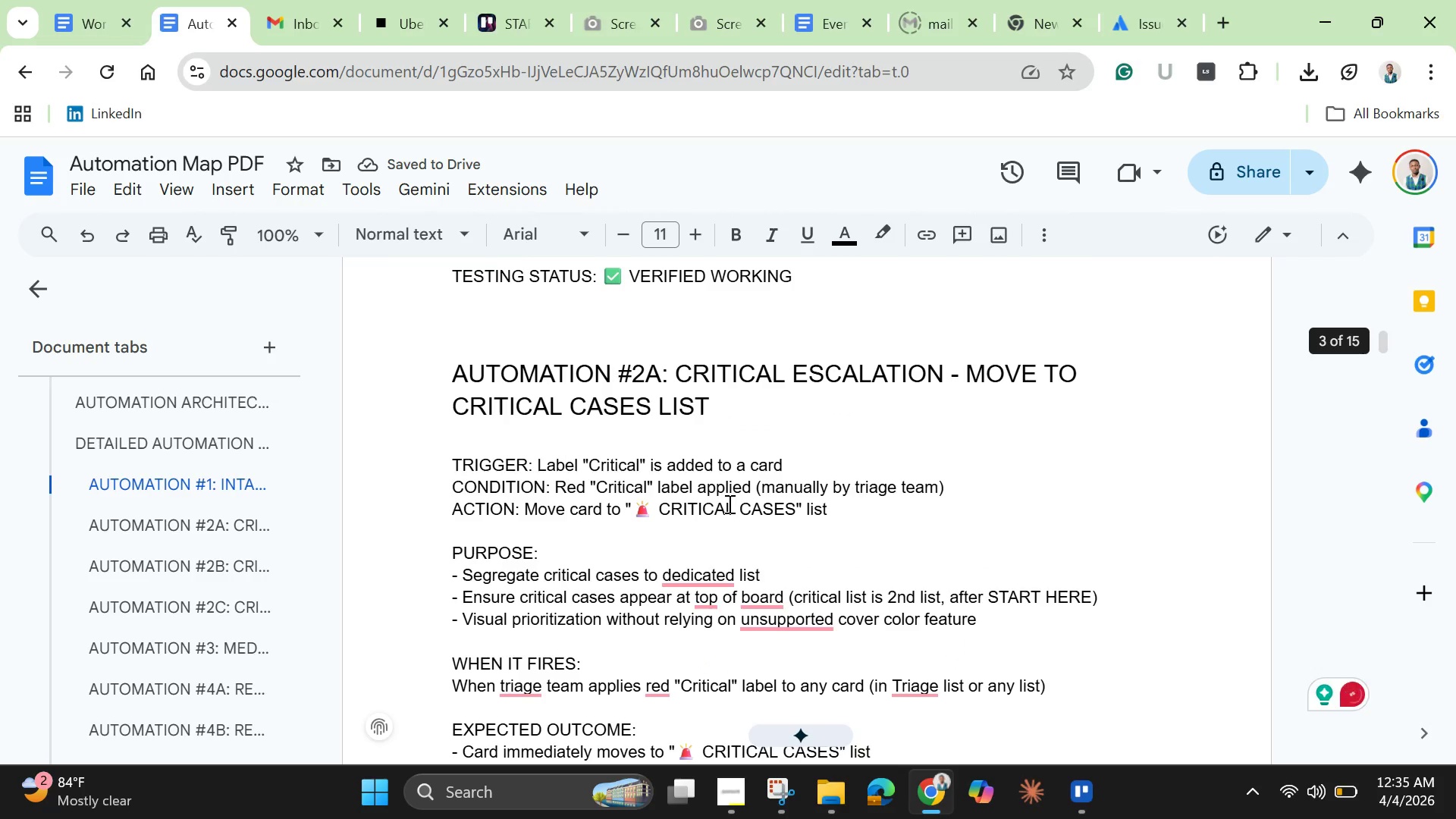 
scroll: coordinate [728, 504], scroll_direction: up, amount: 2.0
 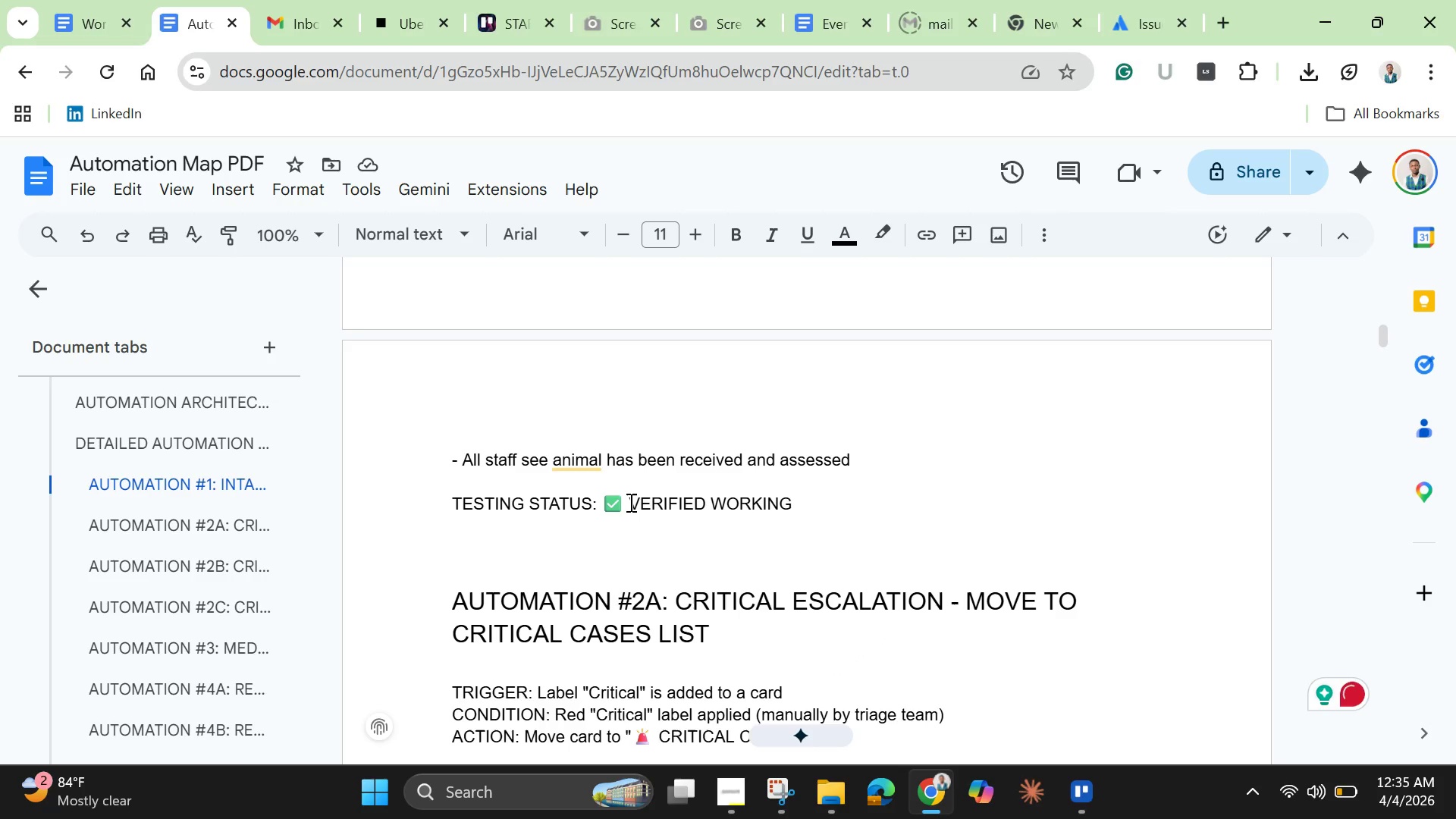 
left_click([629, 502])
 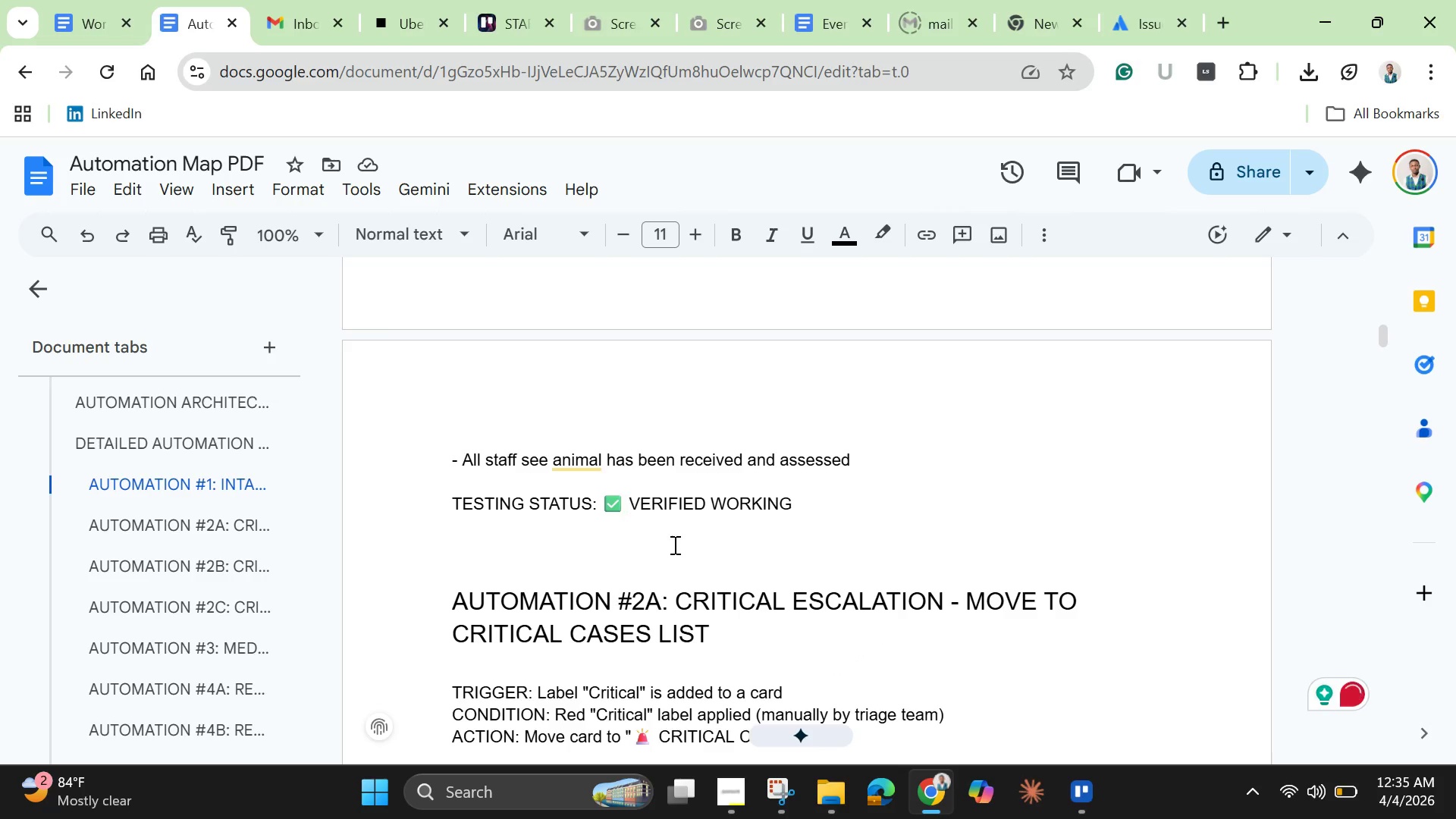 
scroll: coordinate [682, 575], scroll_direction: down, amount: 5.0
 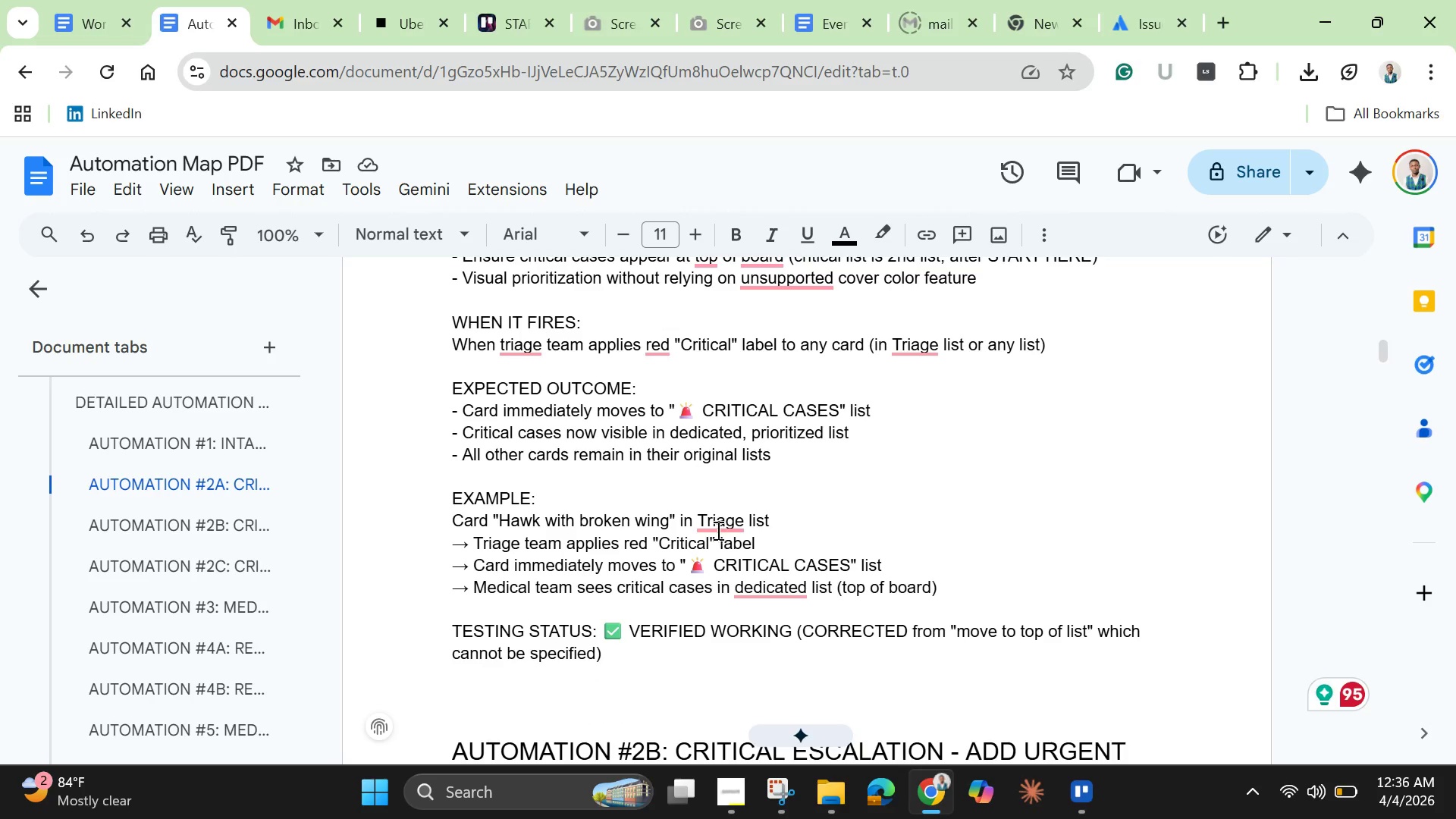 
left_click([715, 529])
 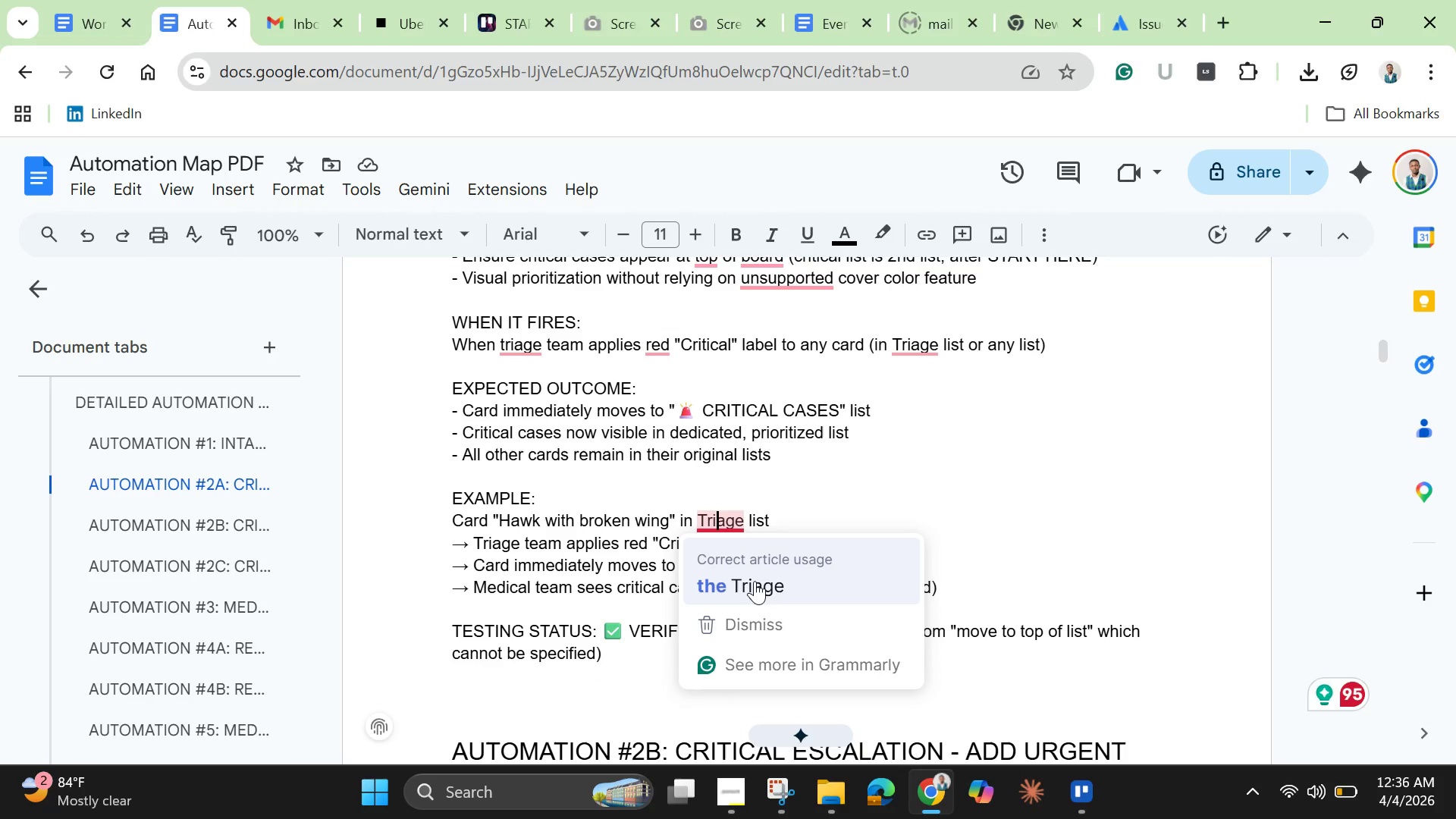 
left_click([809, 448])
 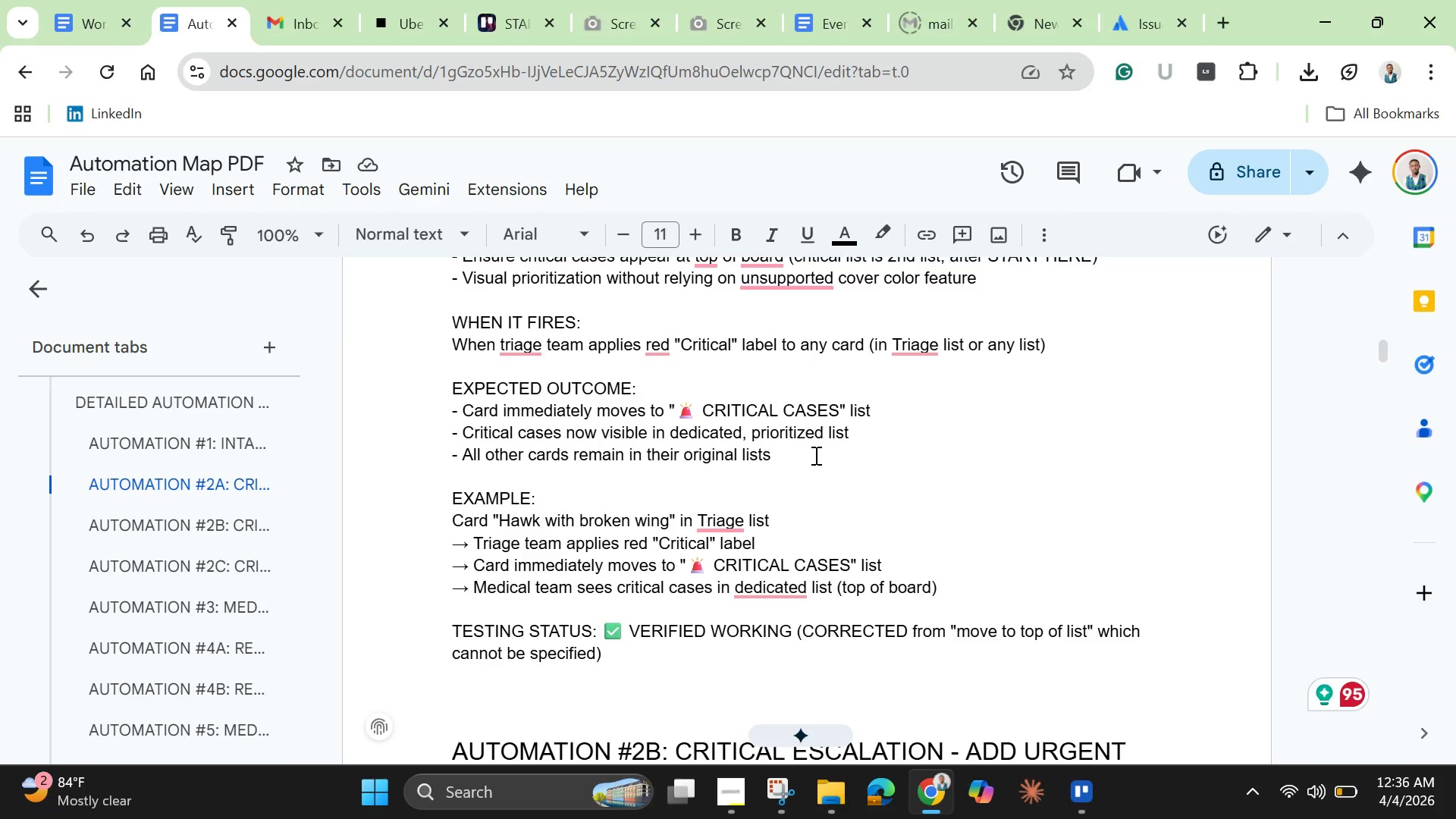 
scroll: coordinate [816, 456], scroll_direction: down, amount: 3.0
 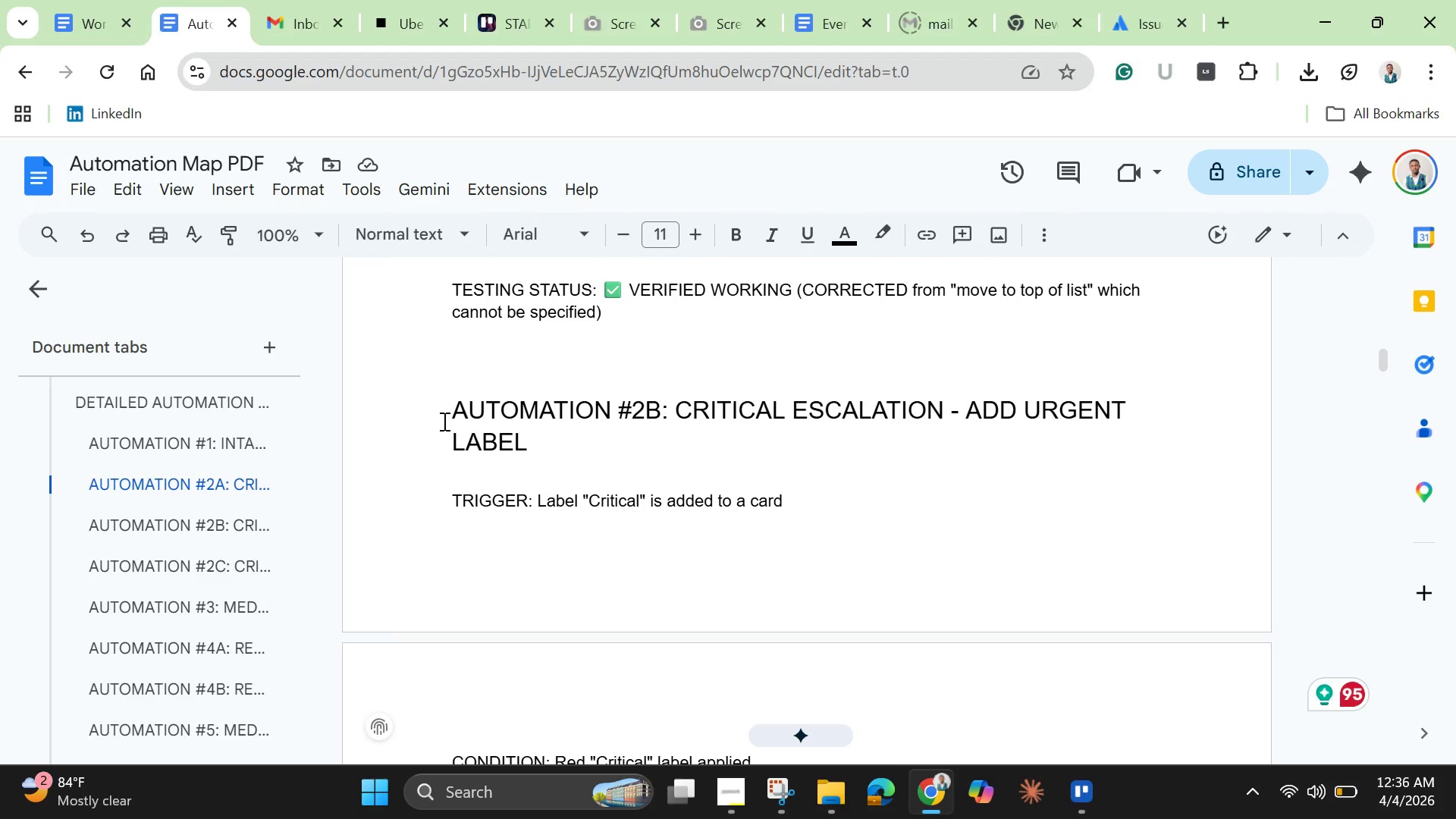 
left_click([450, 410])
 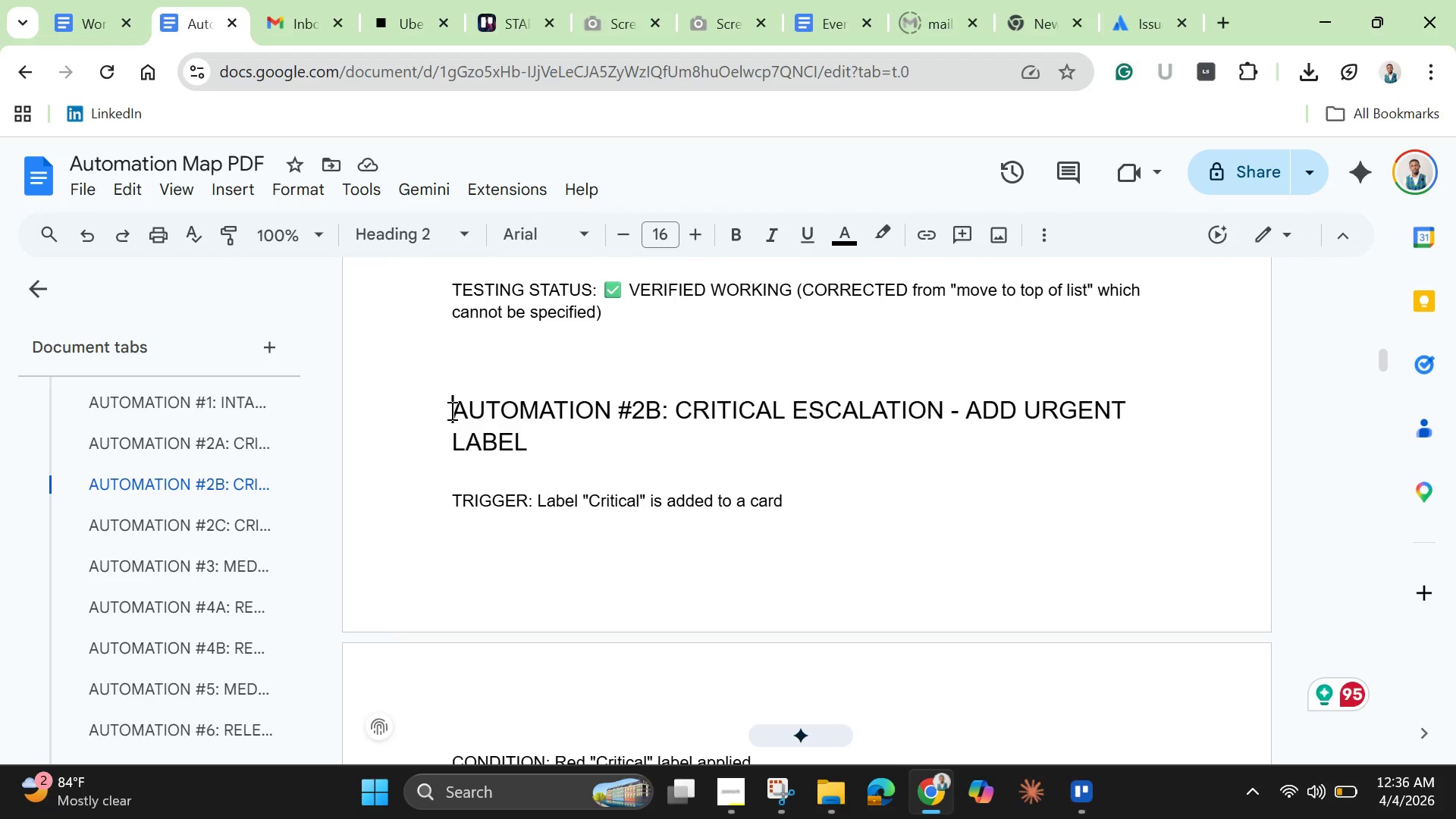 
key(Enter)
 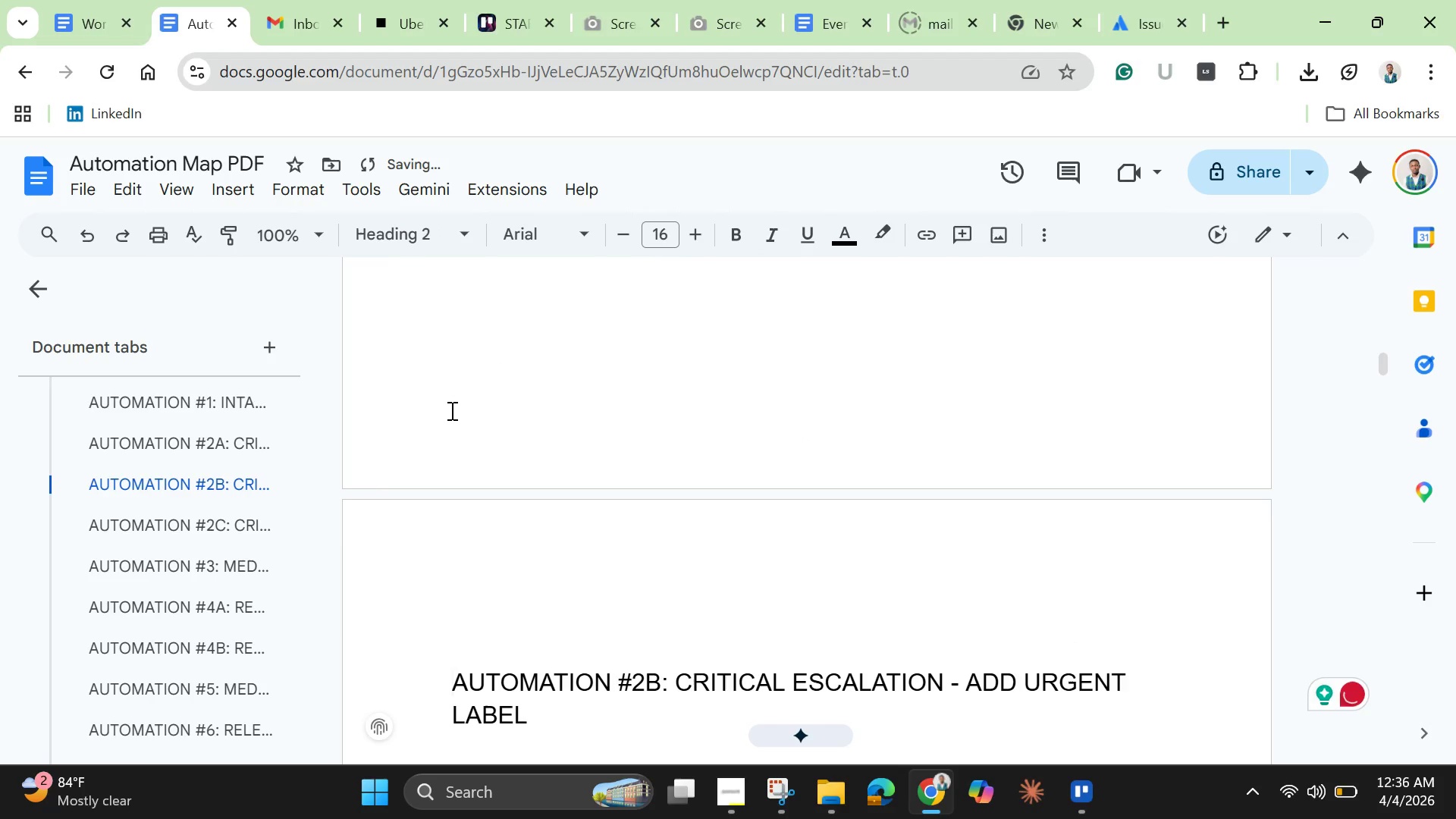 
key(Backspace)
 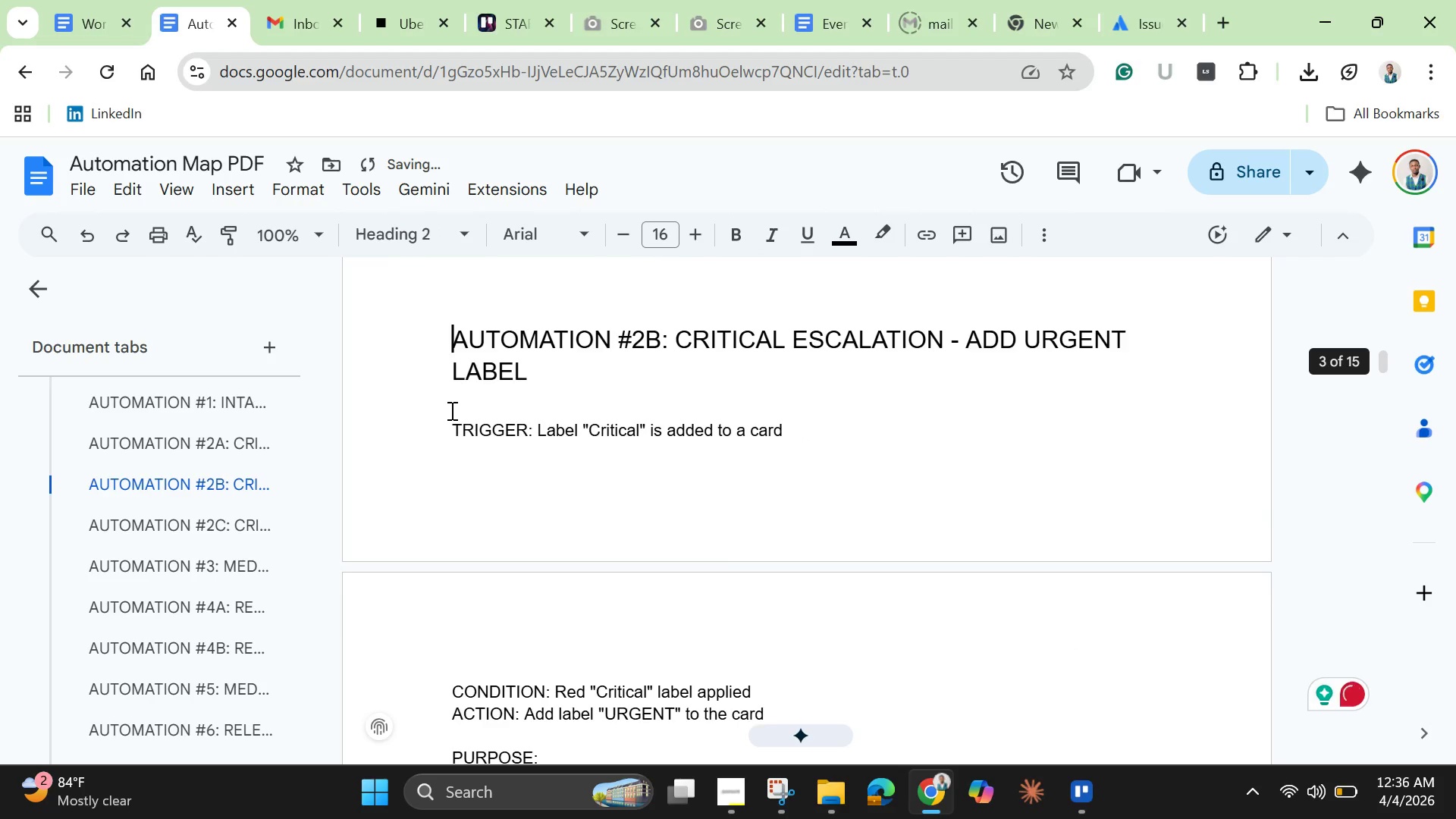 
key(Enter)
 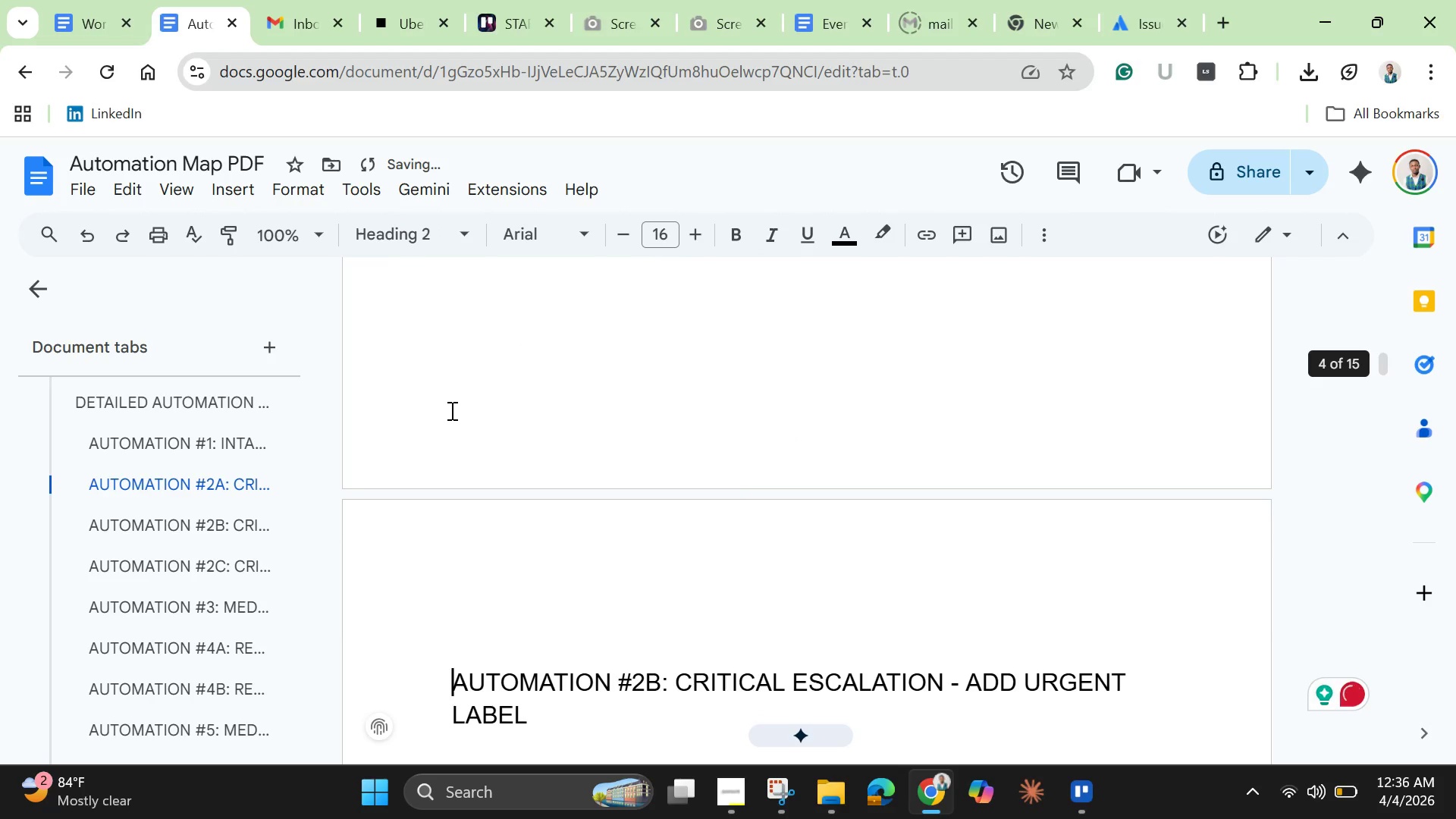 
scroll: coordinate [450, 417], scroll_direction: down, amount: 5.0
 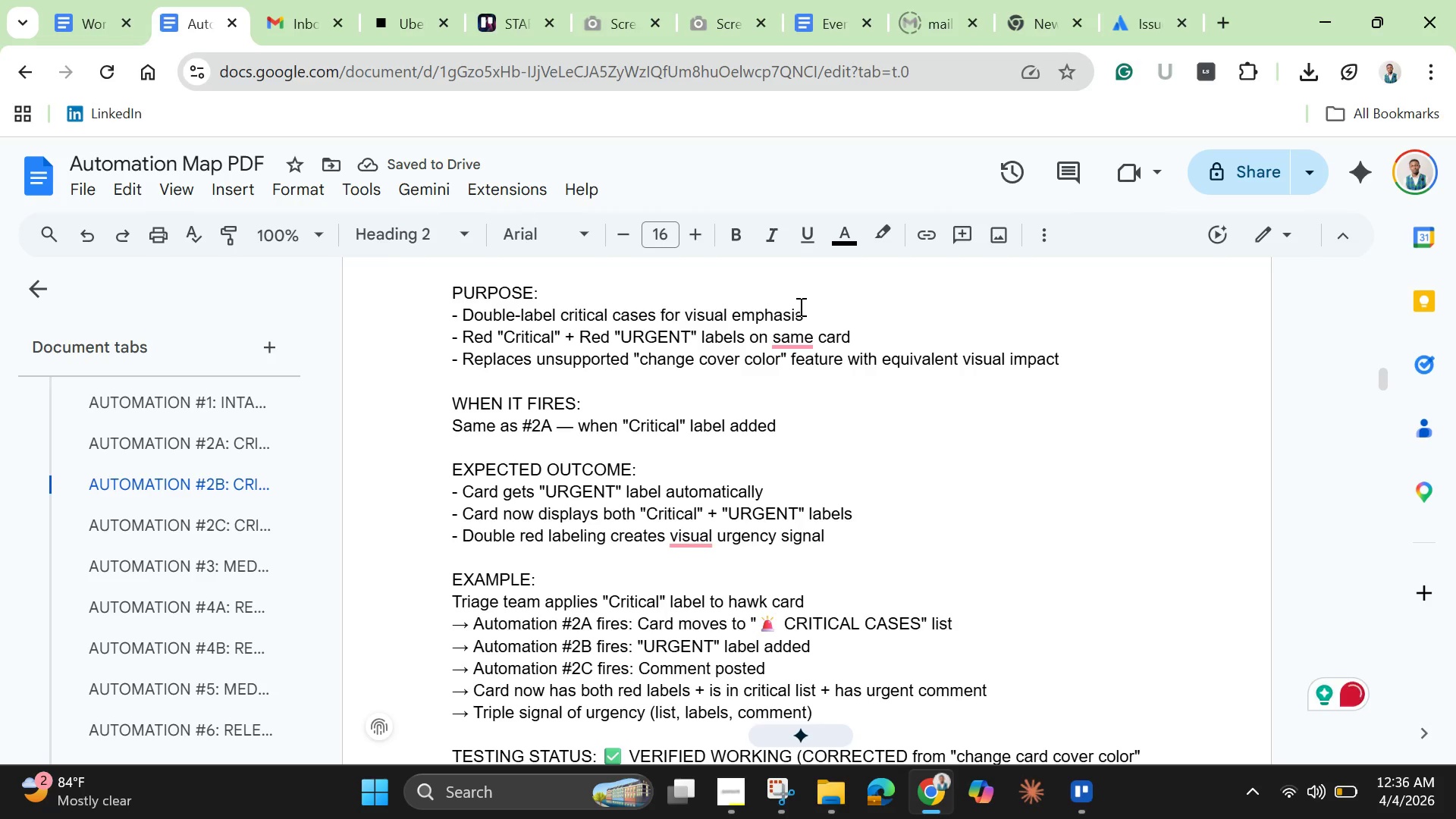 
mouse_move([794, 340])
 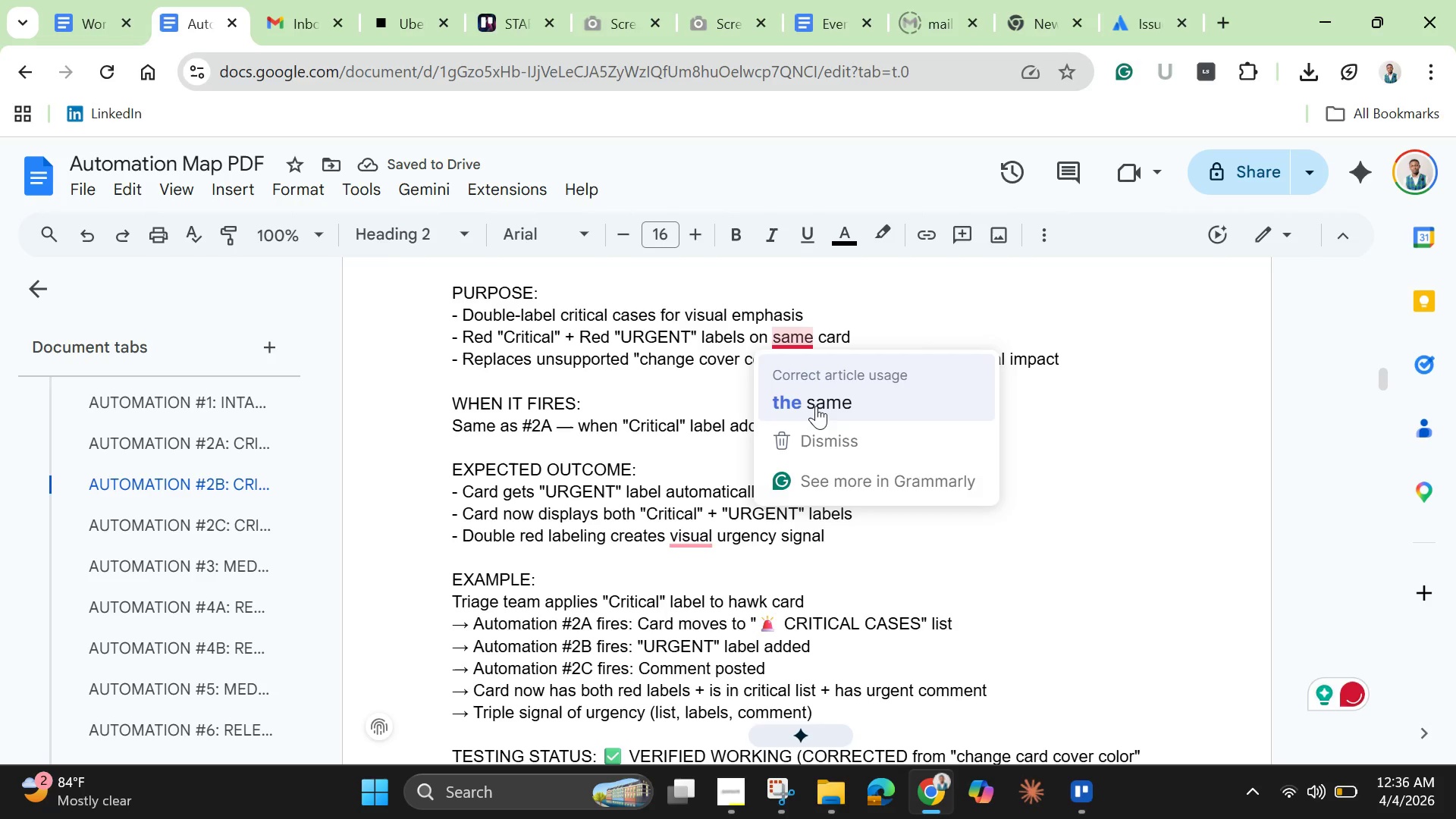 
left_click([816, 406])
 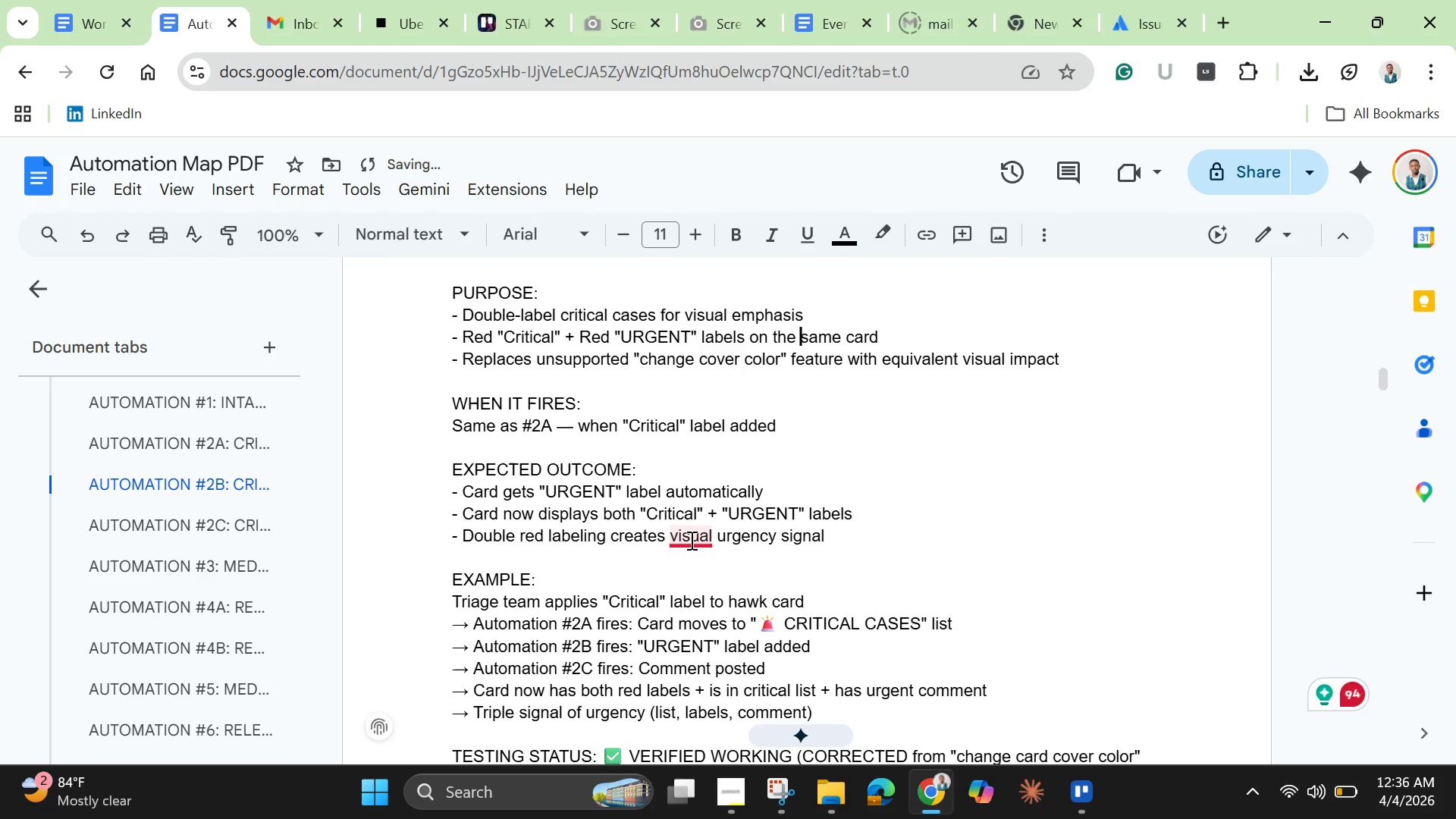 
left_click([690, 540])
 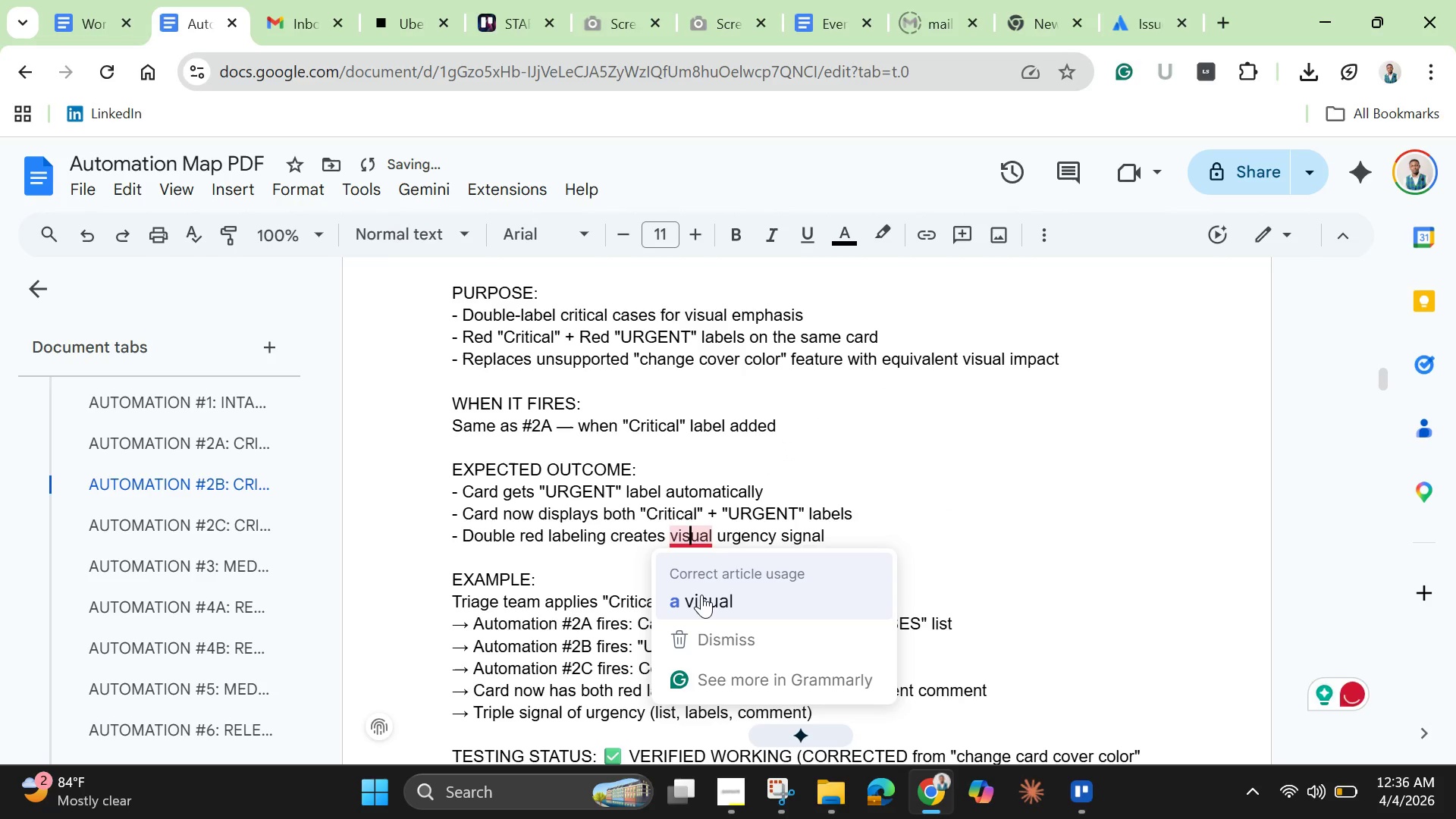 
left_click([701, 595])
 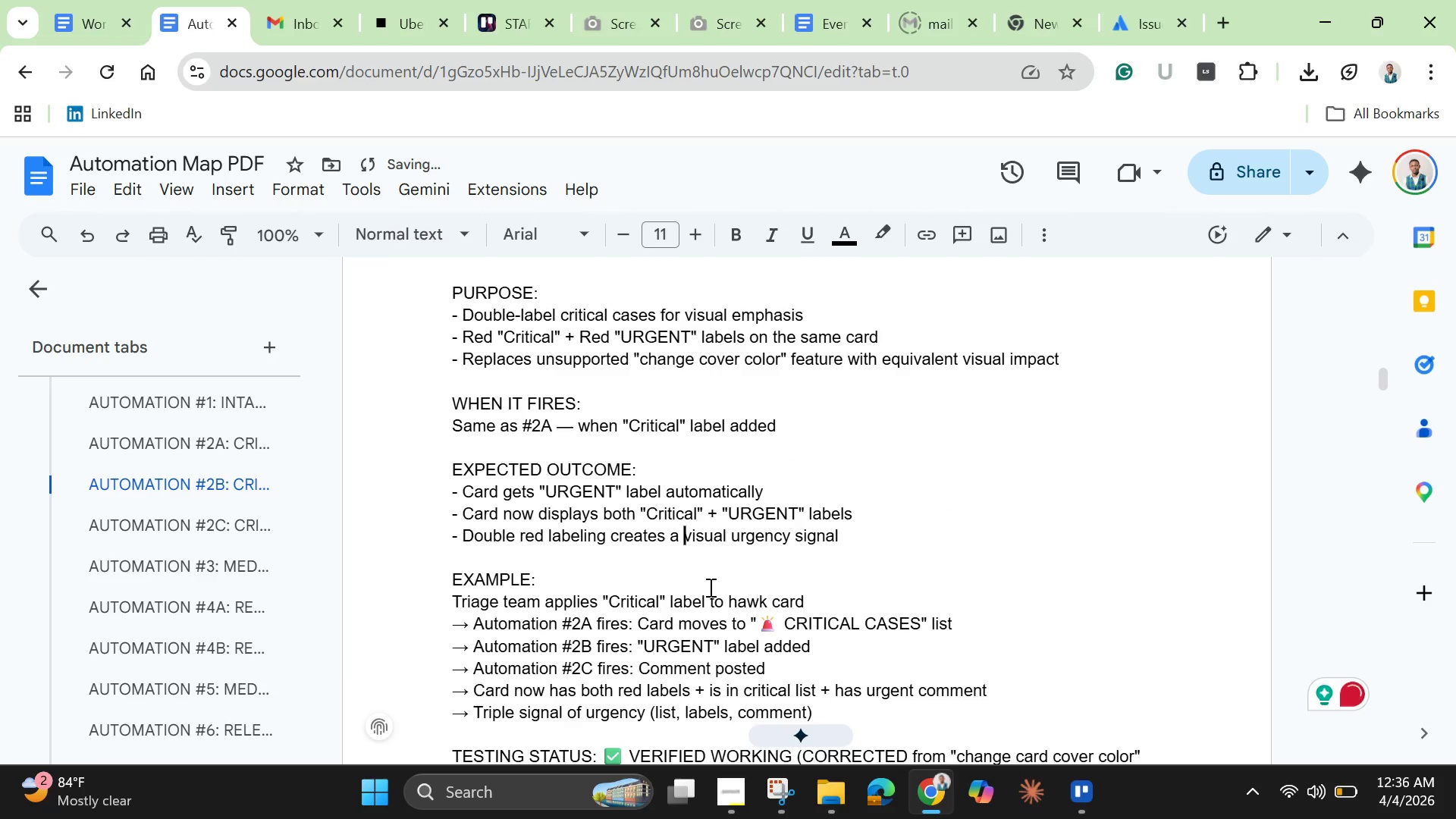 
scroll: coordinate [777, 513], scroll_direction: down, amount: 4.0
 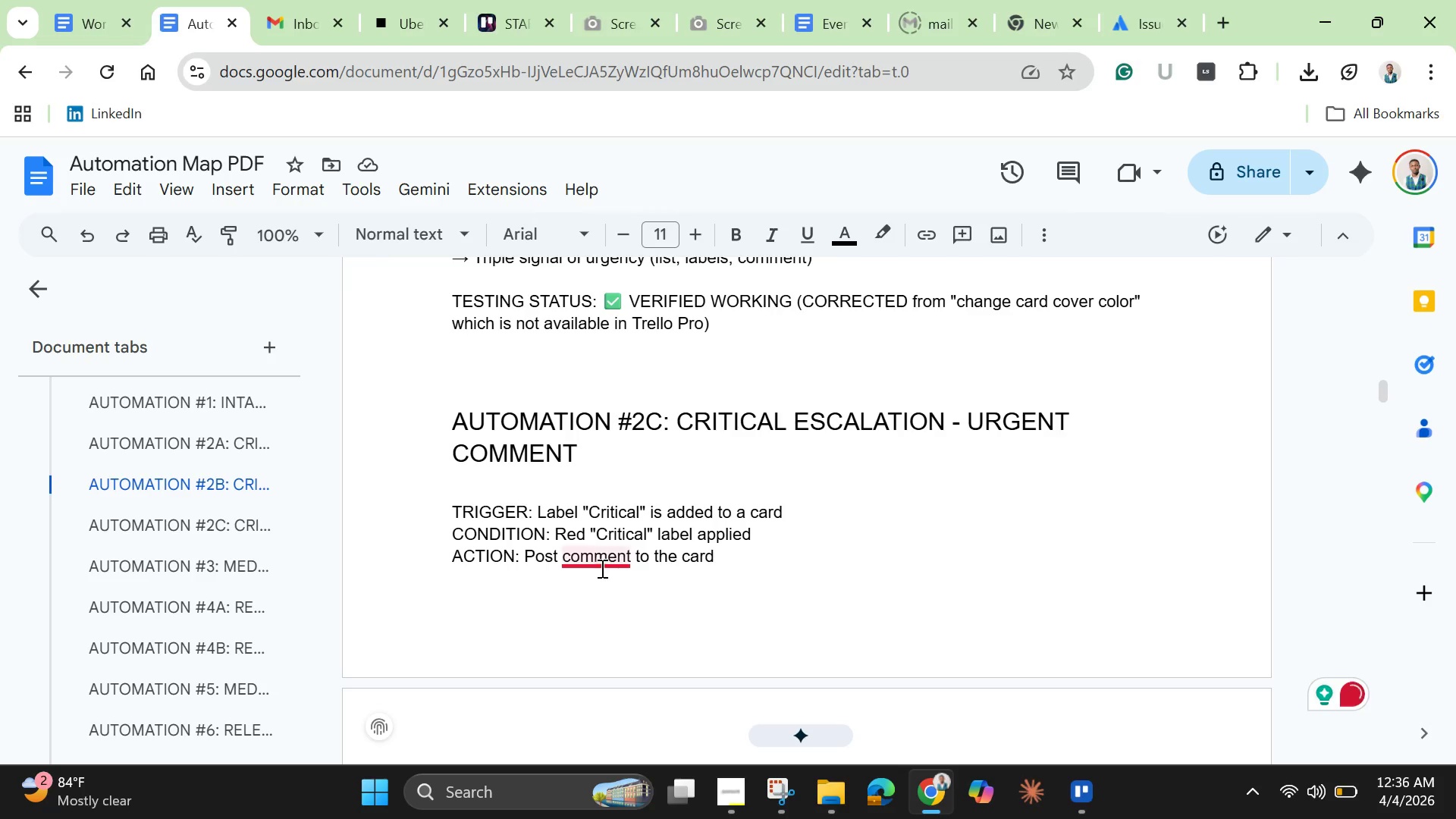 
left_click([601, 562])
 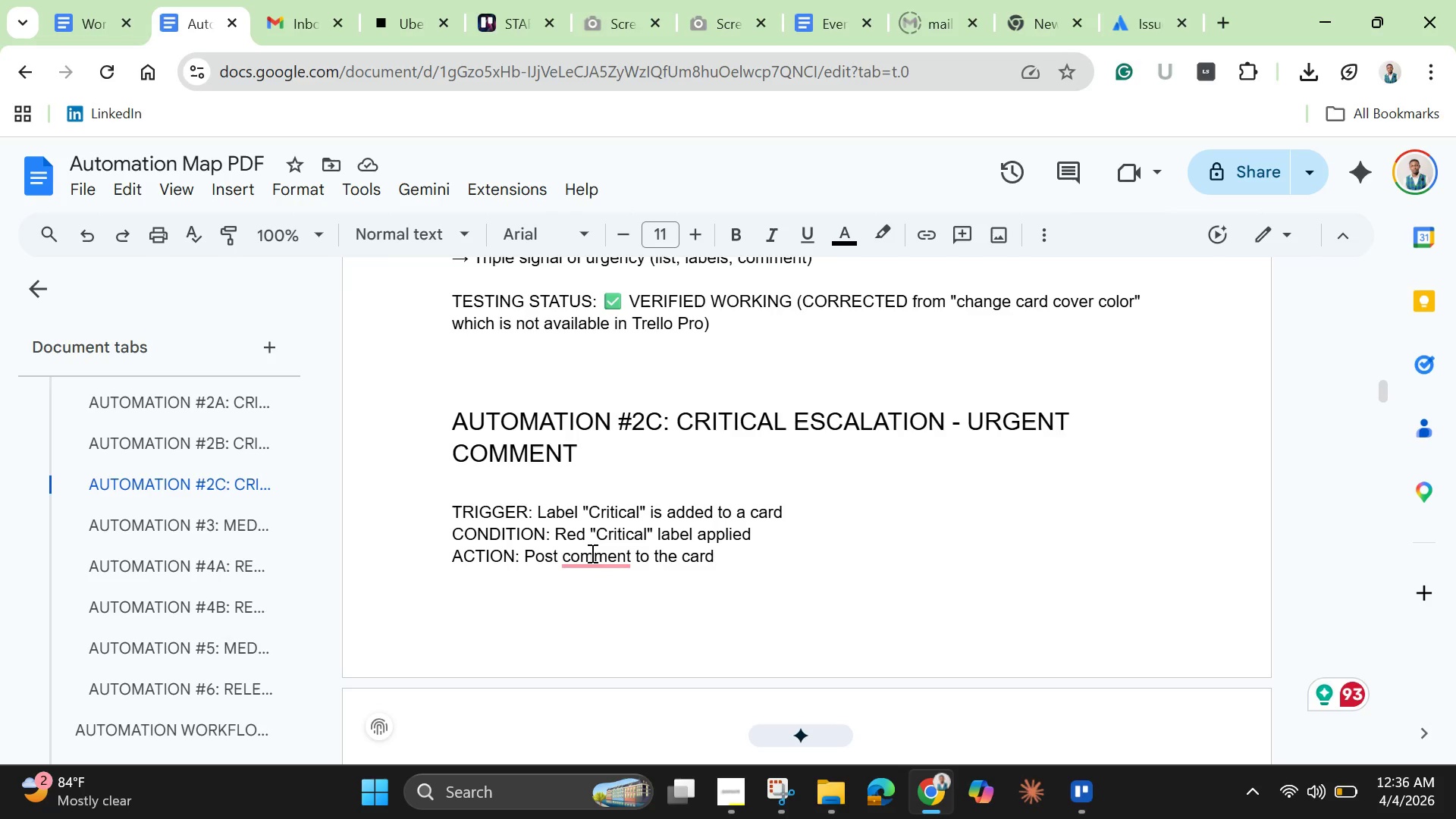 
left_click([591, 553])
 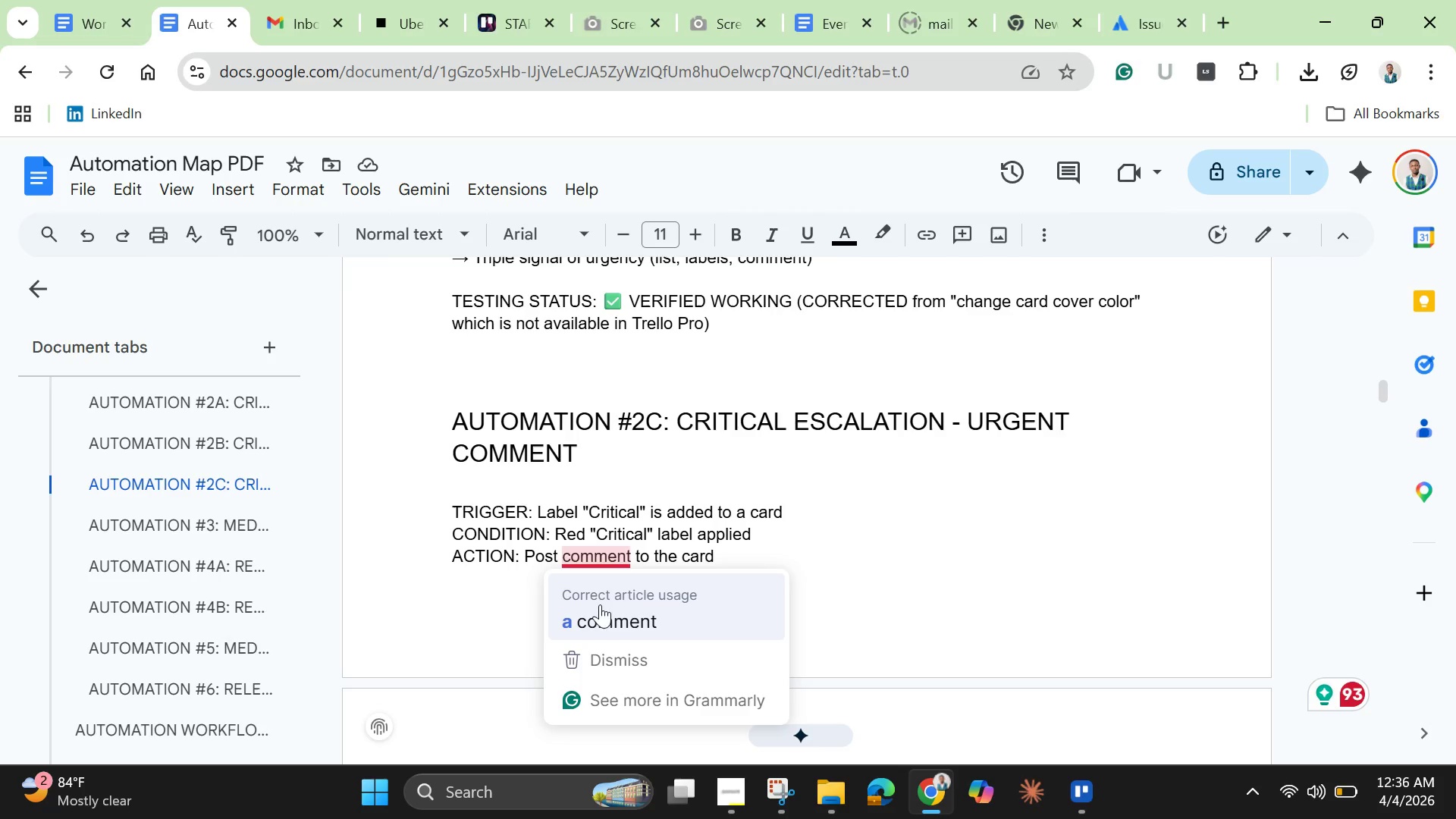 
left_click([600, 604])
 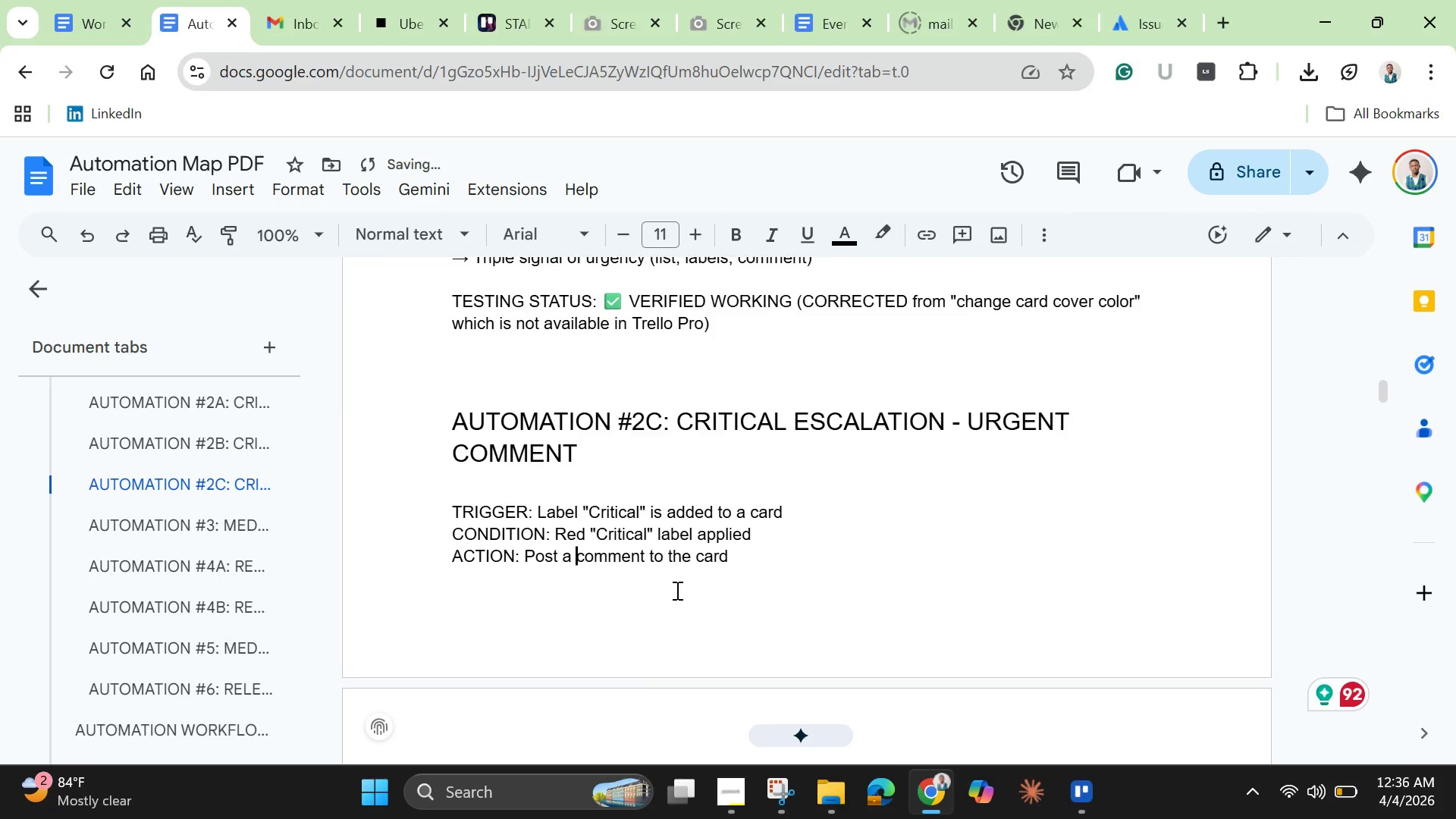 
scroll: coordinate [676, 590], scroll_direction: down, amount: 4.0
 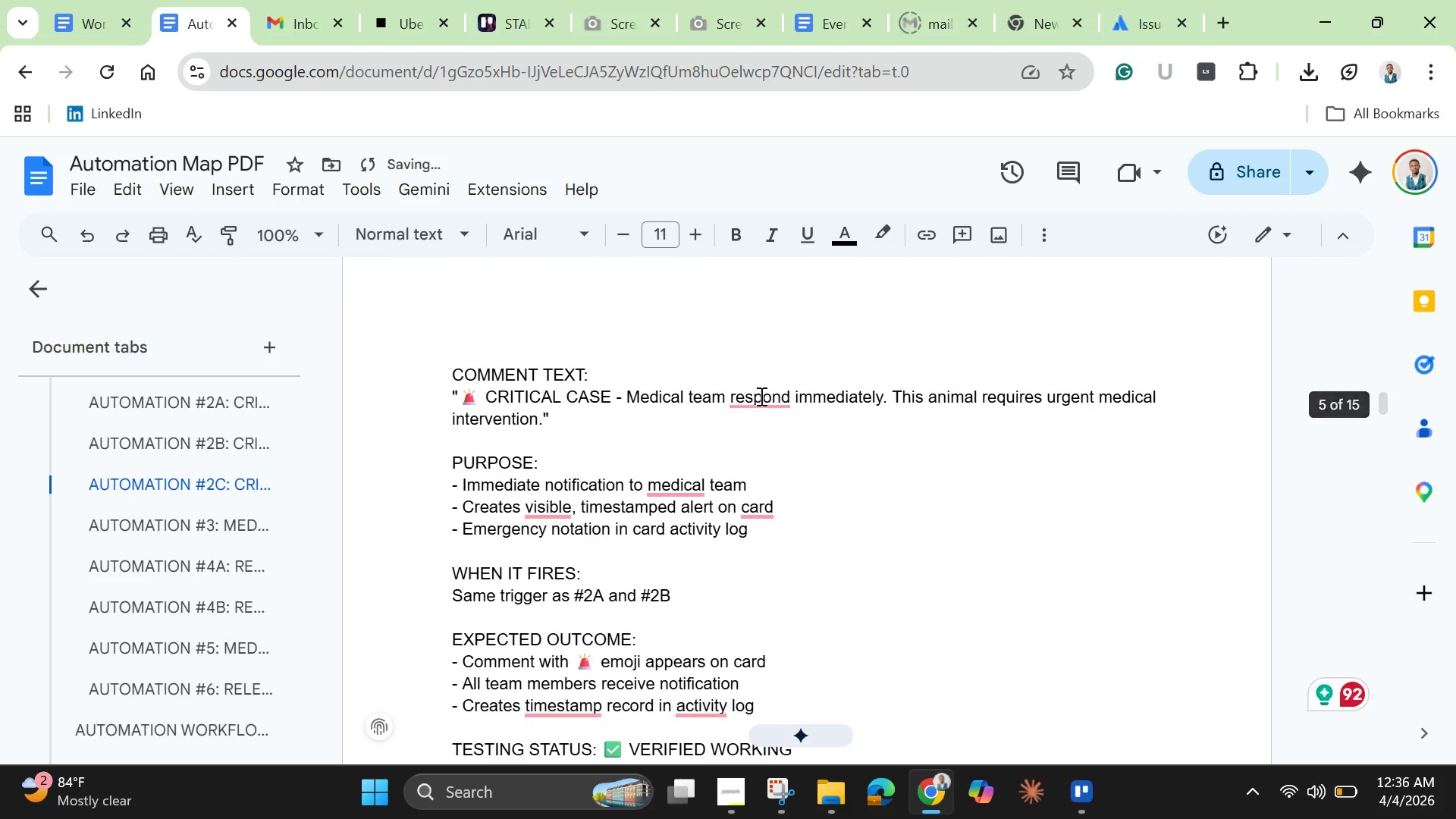 
left_click([763, 393])
 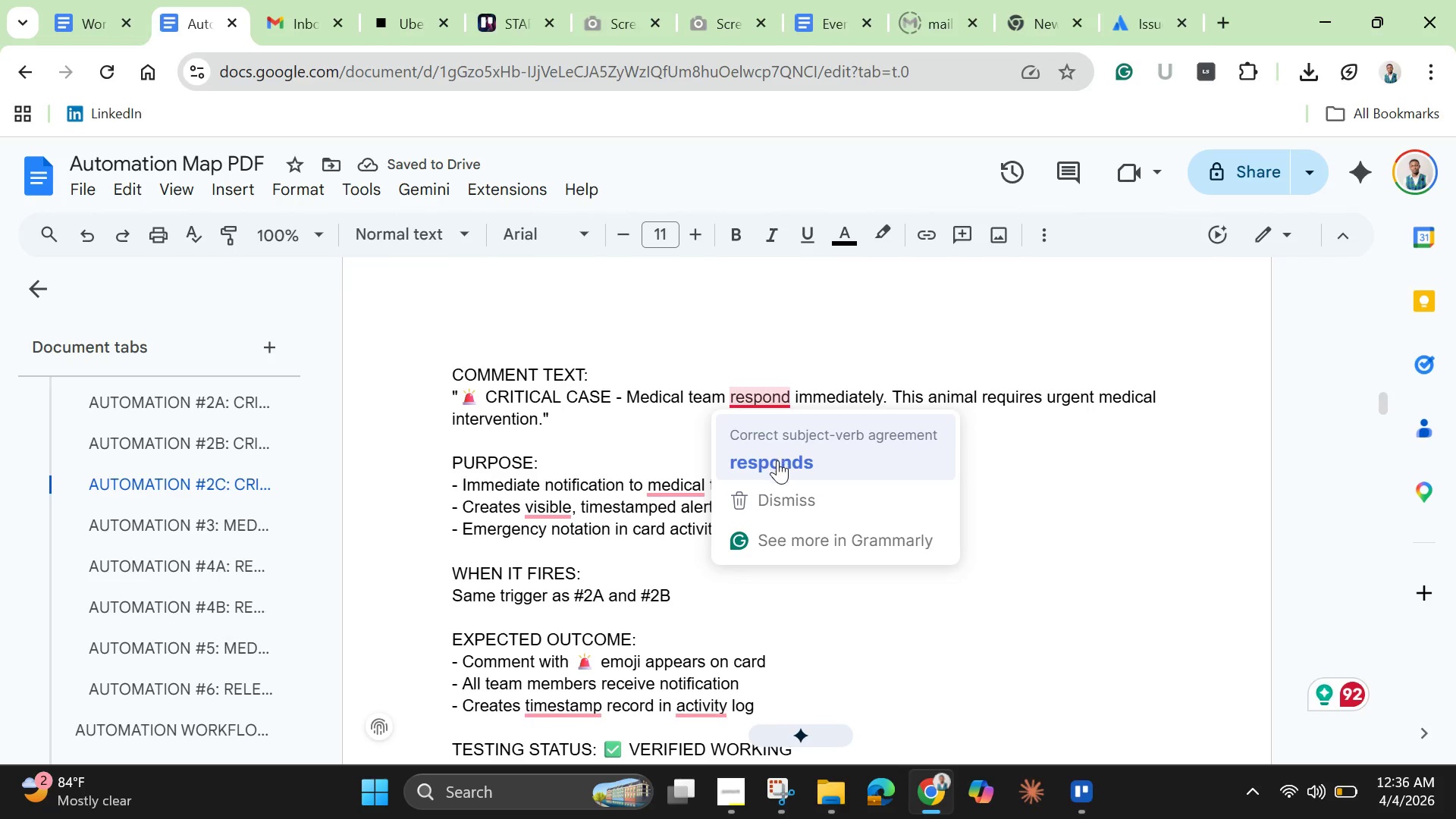 
left_click([777, 460])
 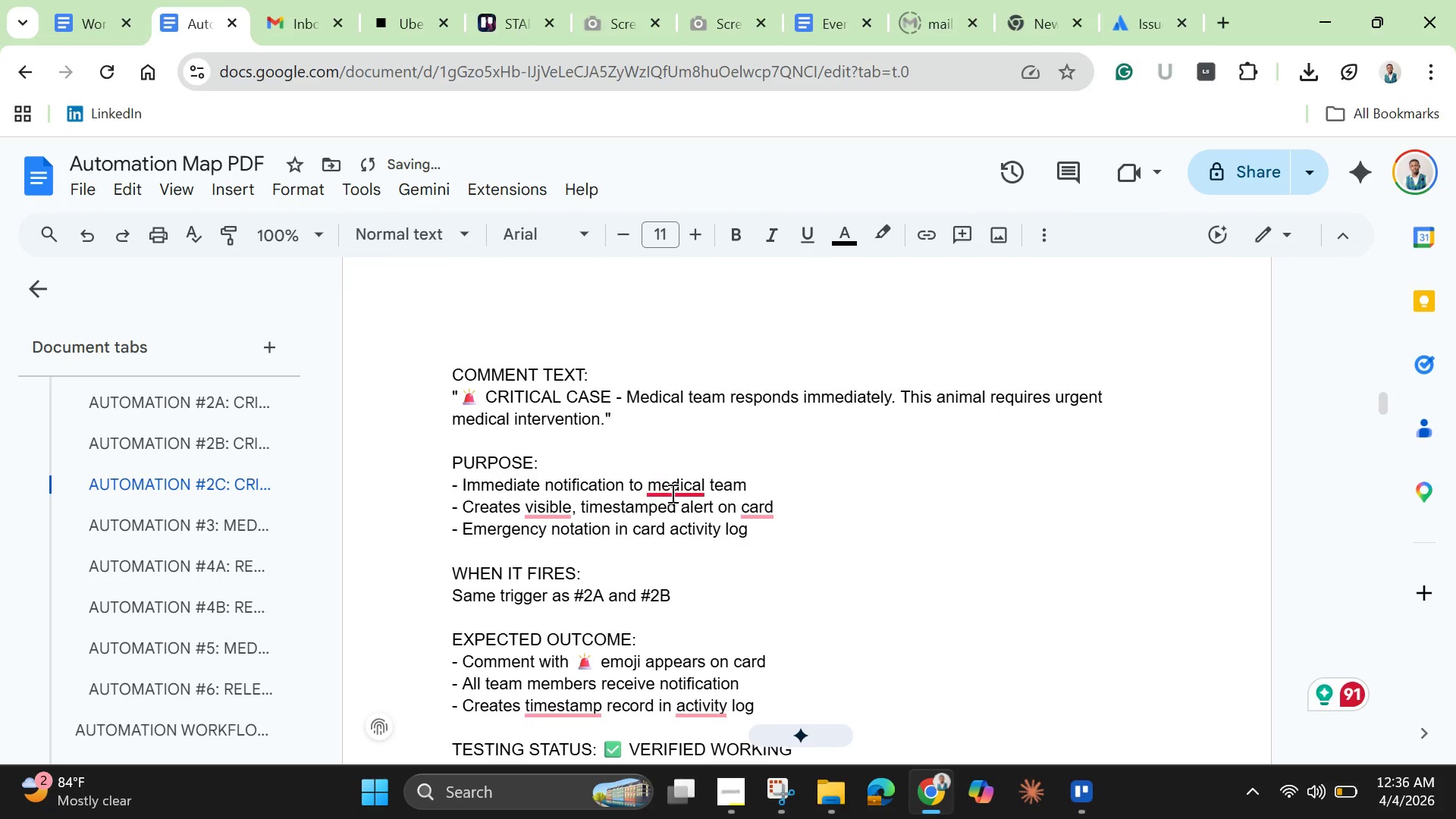 
left_click([671, 493])
 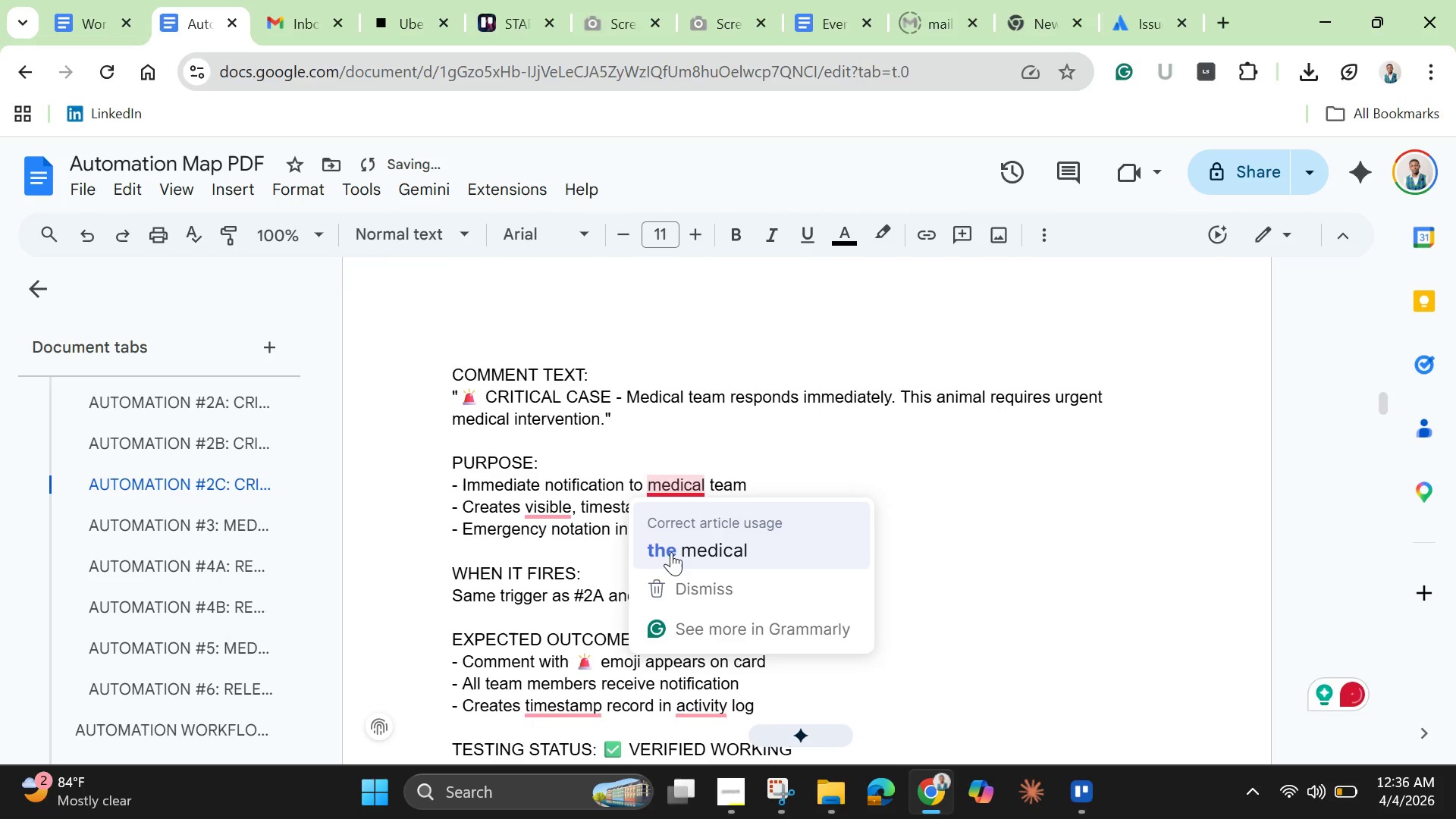 
left_click([673, 552])
 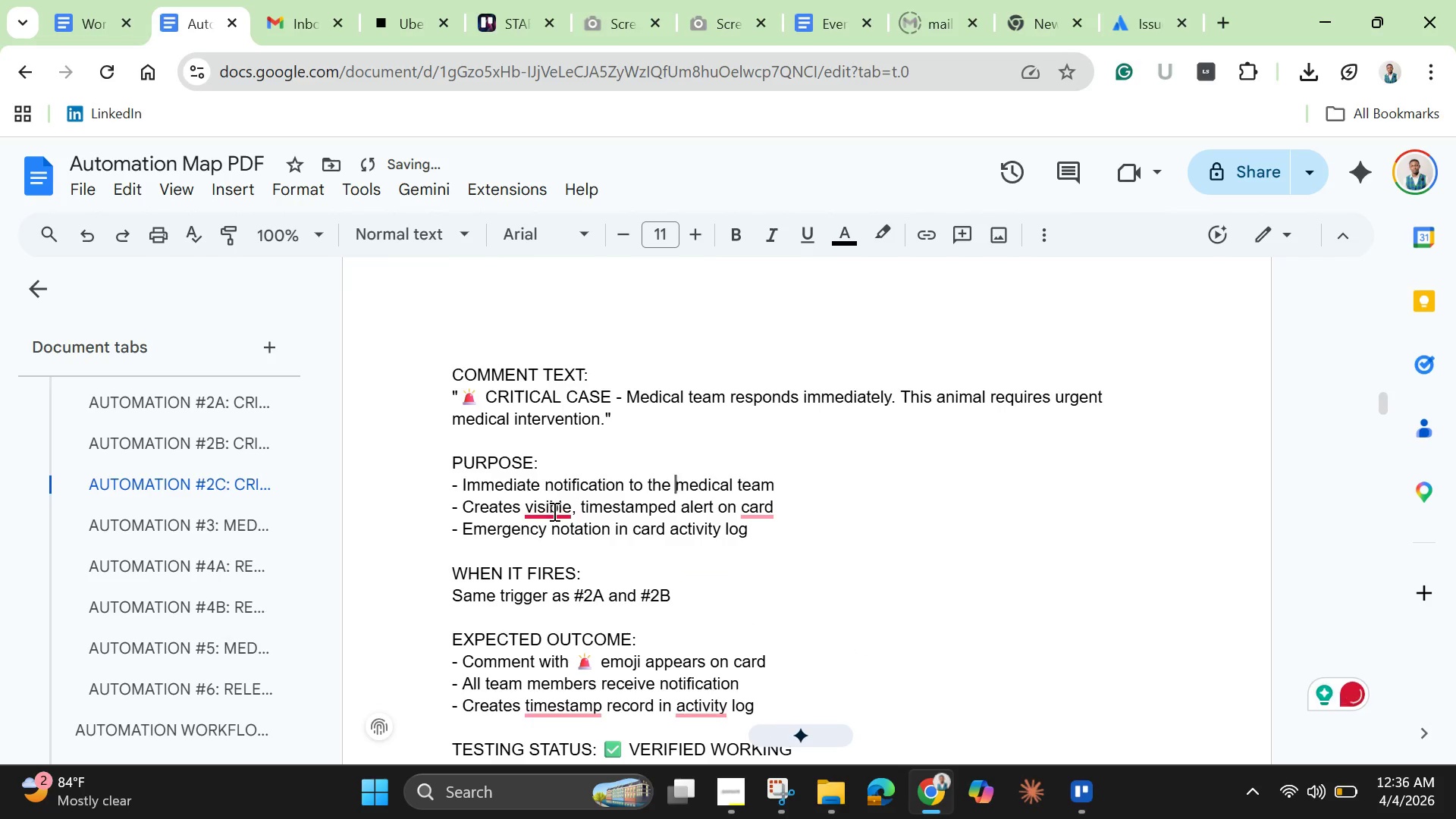 
left_click([554, 512])
 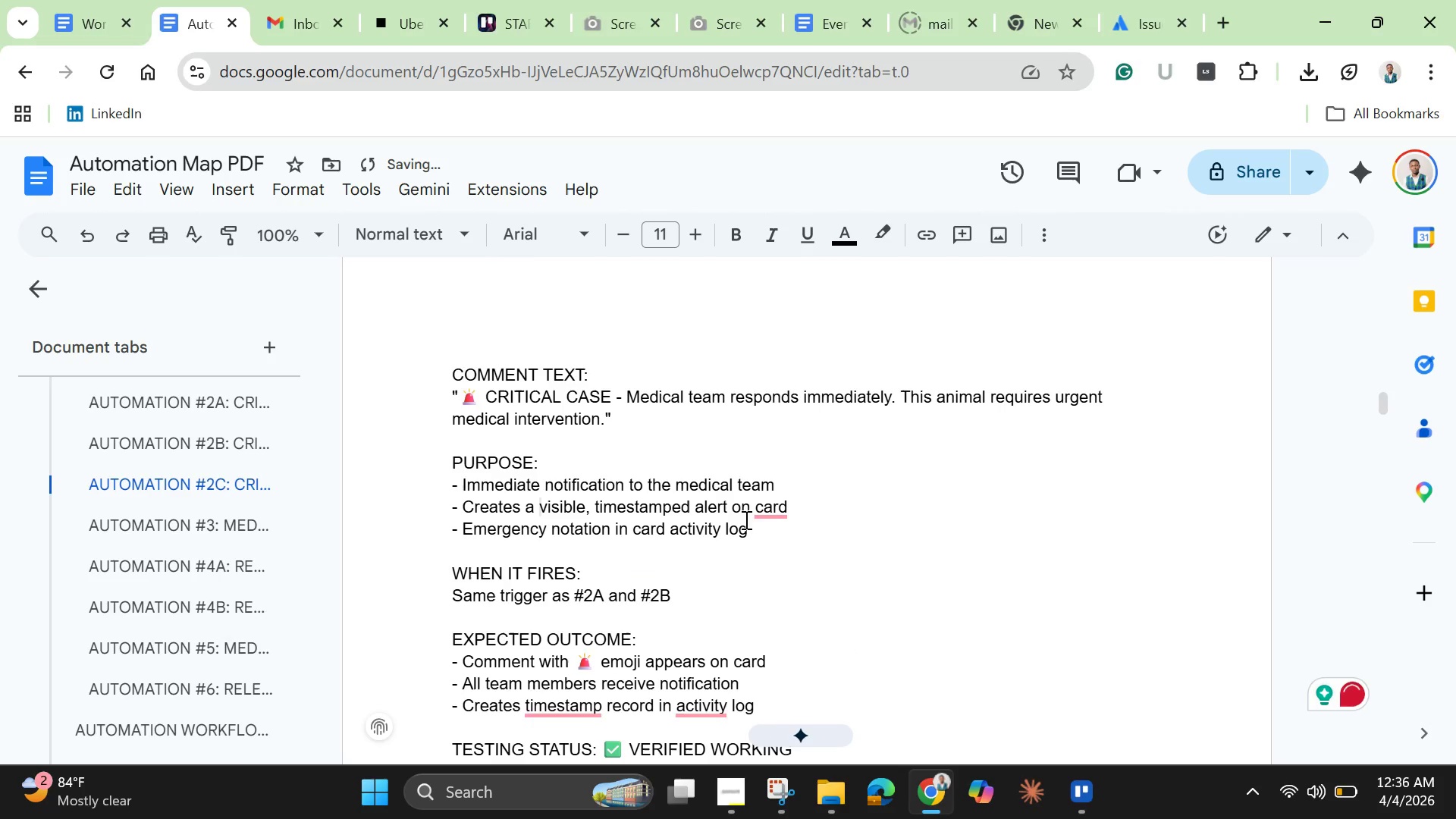 
left_click([771, 512])
 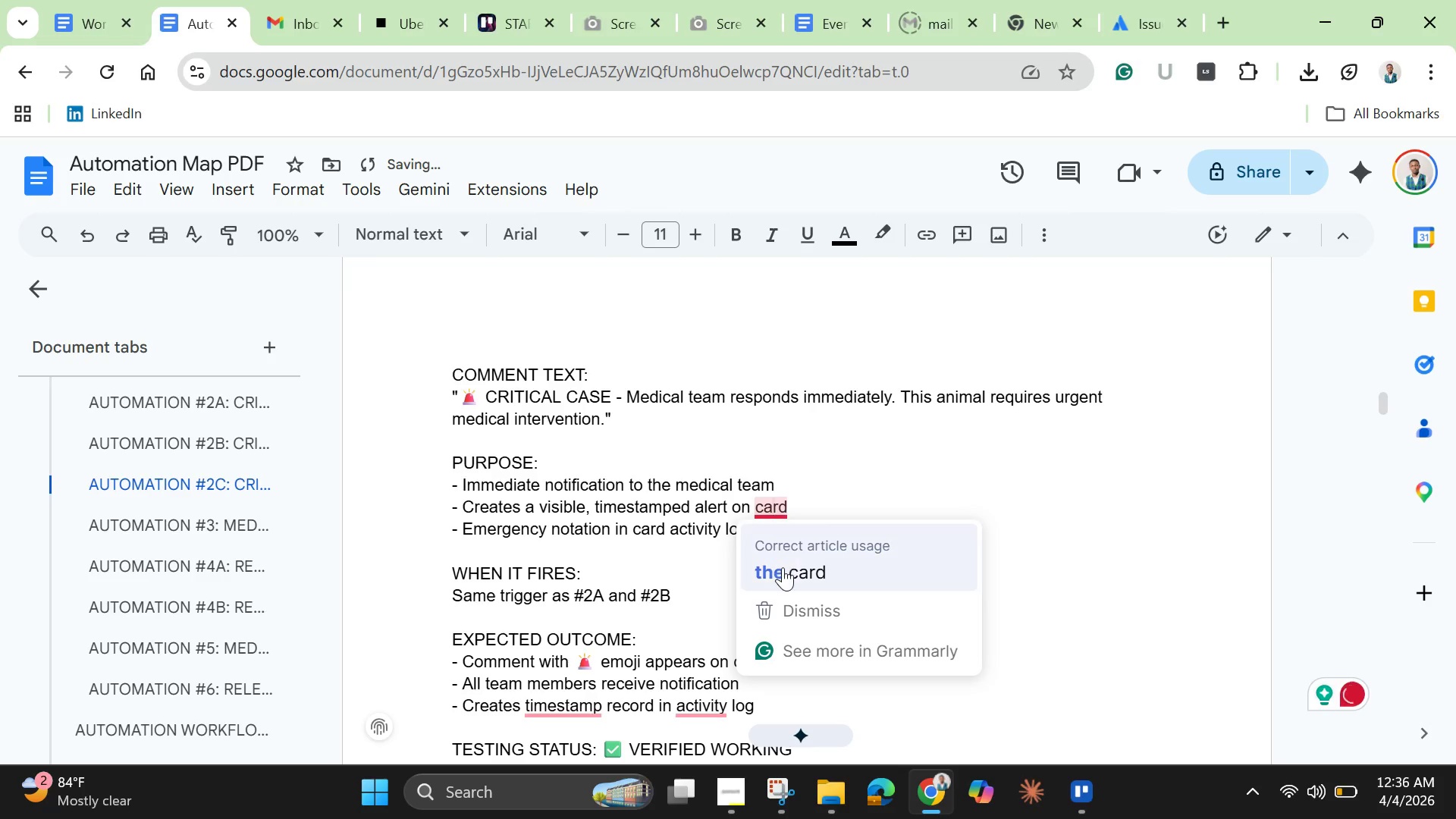 
left_click([783, 569])
 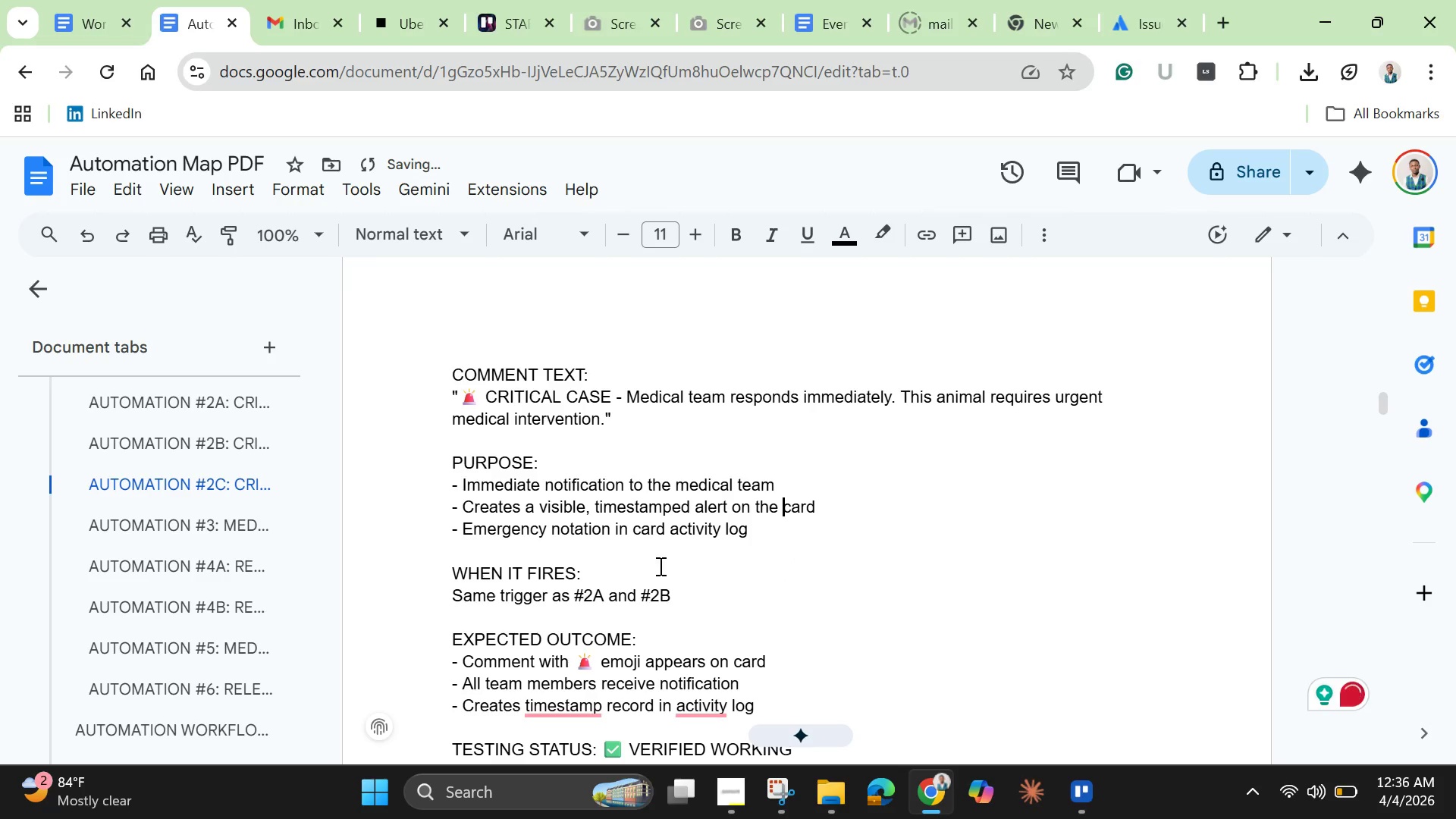 
scroll: coordinate [659, 566], scroll_direction: down, amount: 1.0
 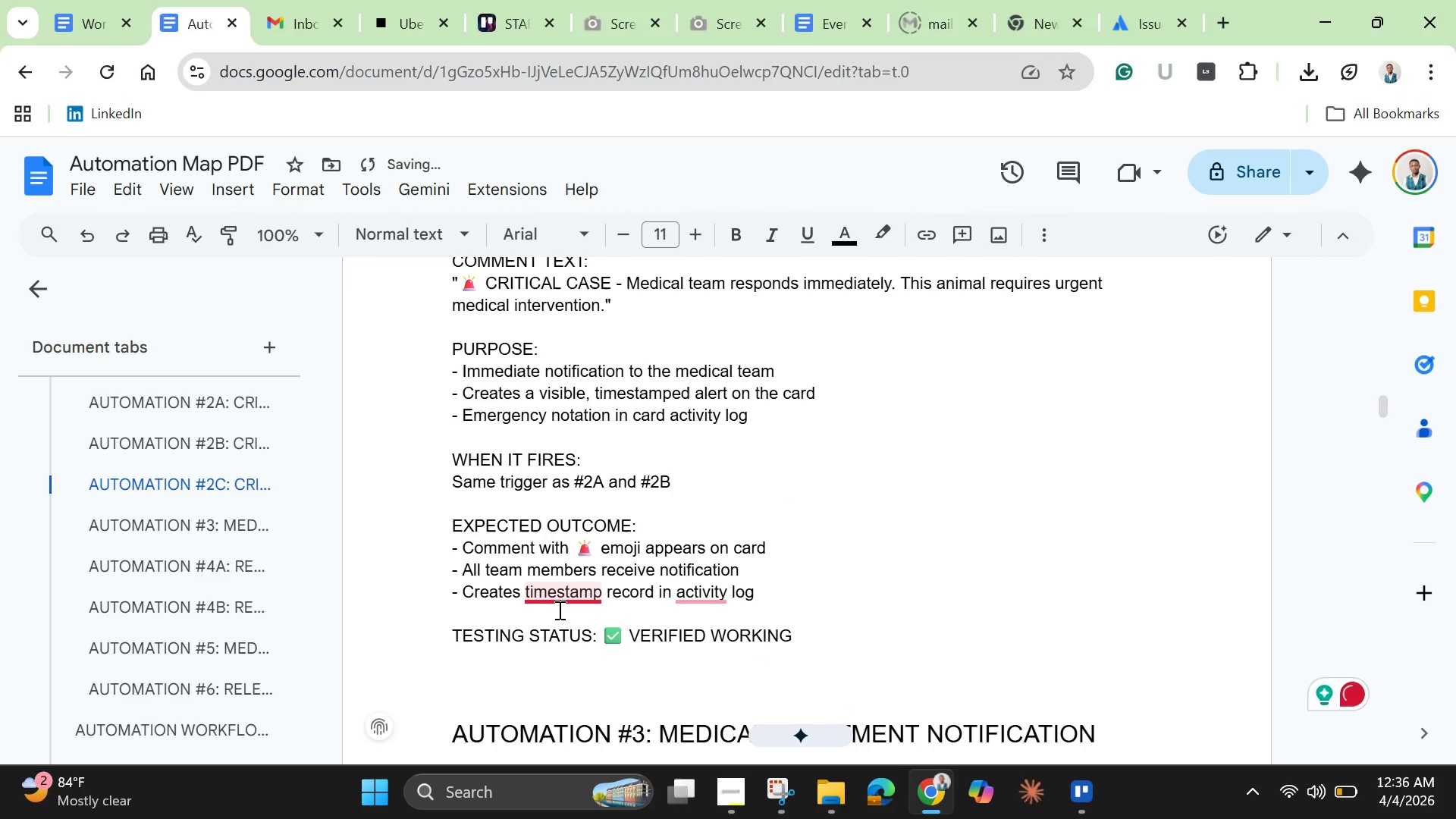 
left_click([553, 595])
 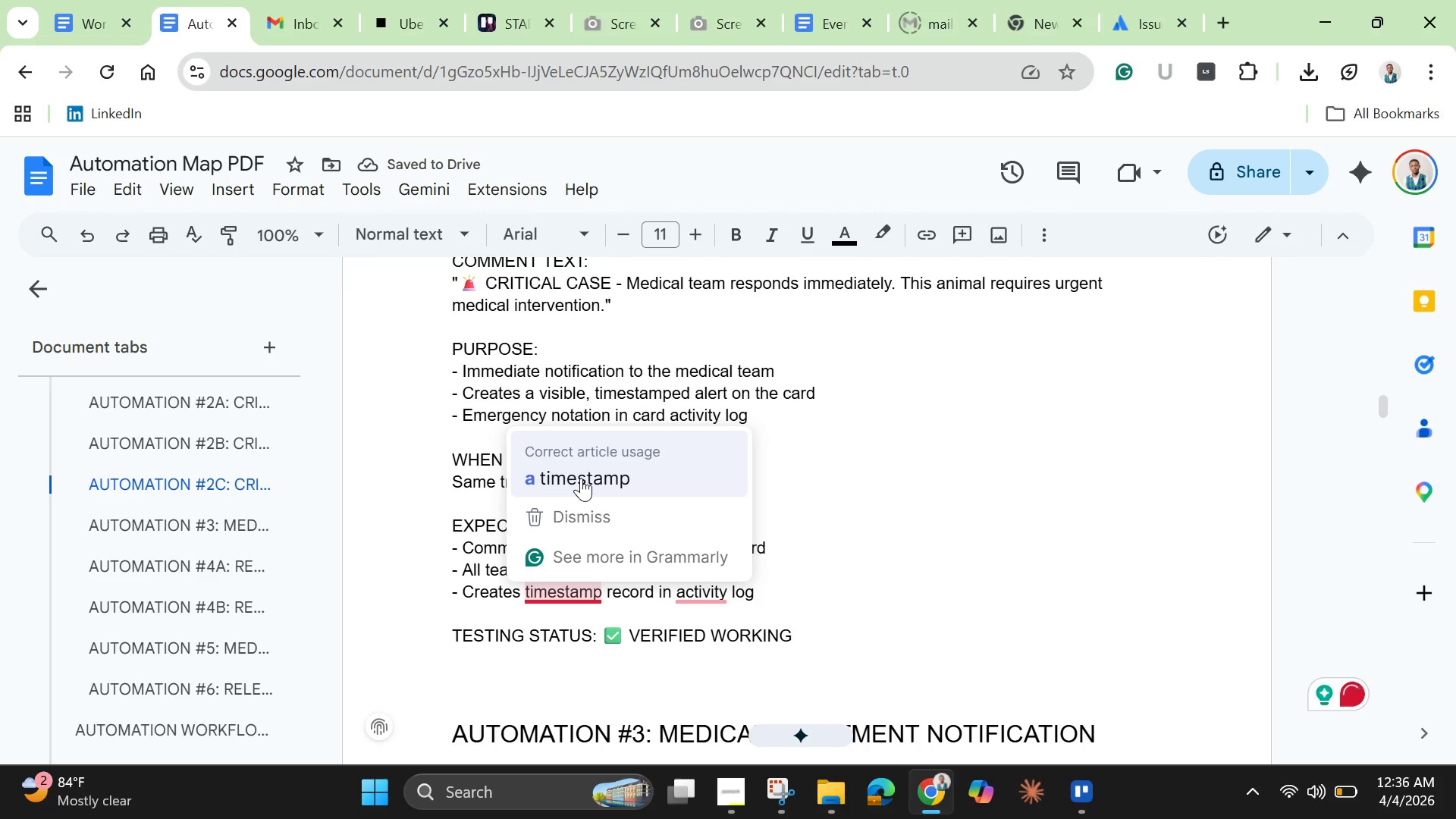 
left_click([581, 478])
 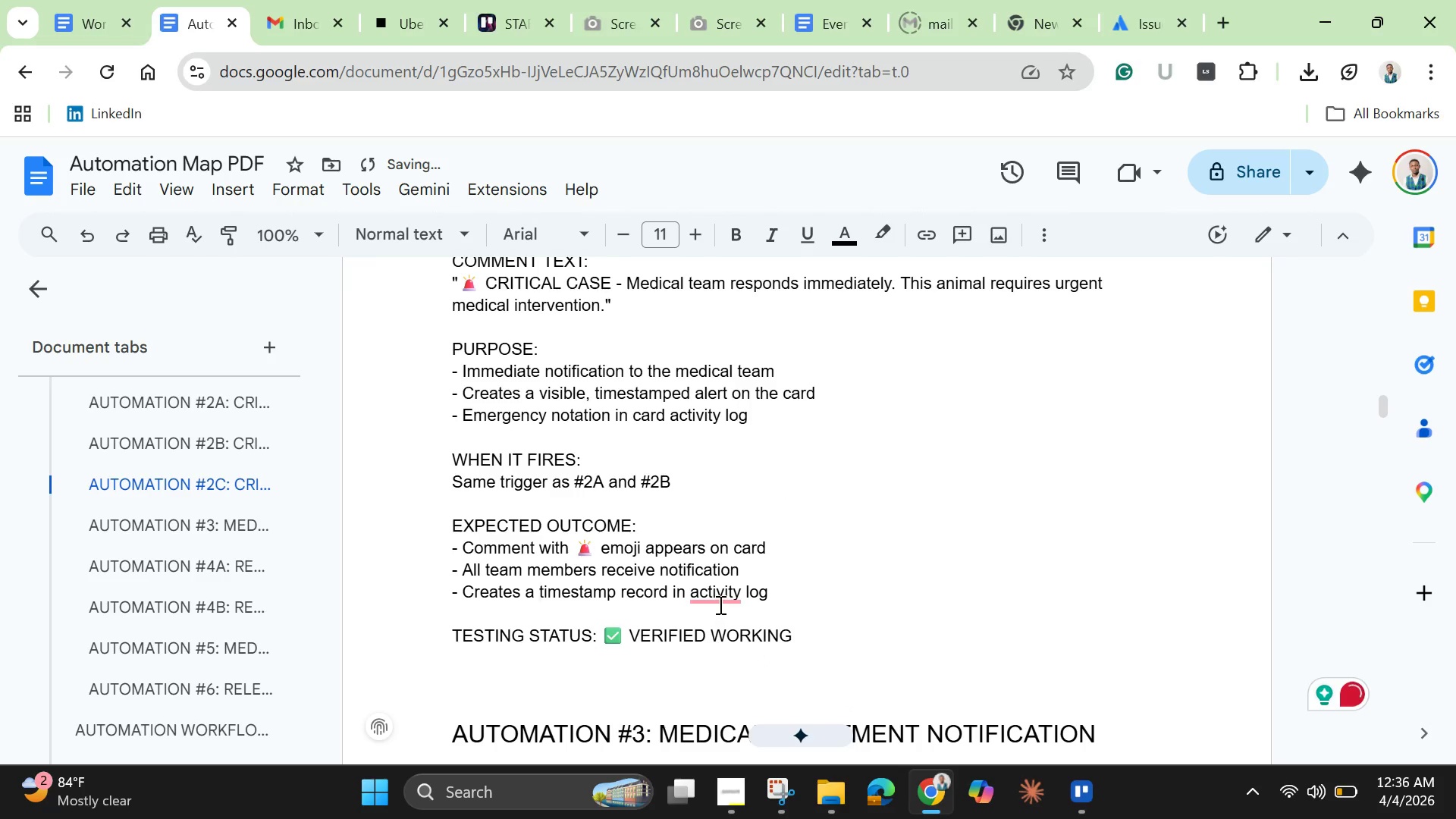 
left_click([719, 604])
 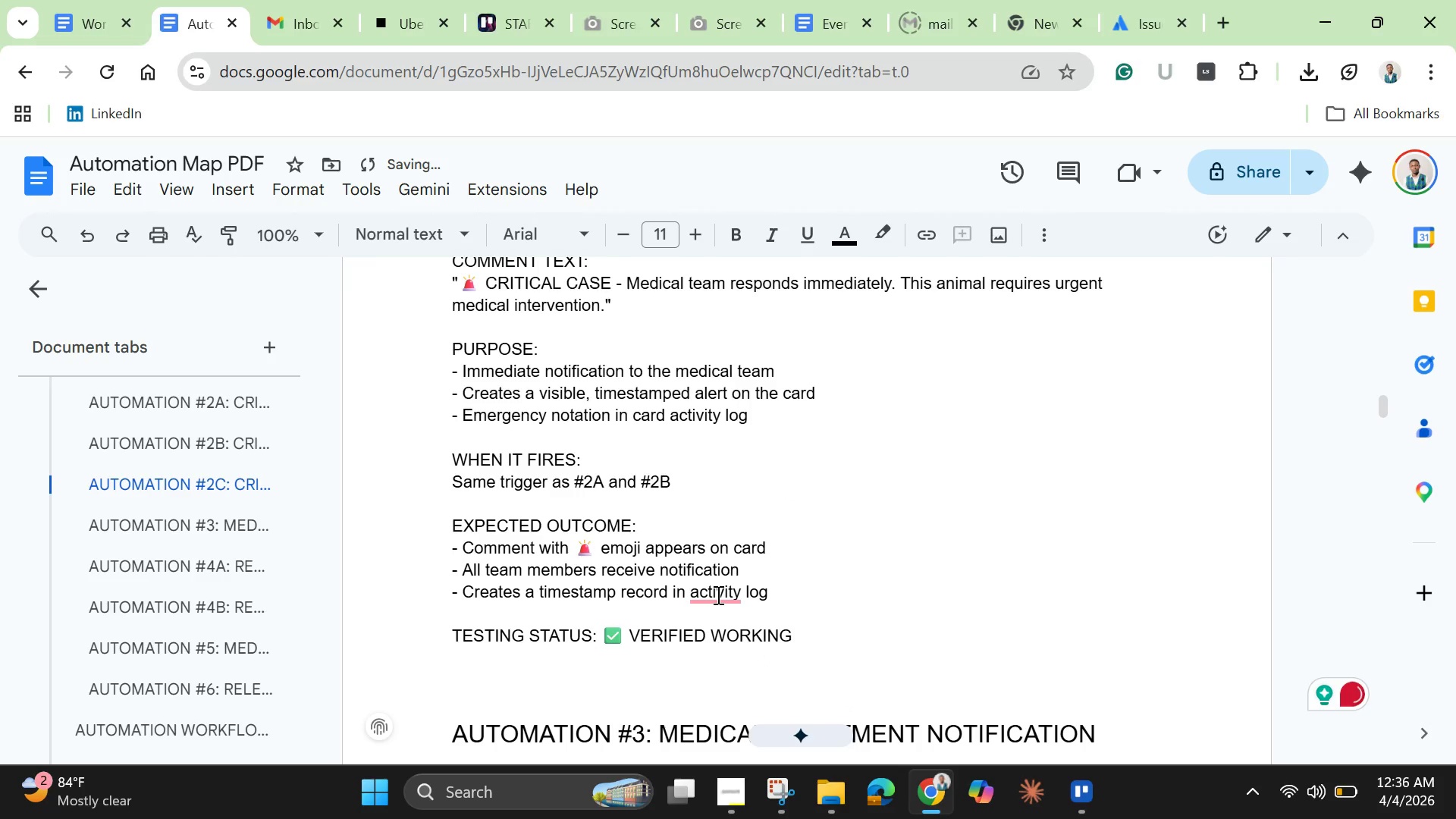 
left_click([717, 595])
 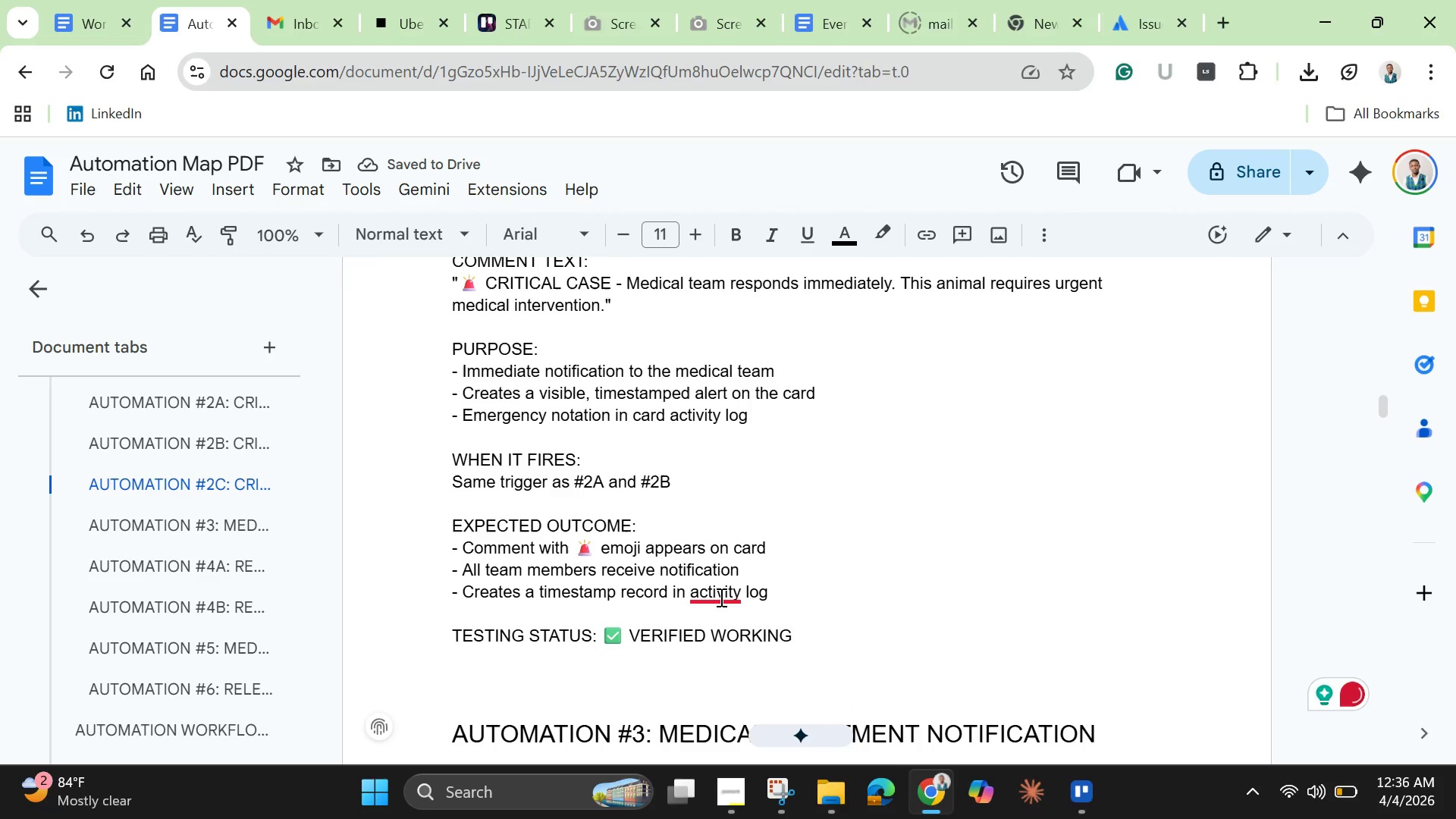 
left_click([720, 597])
 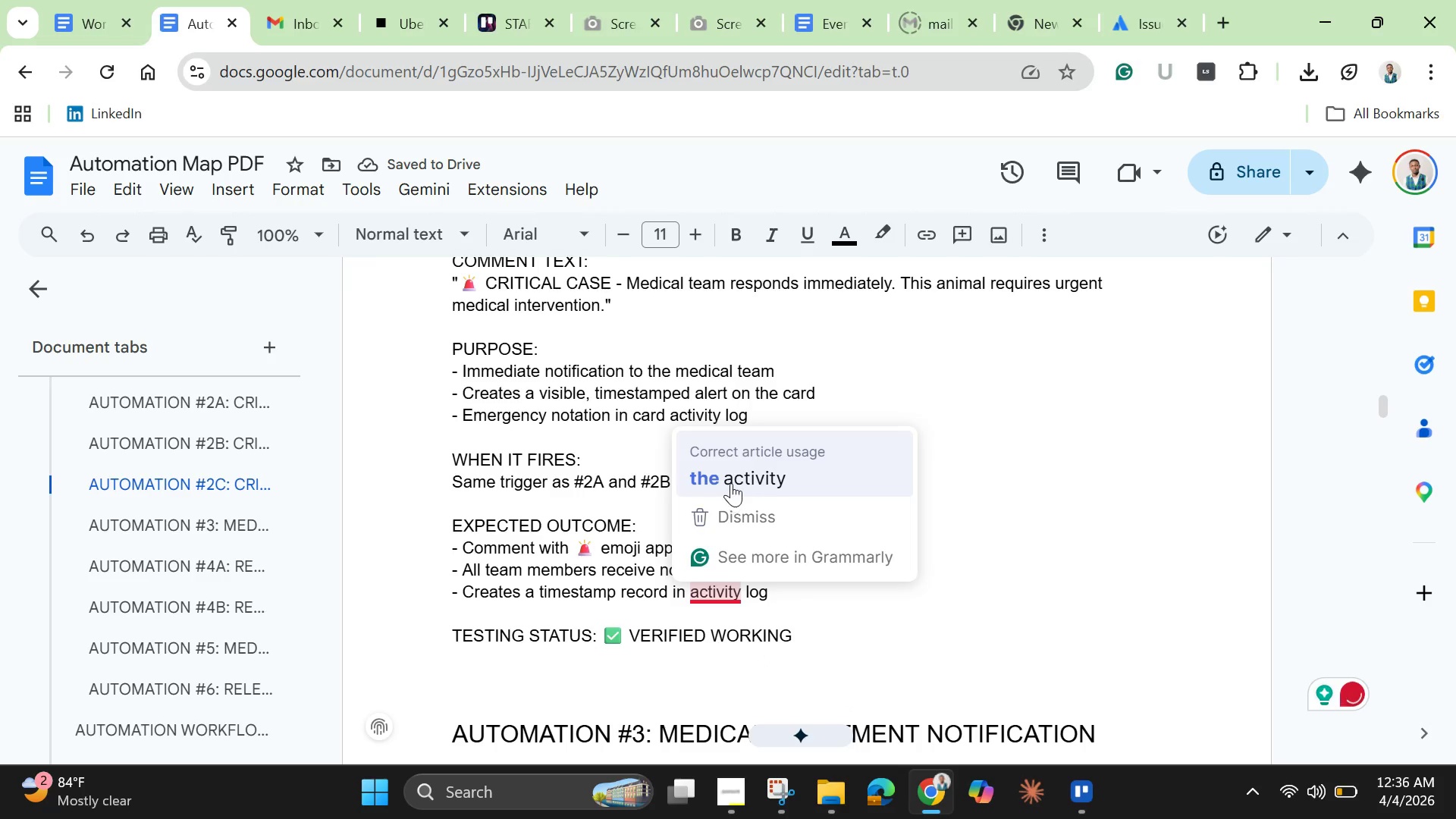 
left_click([731, 481])
 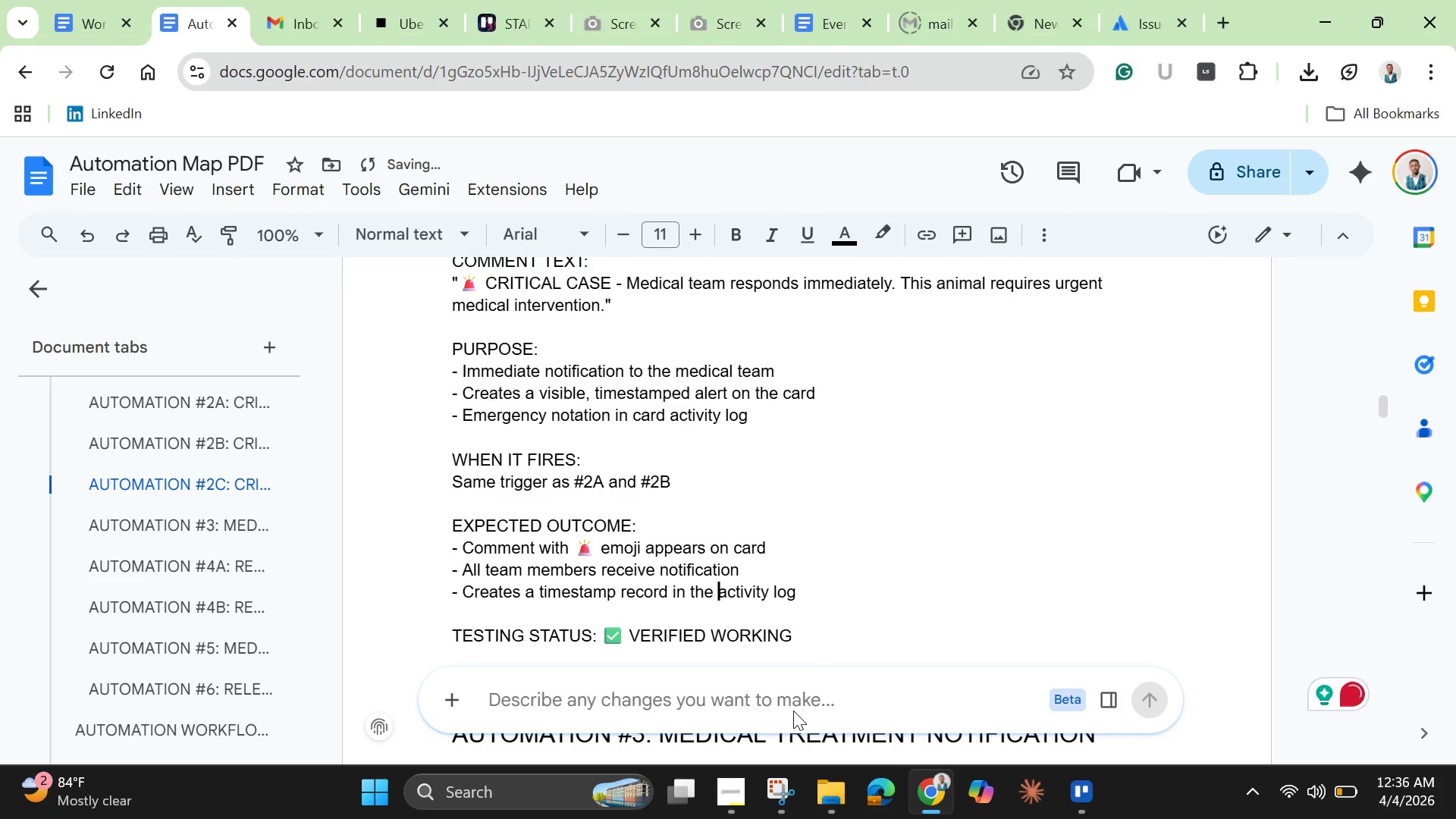 
left_click([787, 704])
 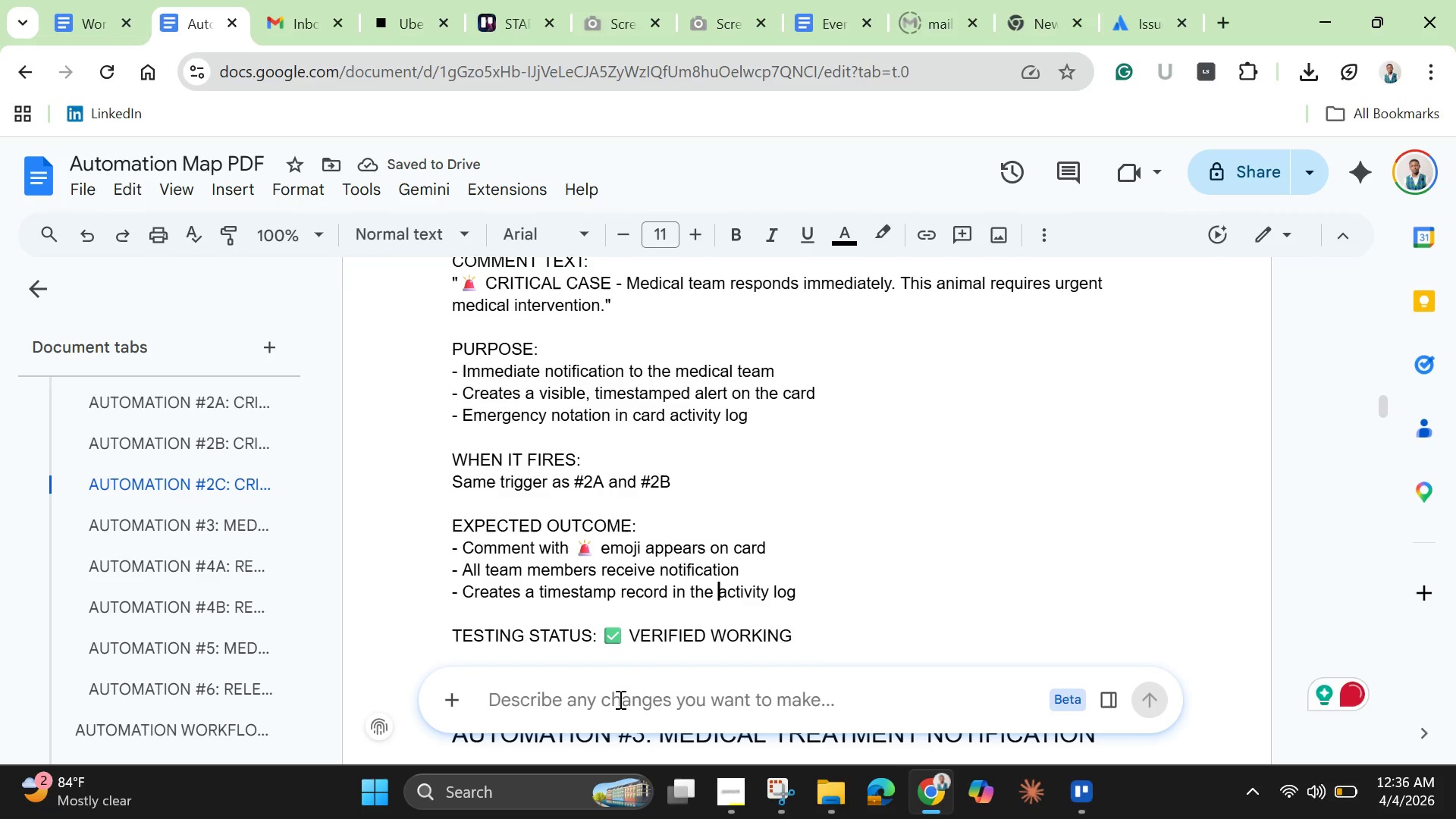 
type(remove all emojis)
 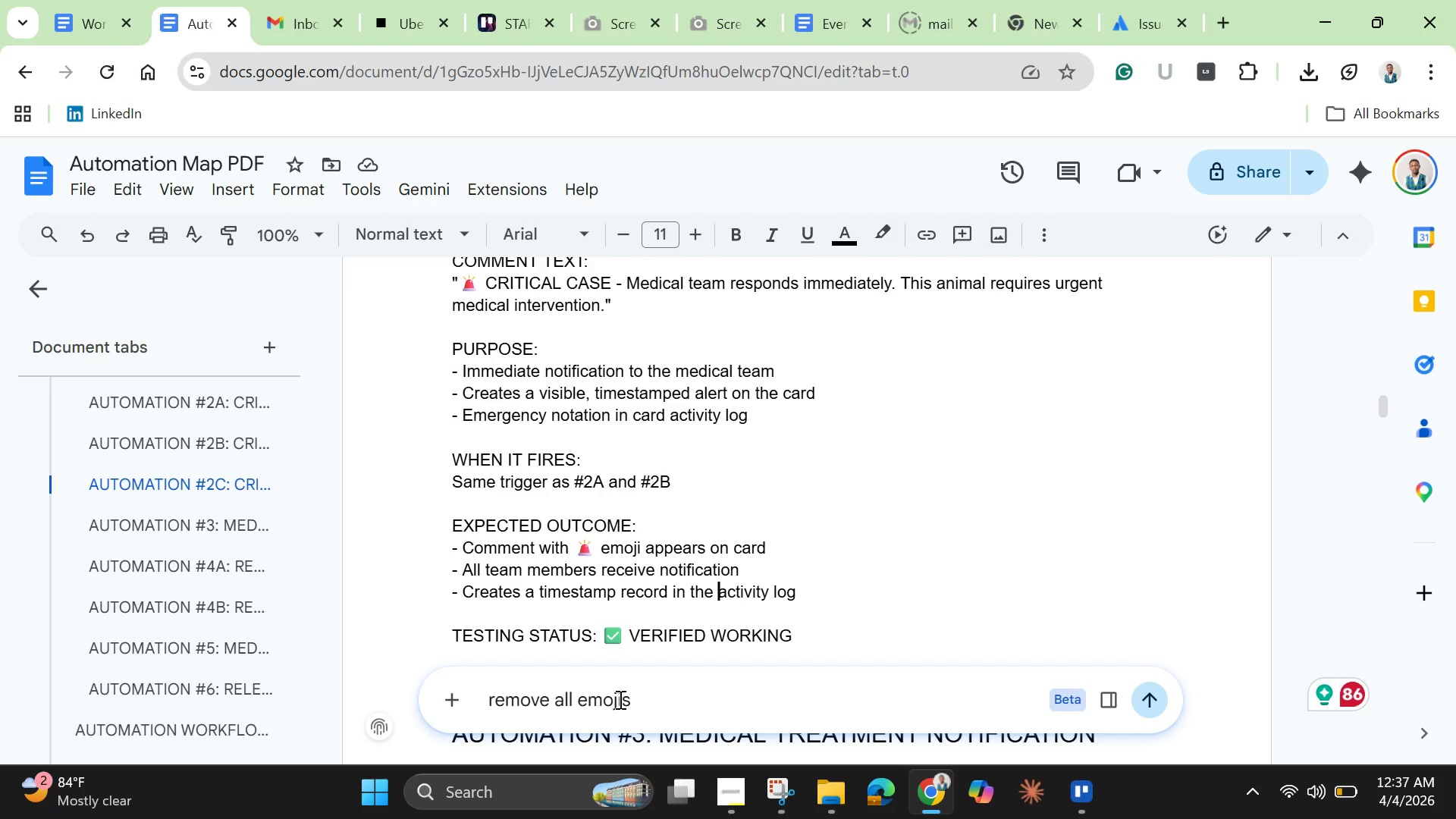 
key(Enter)
 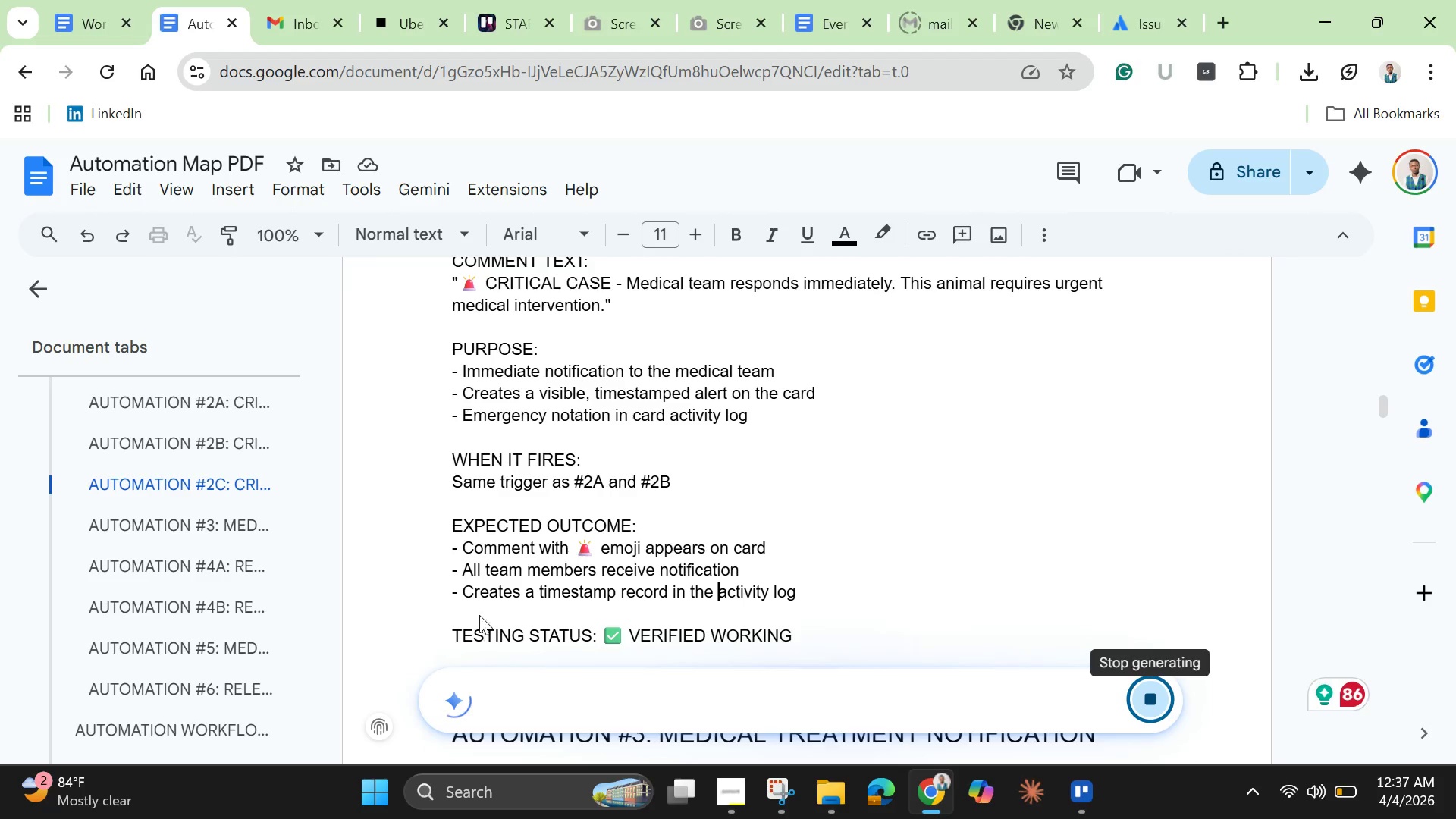 
scroll: coordinate [457, 532], scroll_direction: down, amount: 11.0
 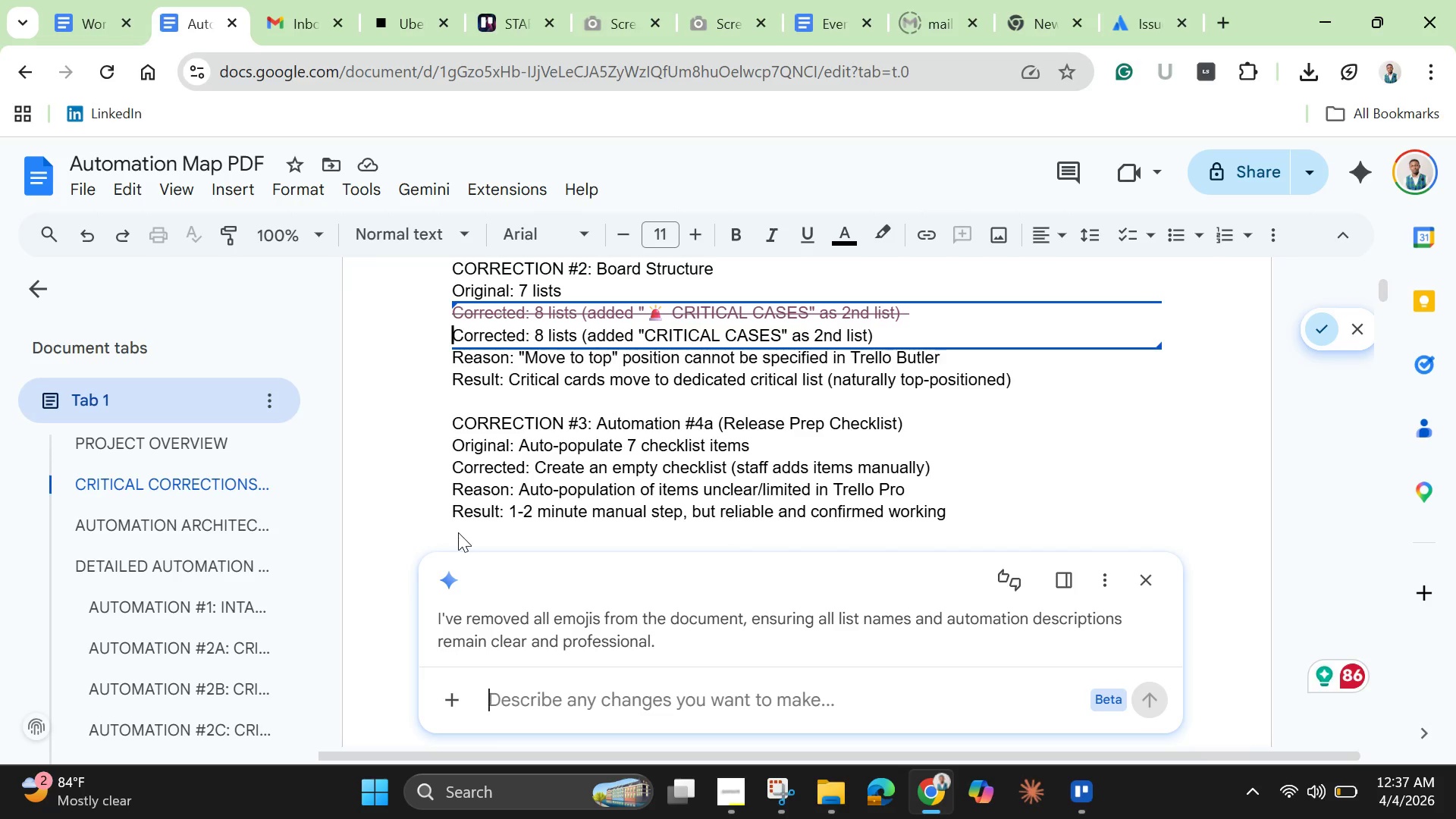 
wait(37.8)
 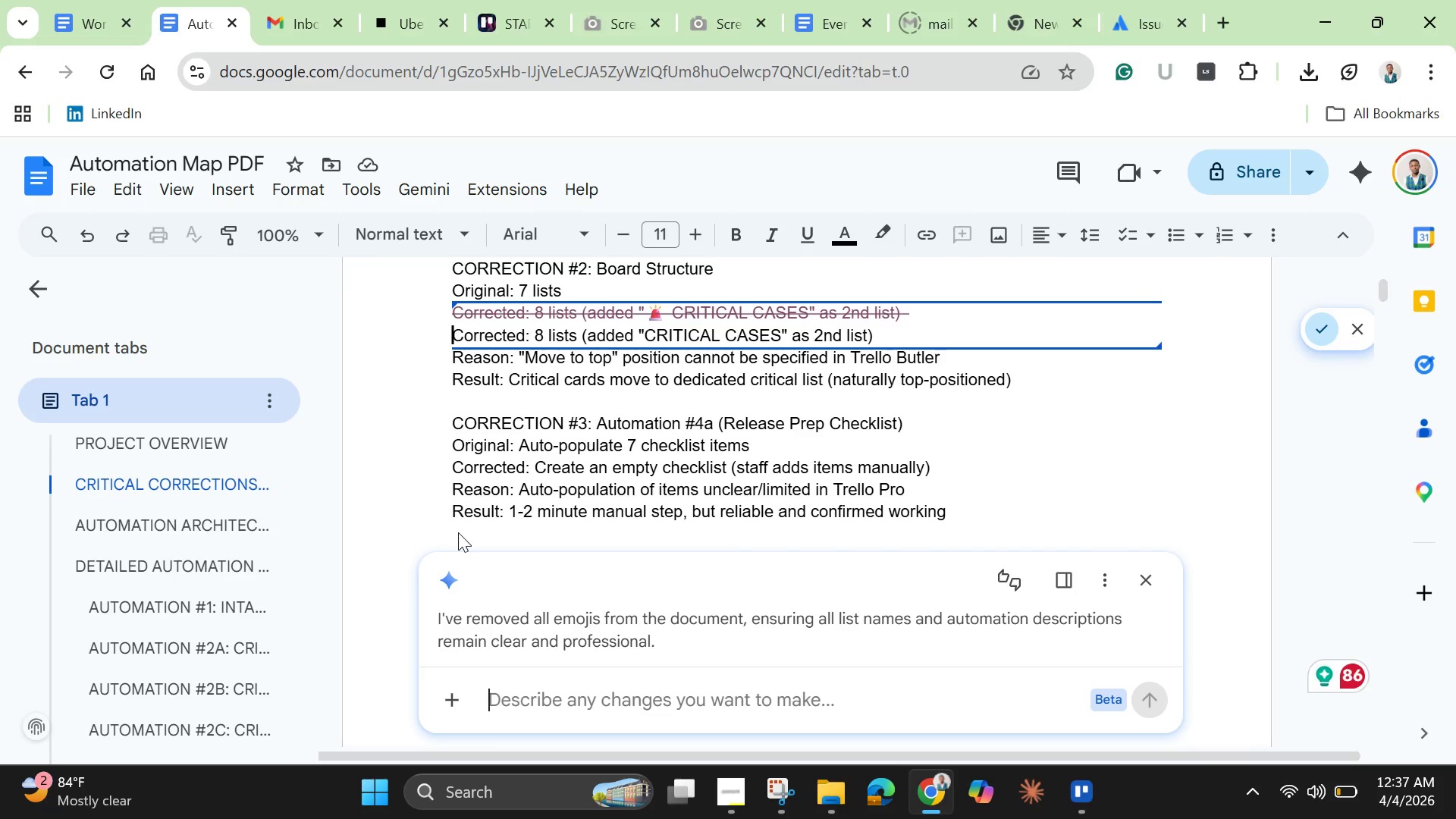 
left_click([605, 707])
 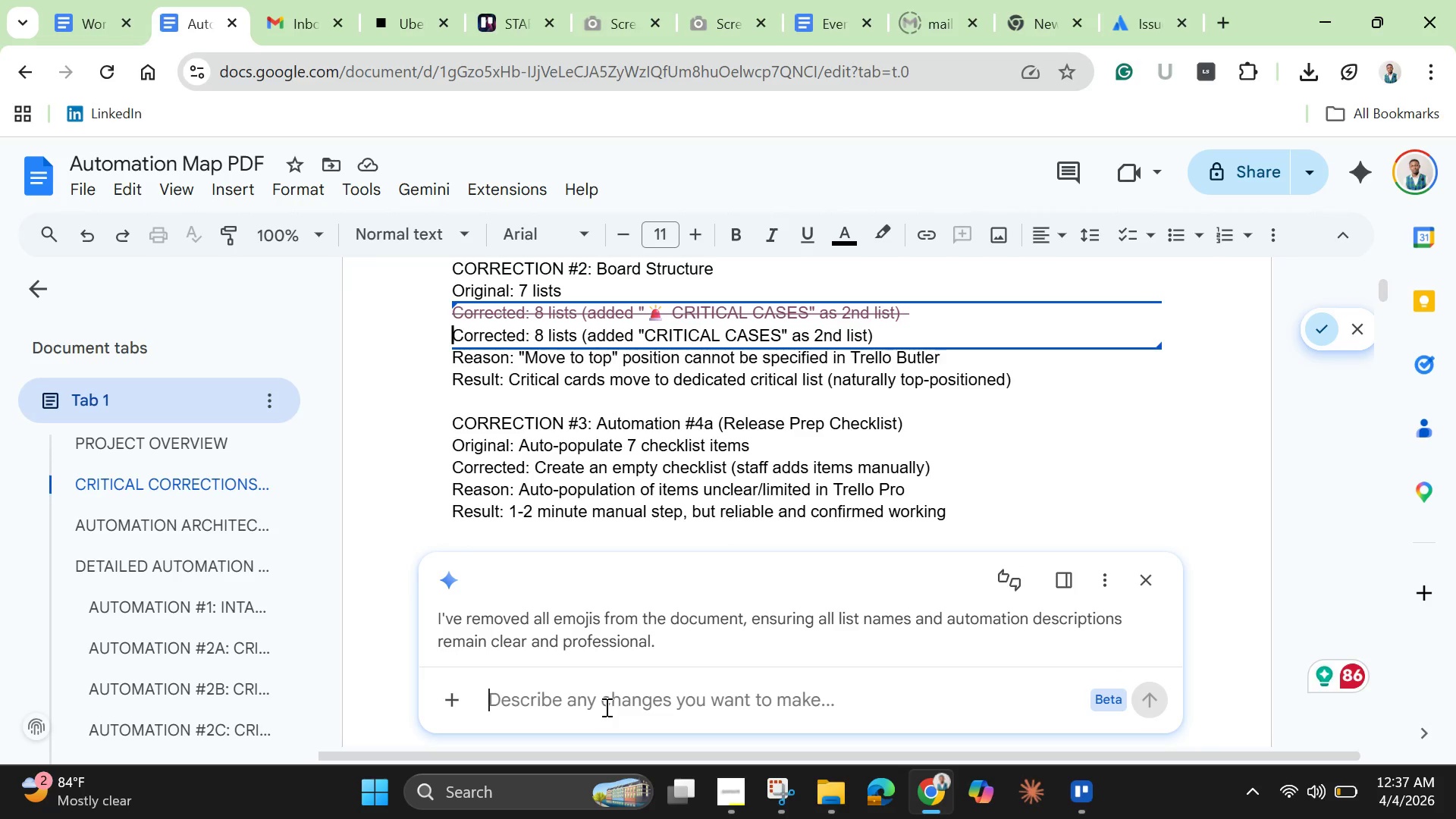 
type(gp)
key(Backspace)
type(ood)
 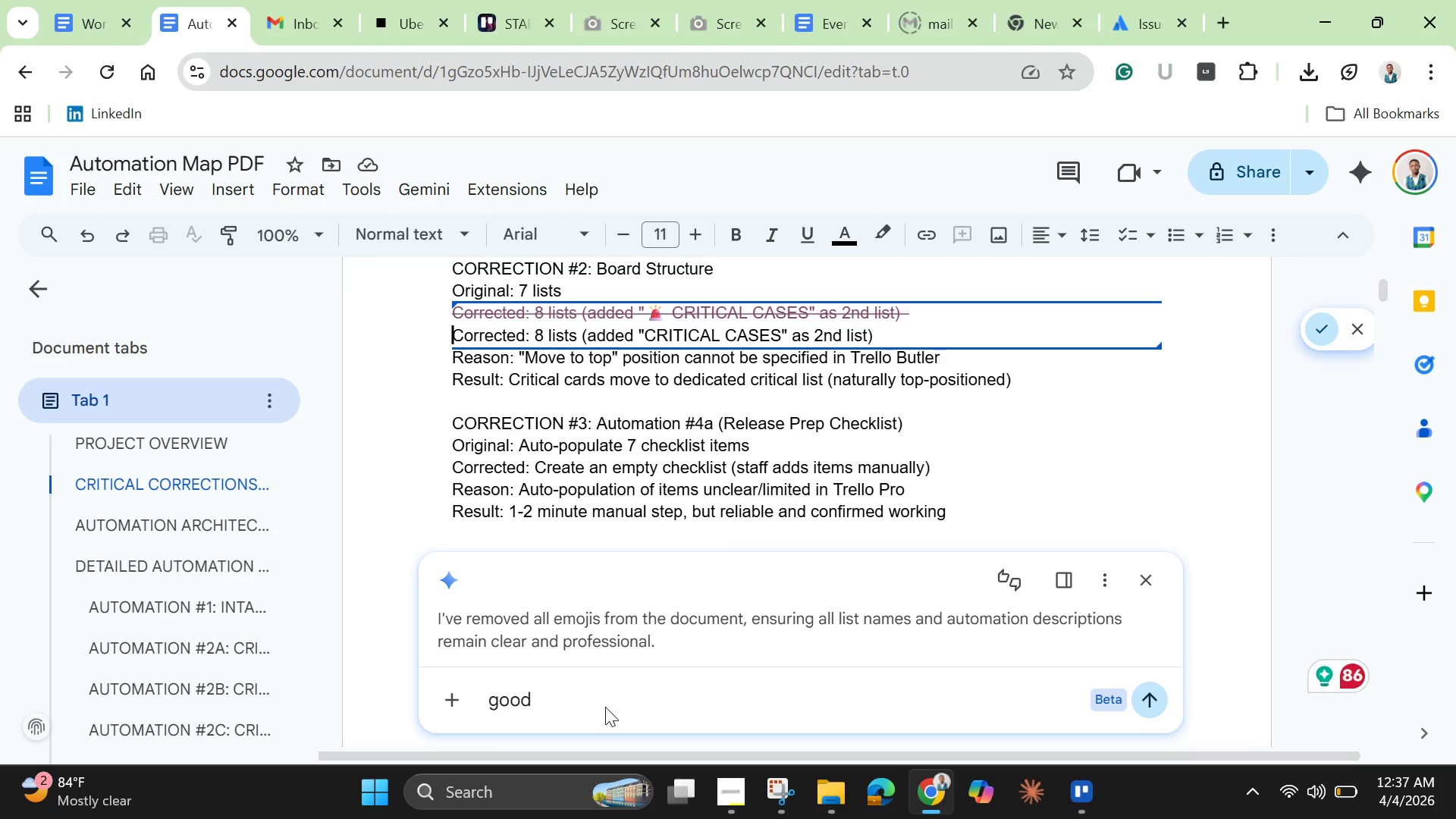 
key(Enter)
 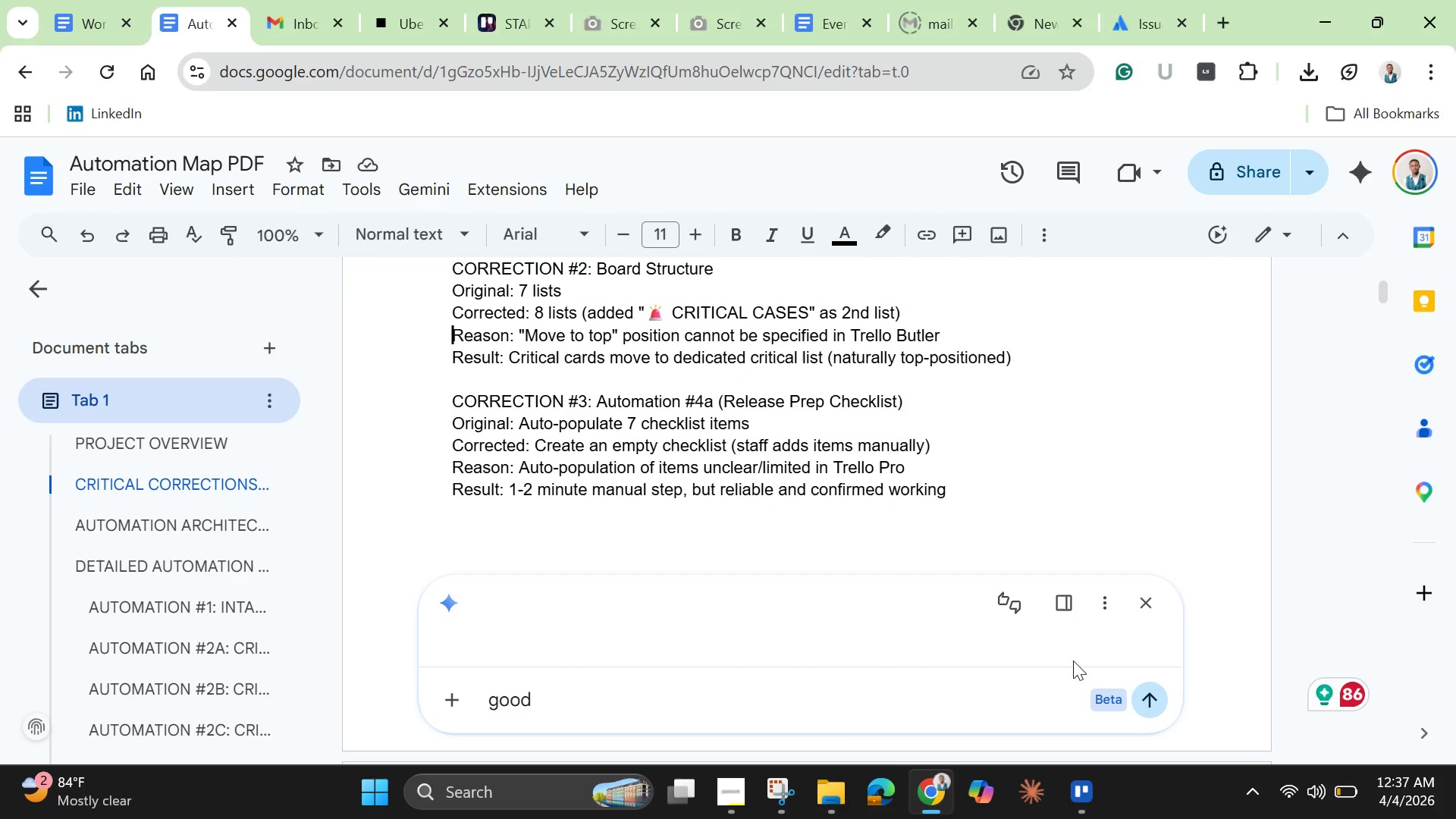 
wait(10.67)
 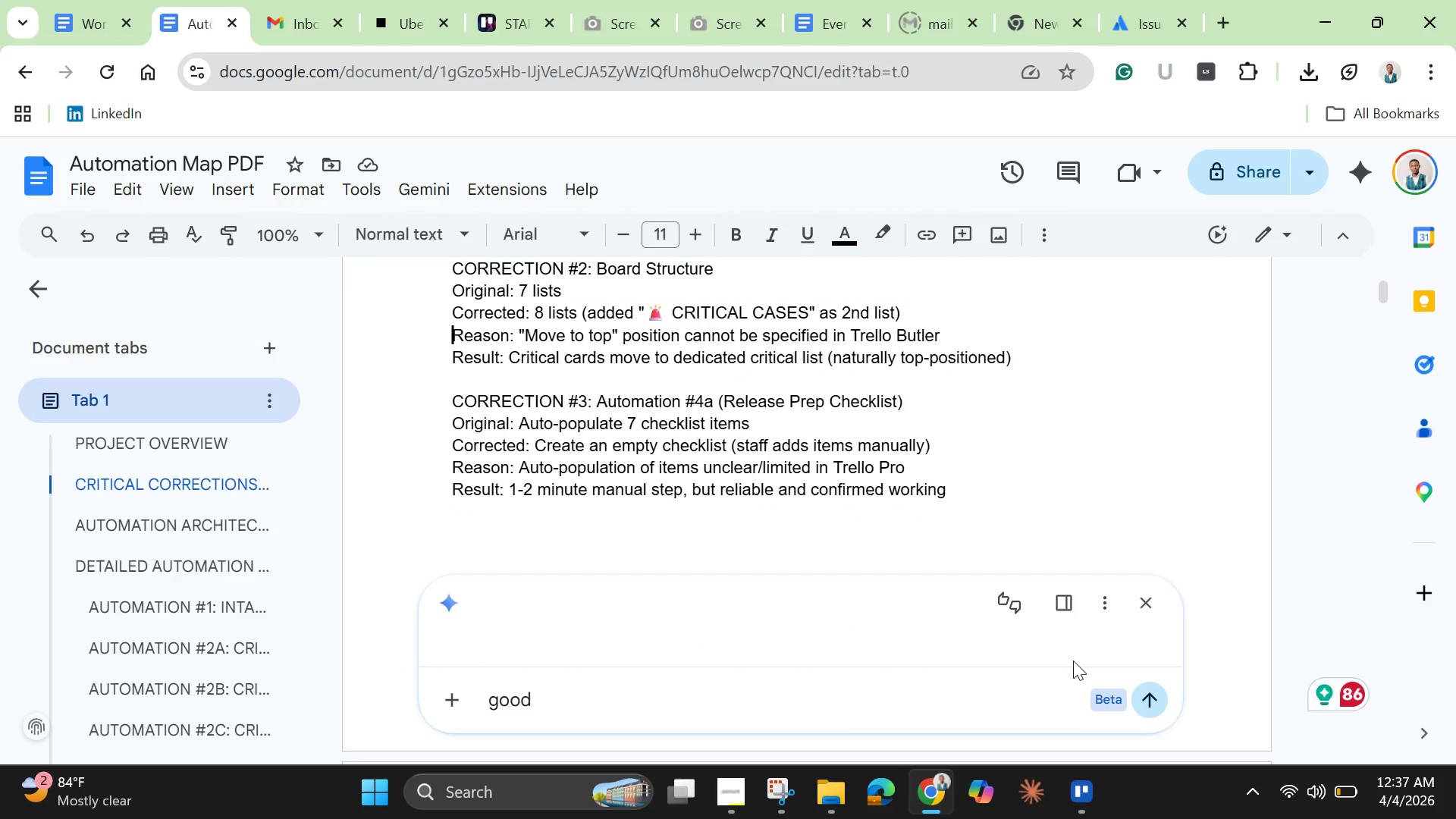 
left_click([1147, 581])
 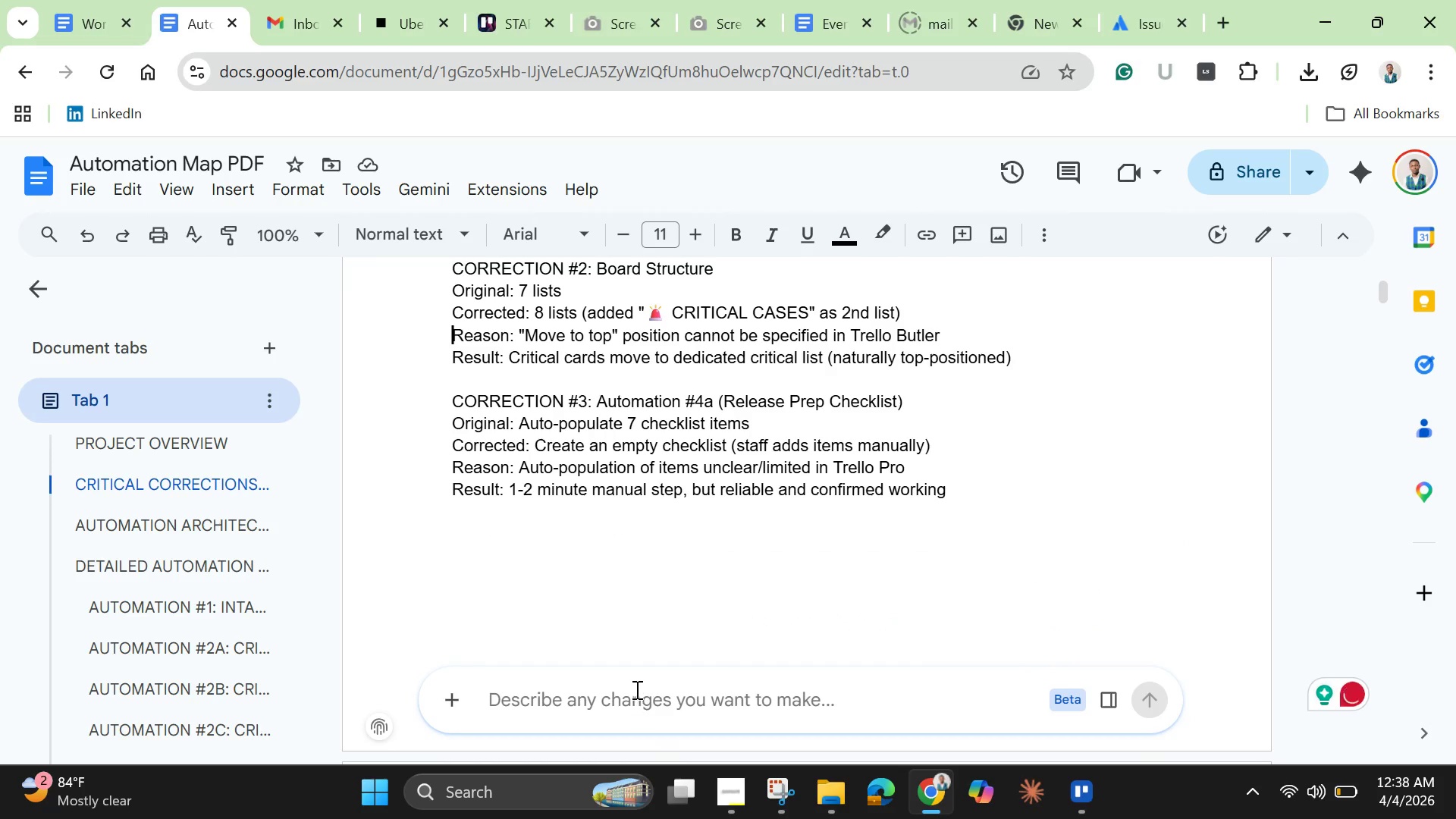 
left_click([635, 689])
 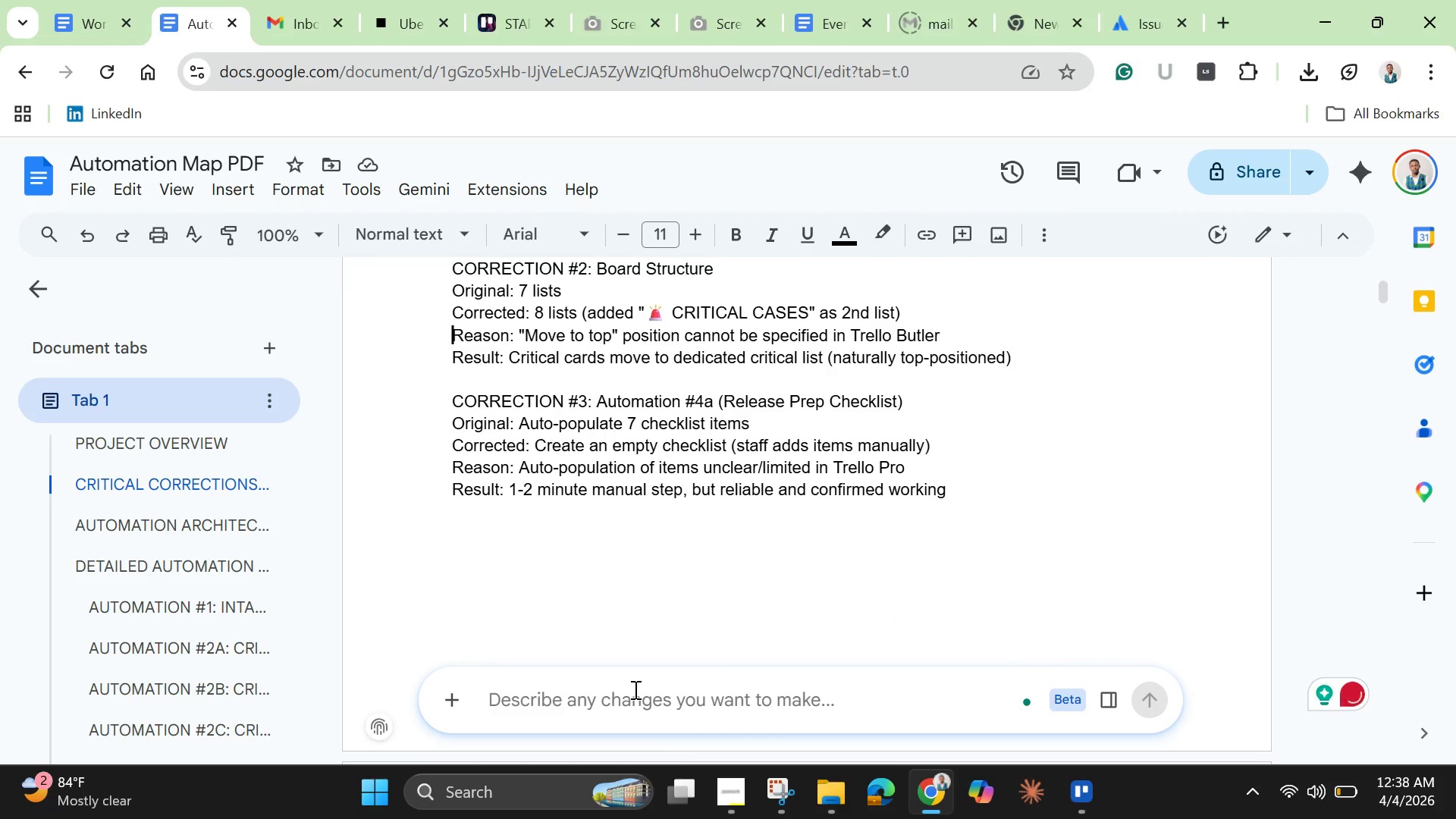 
type(remove all emojis)
 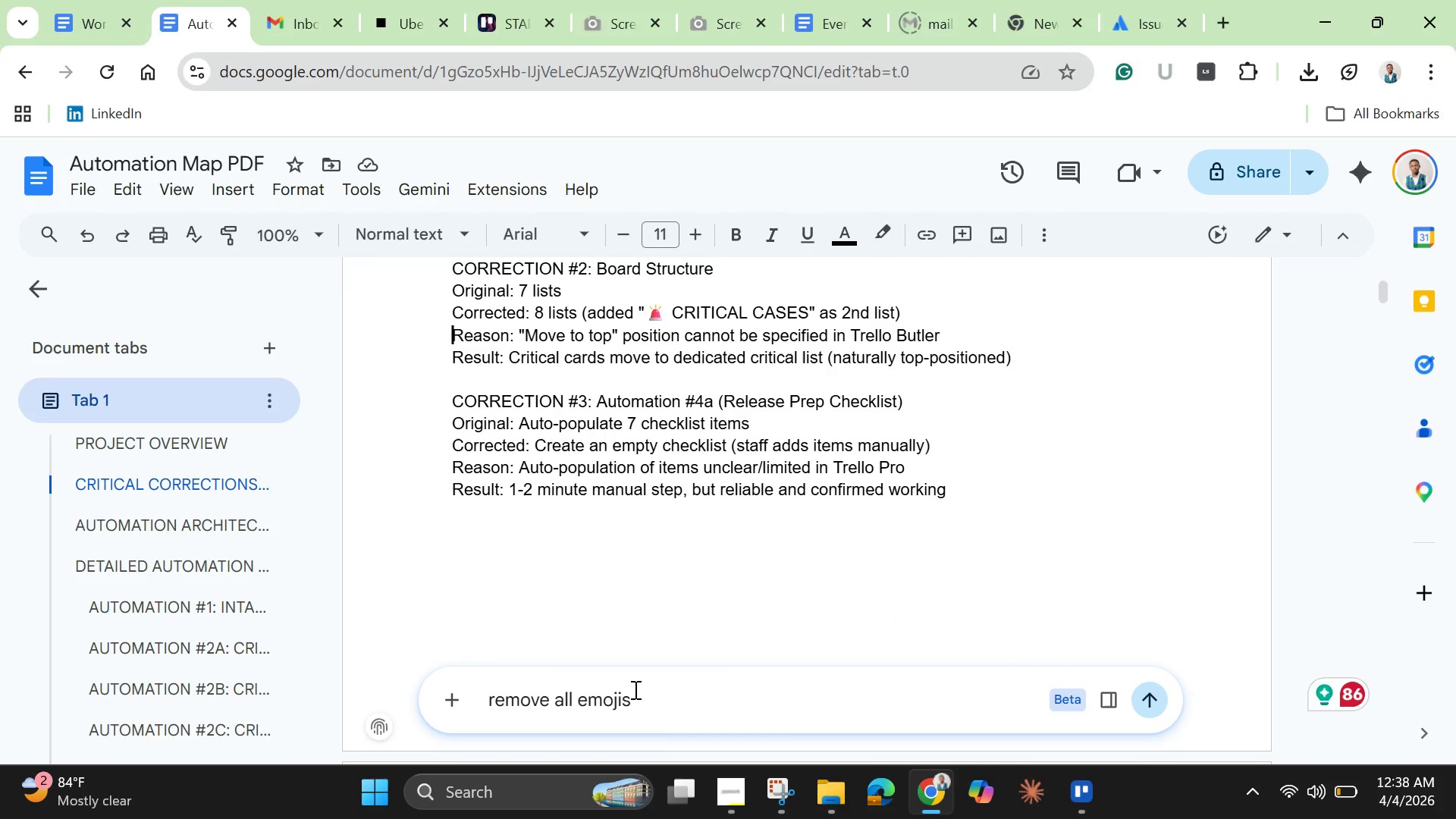 
key(Enter)
 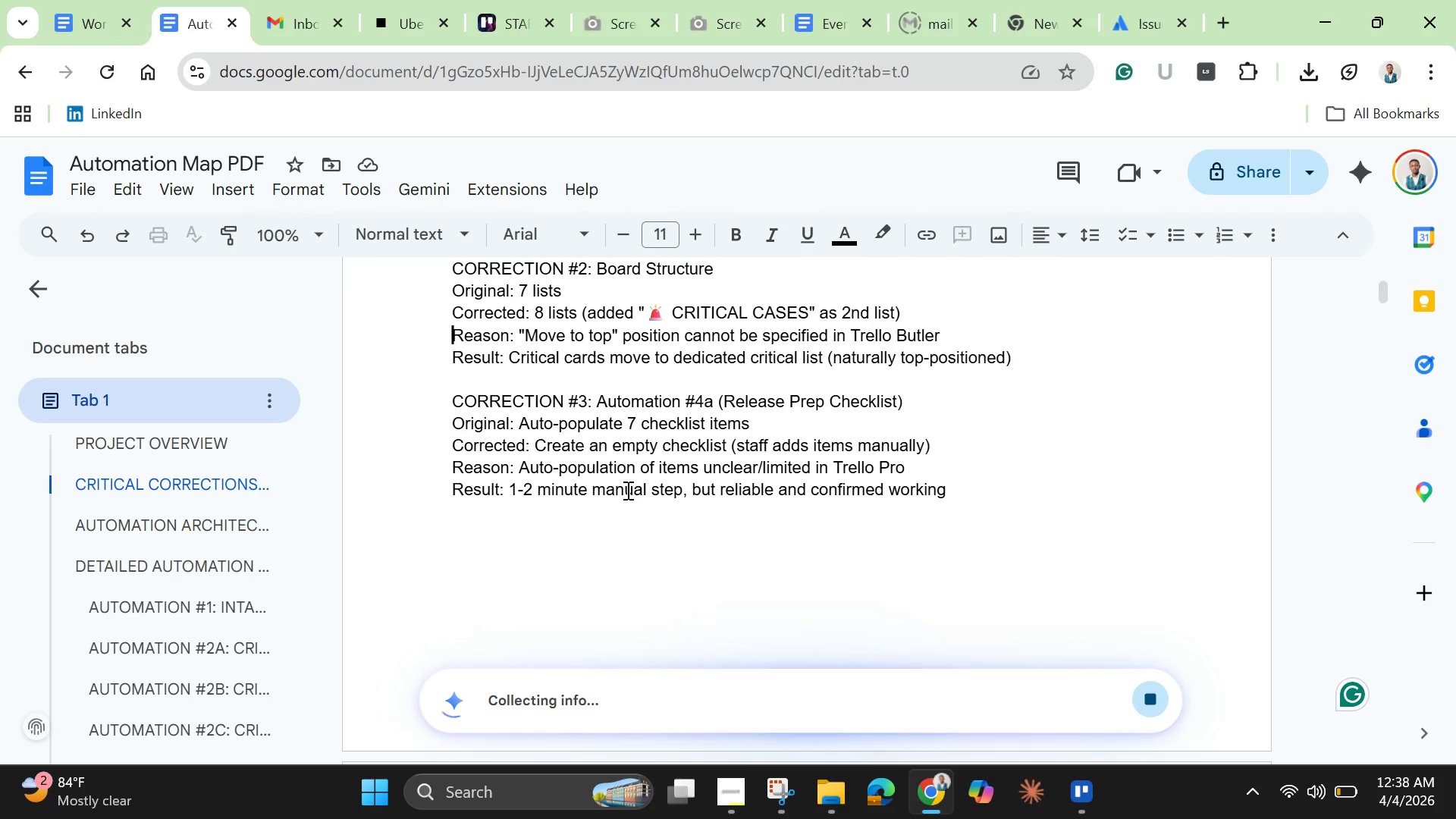 
scroll: coordinate [635, 479], scroll_direction: down, amount: 4.0
 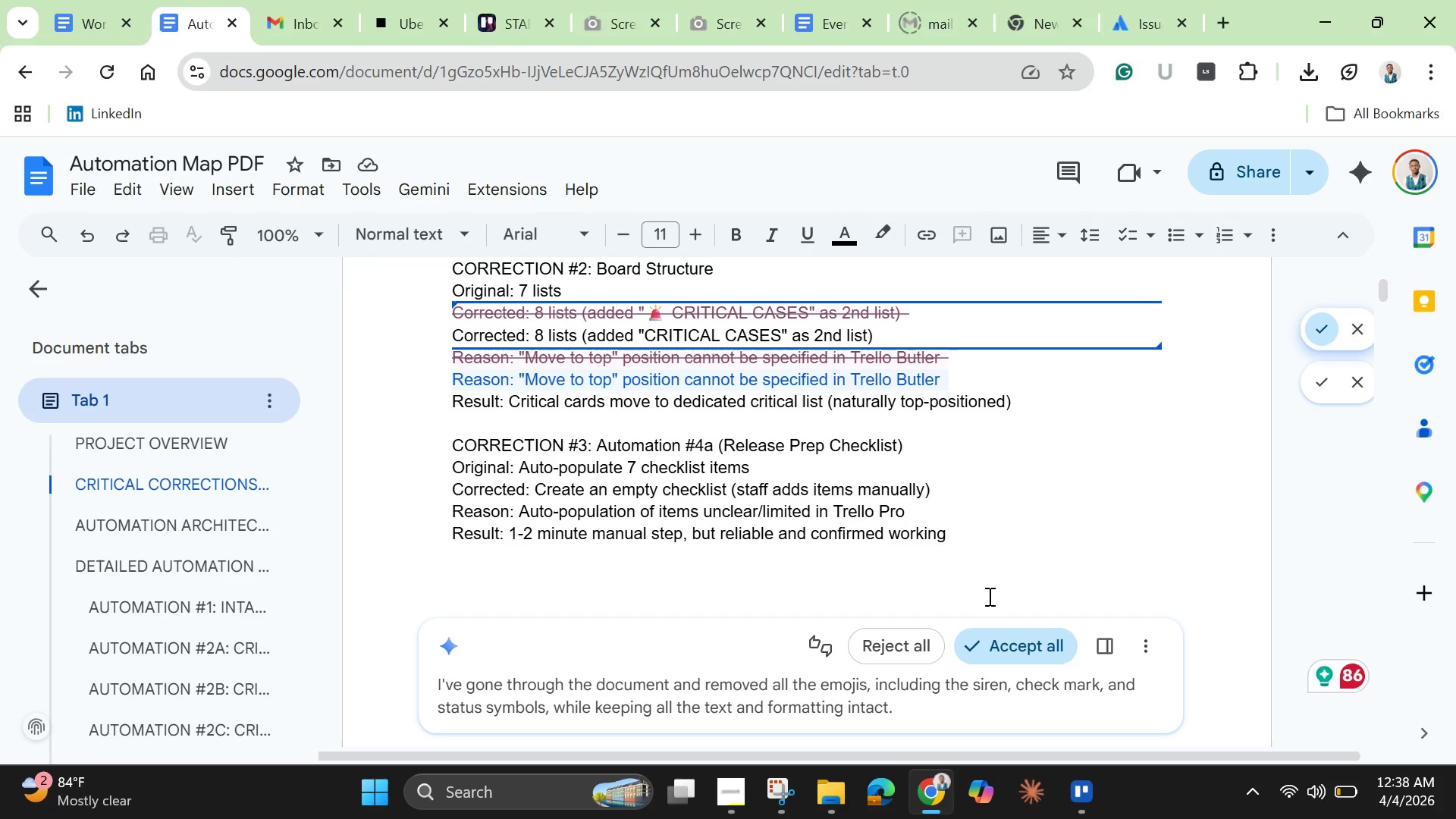 
wait(22.32)
 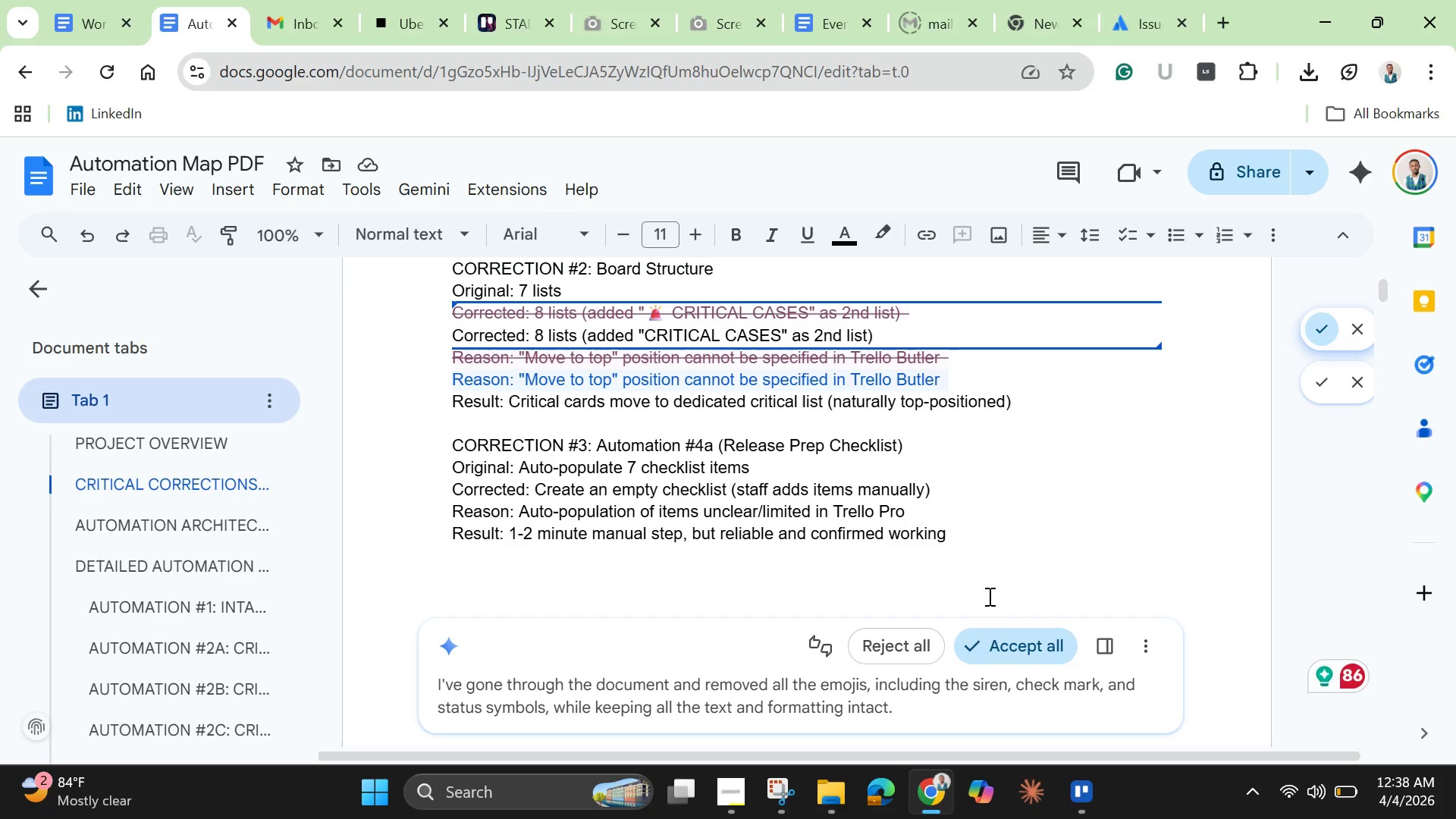 
scroll: coordinate [670, 585], scroll_direction: down, amount: 58.0
 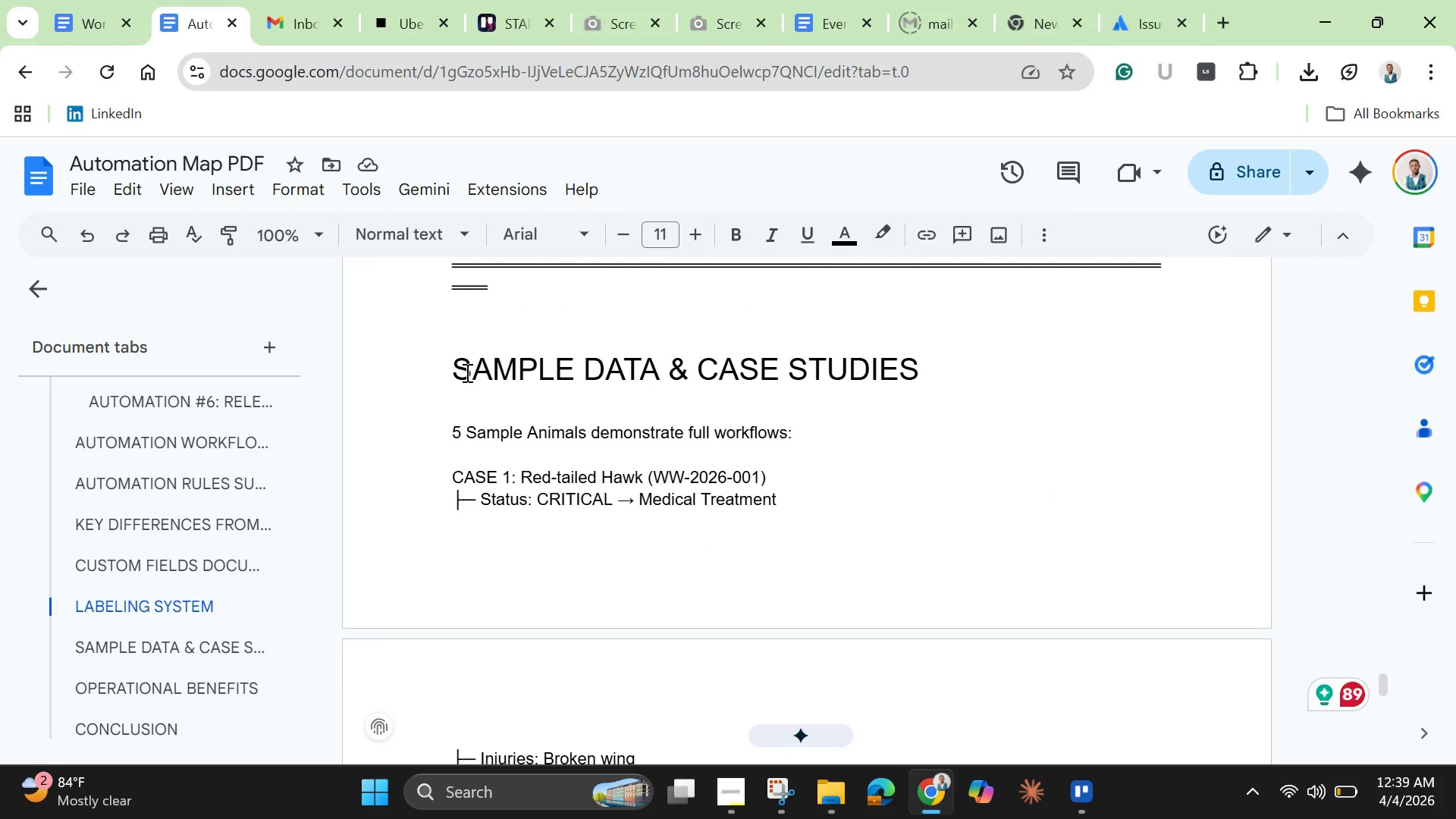 
left_click([449, 362])
 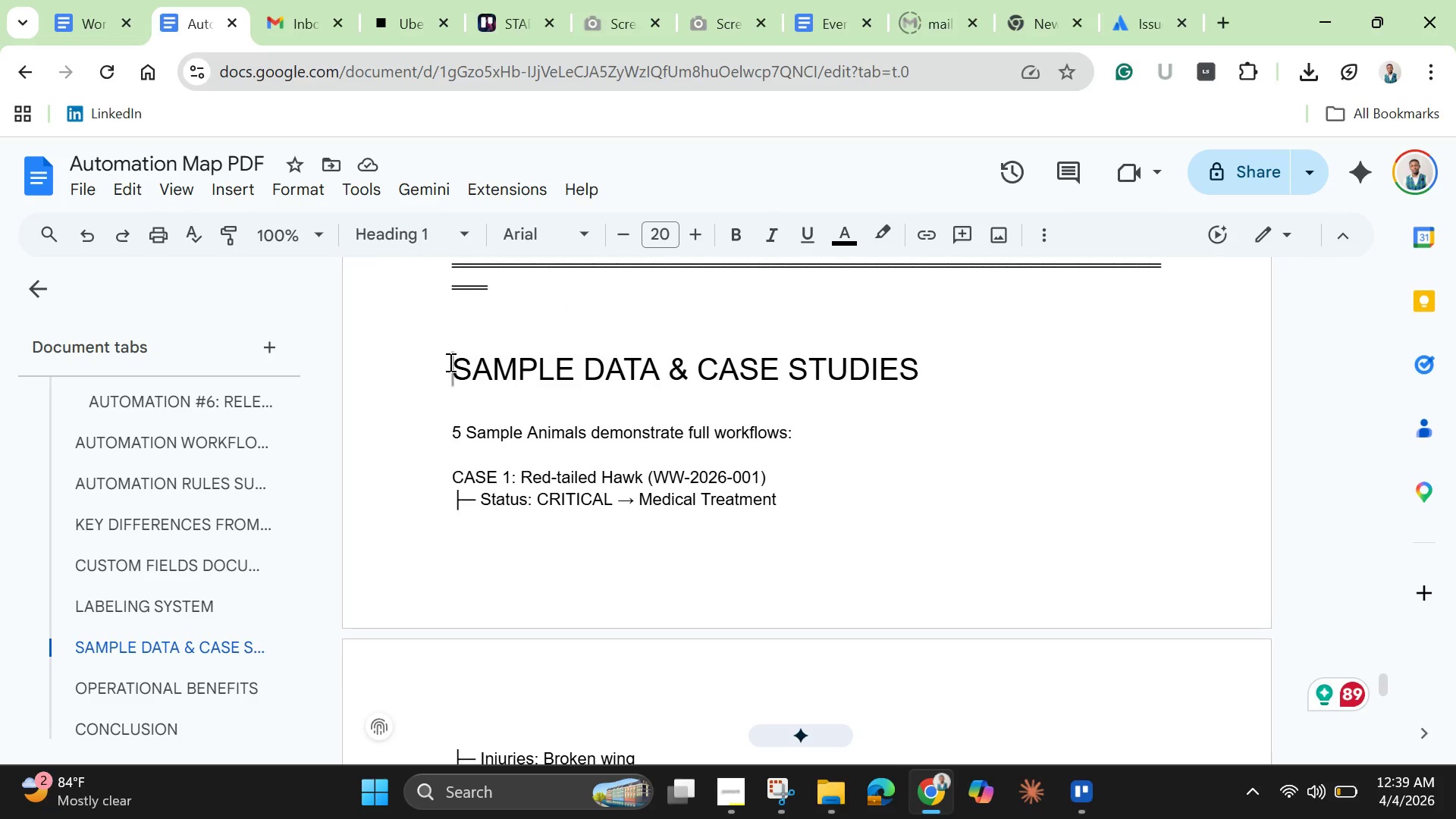 
key(Enter)
 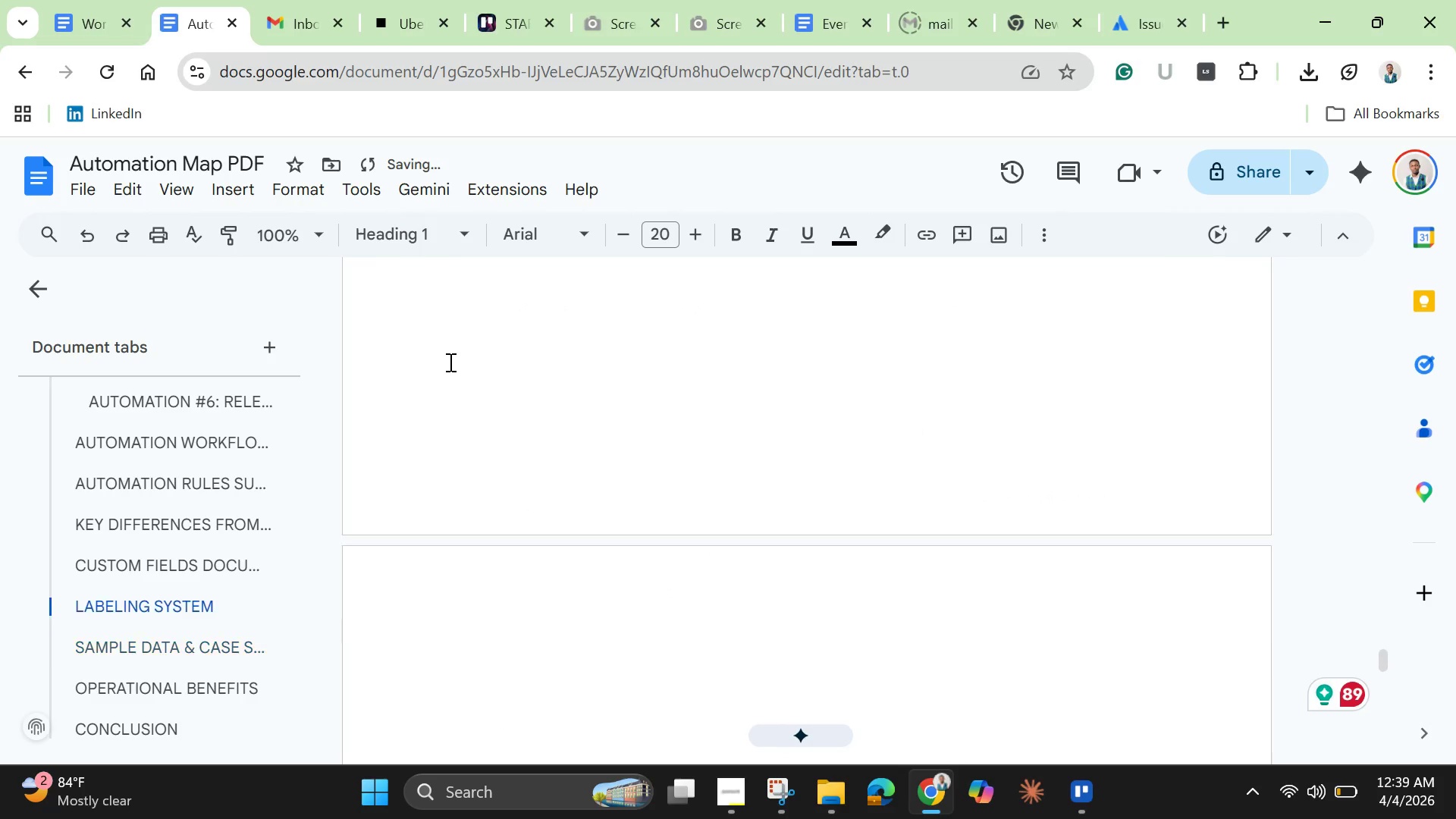 
key(Enter)
 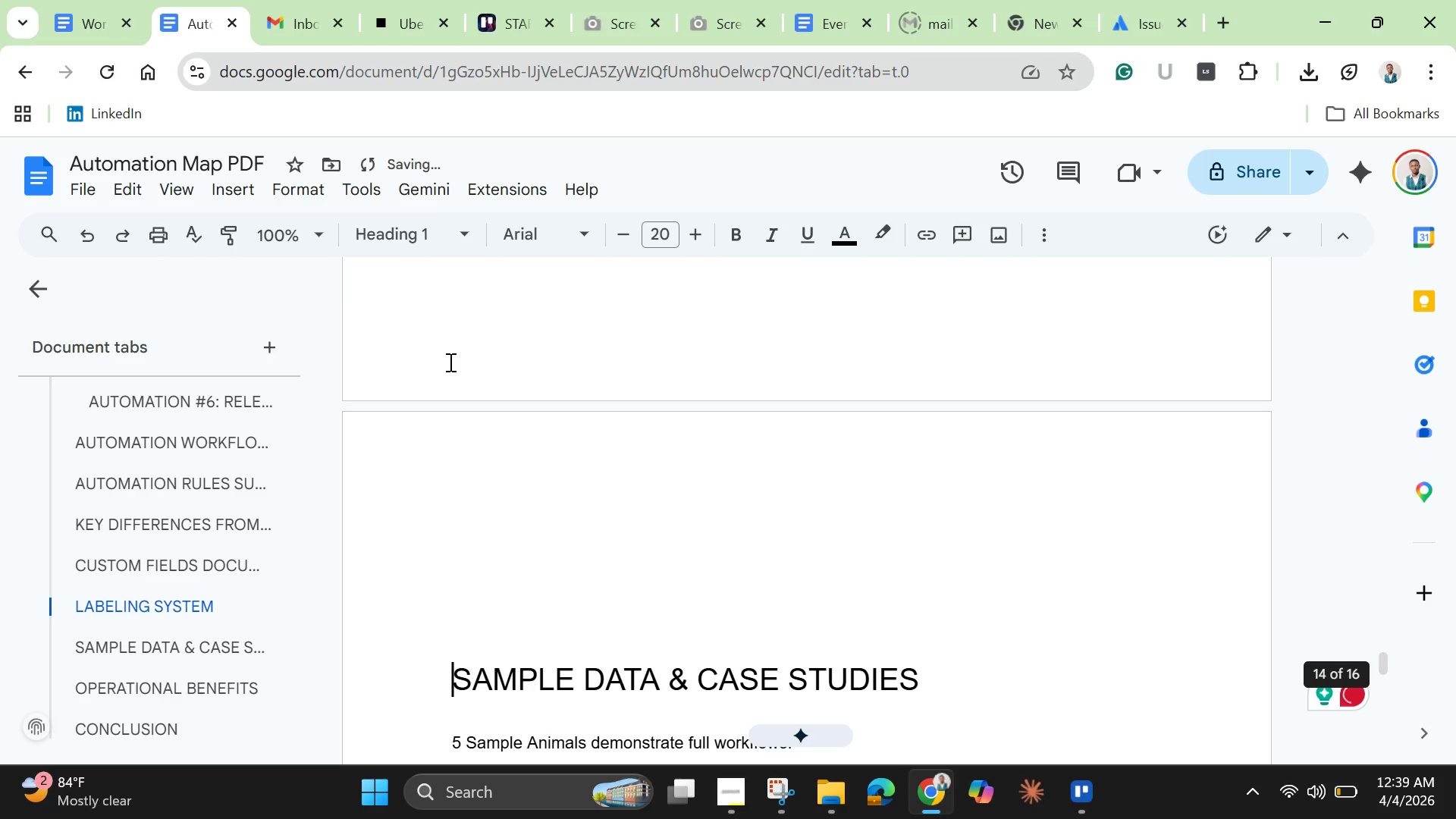 
key(Backspace)
 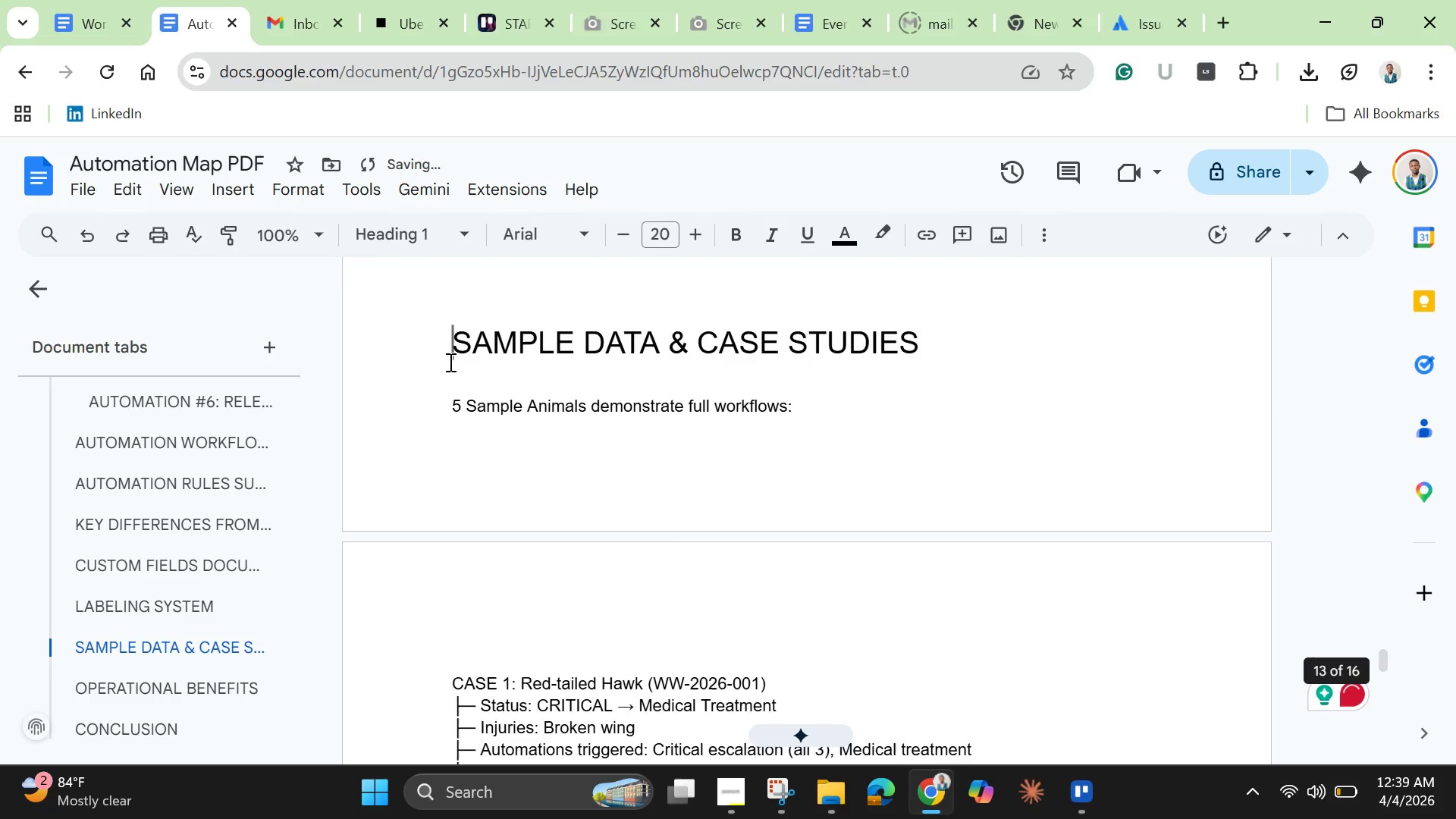 
key(Enter)
 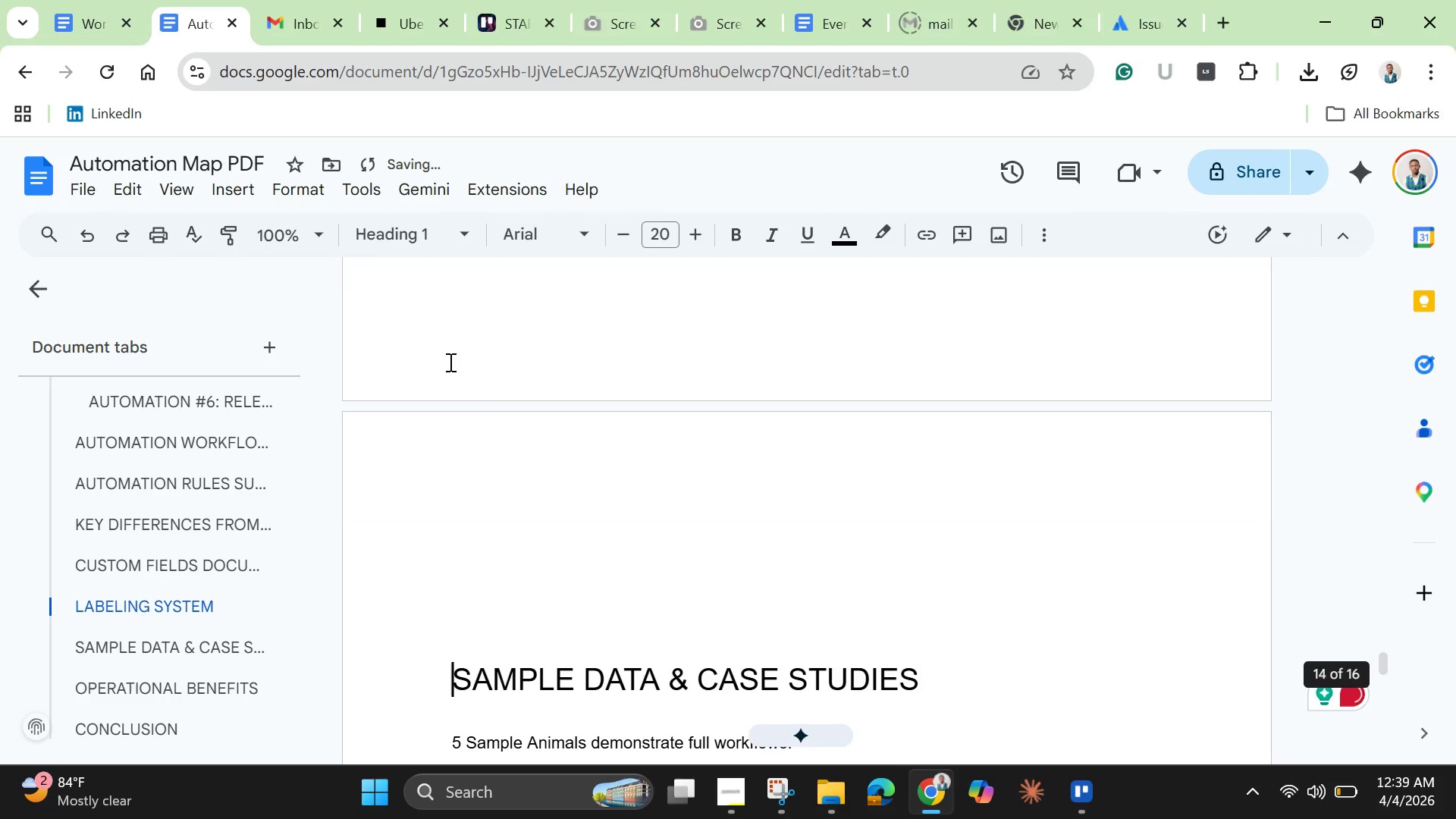 
key(Backspace)
 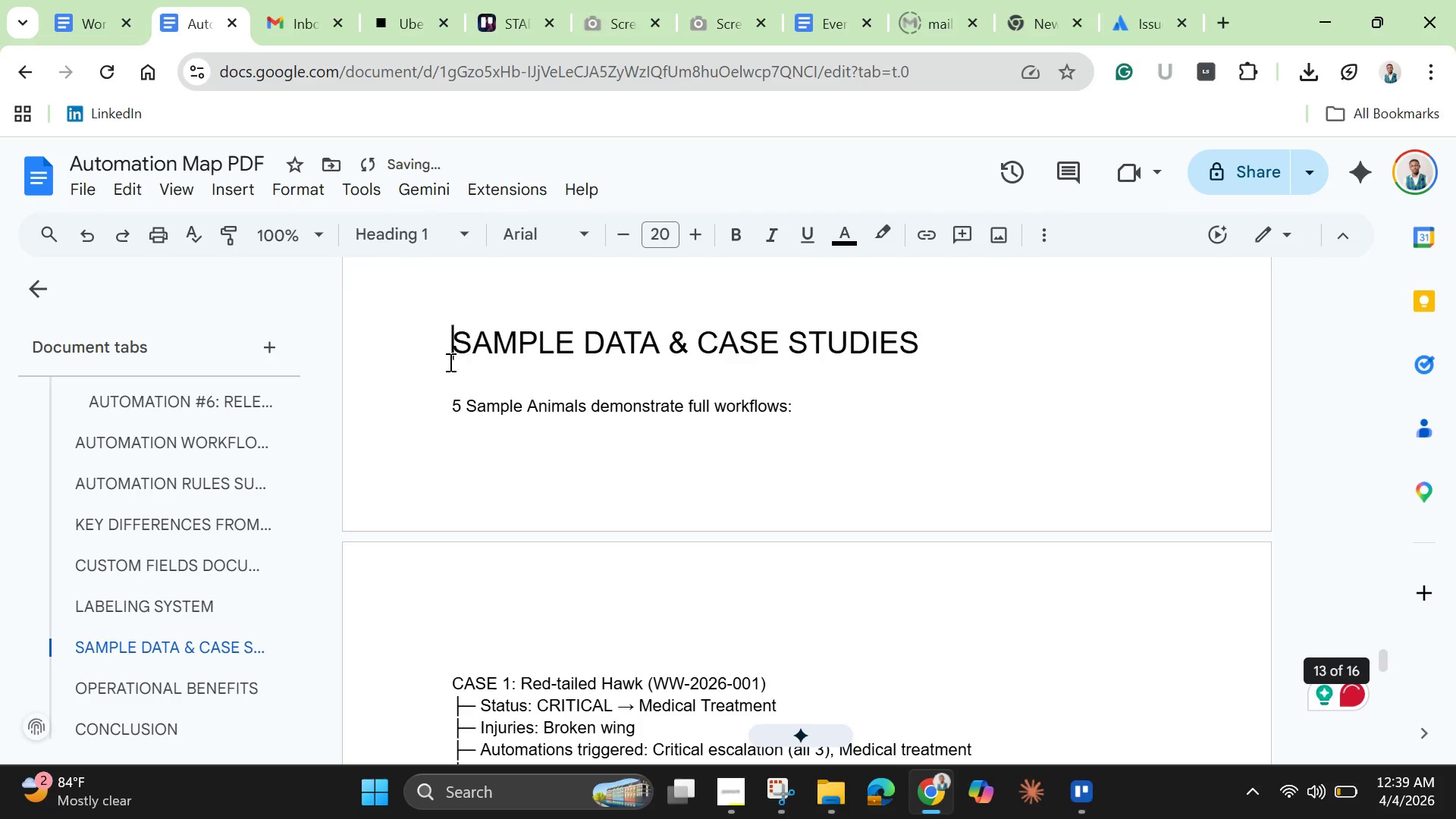 
key(Backspace)
 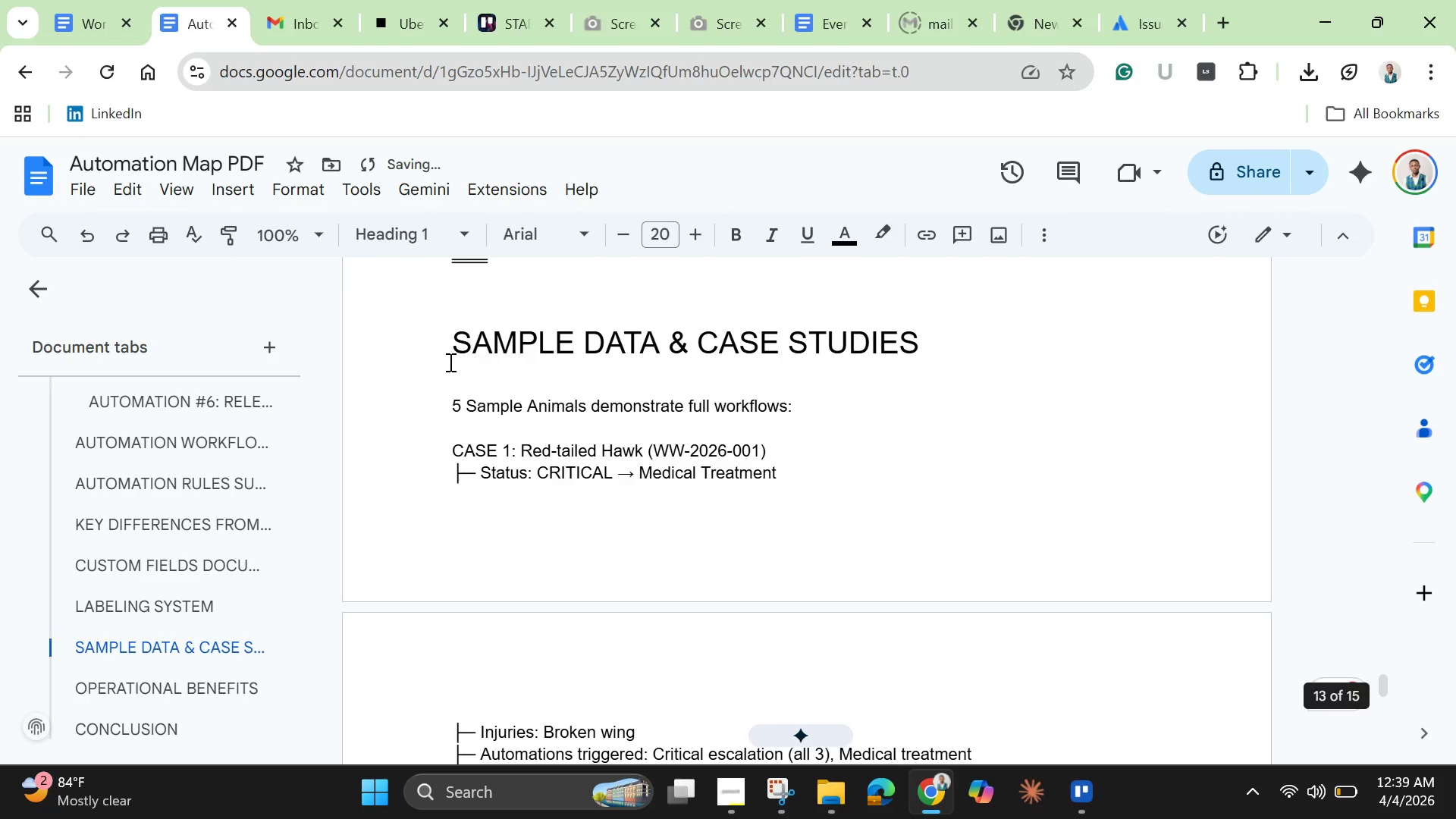 
key(Backspace)
 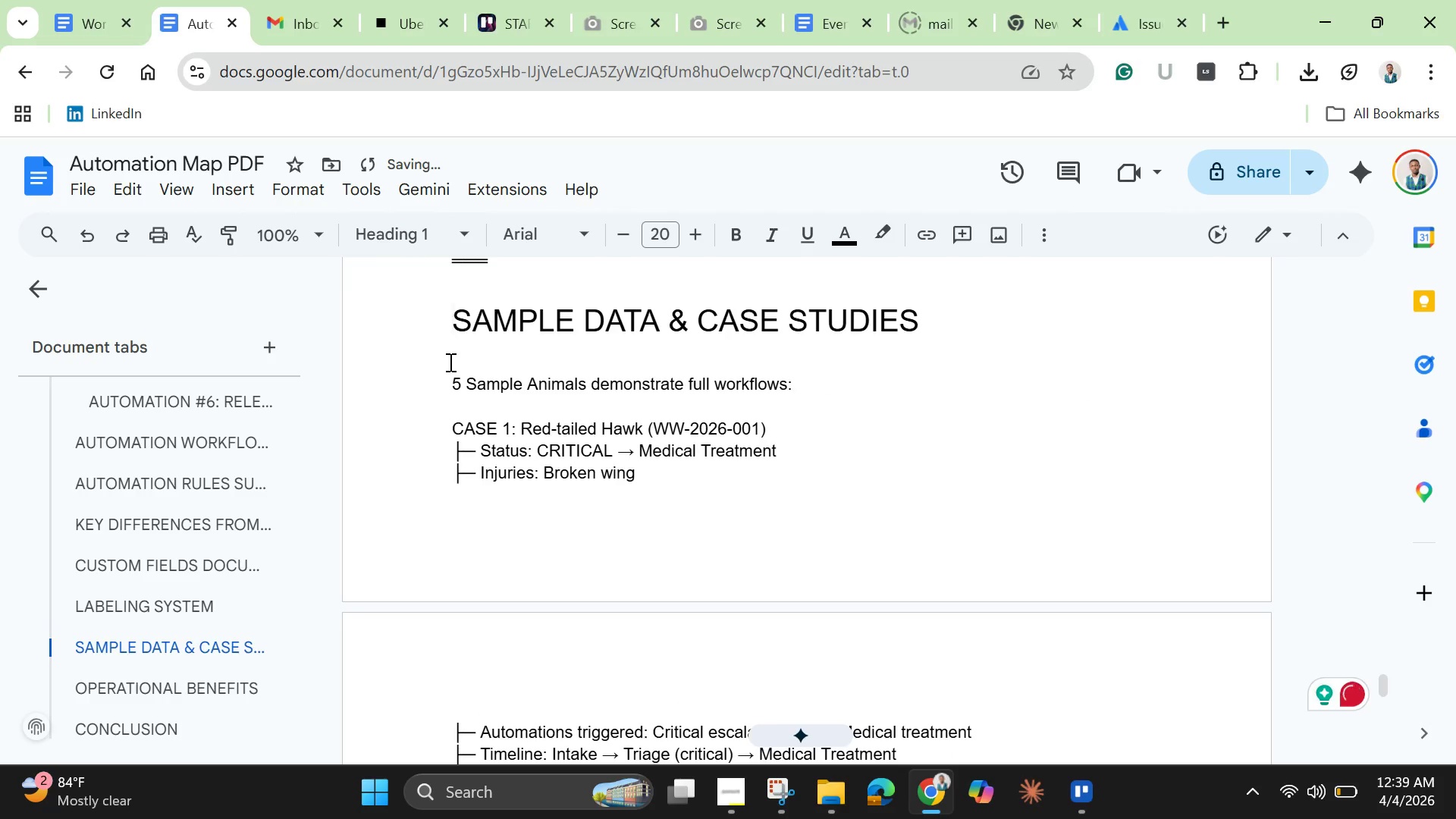 
scroll: coordinate [588, 500], scroll_direction: down, amount: 10.0
 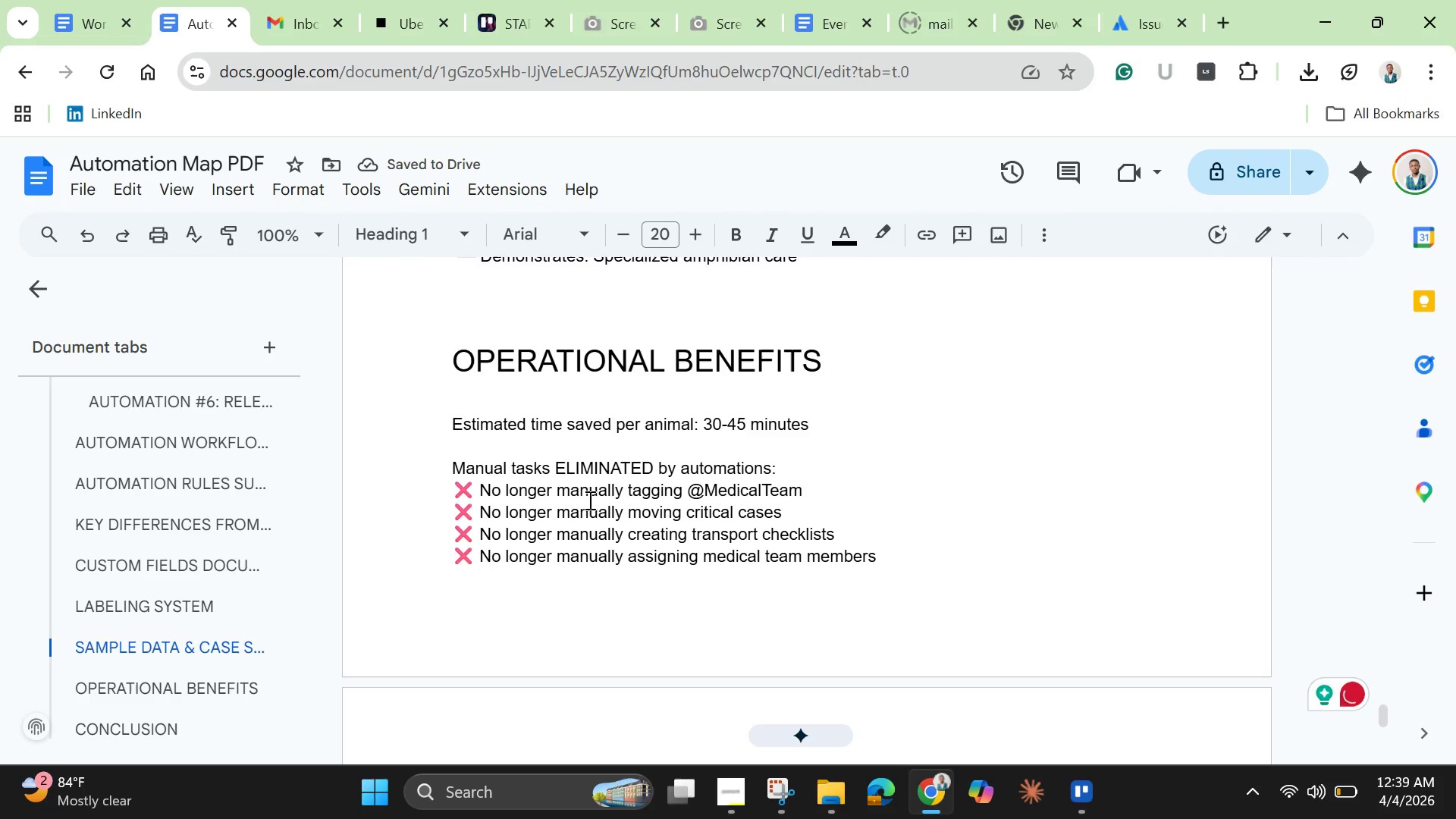 
scroll: coordinate [588, 500], scroll_direction: up, amount: 1.0
 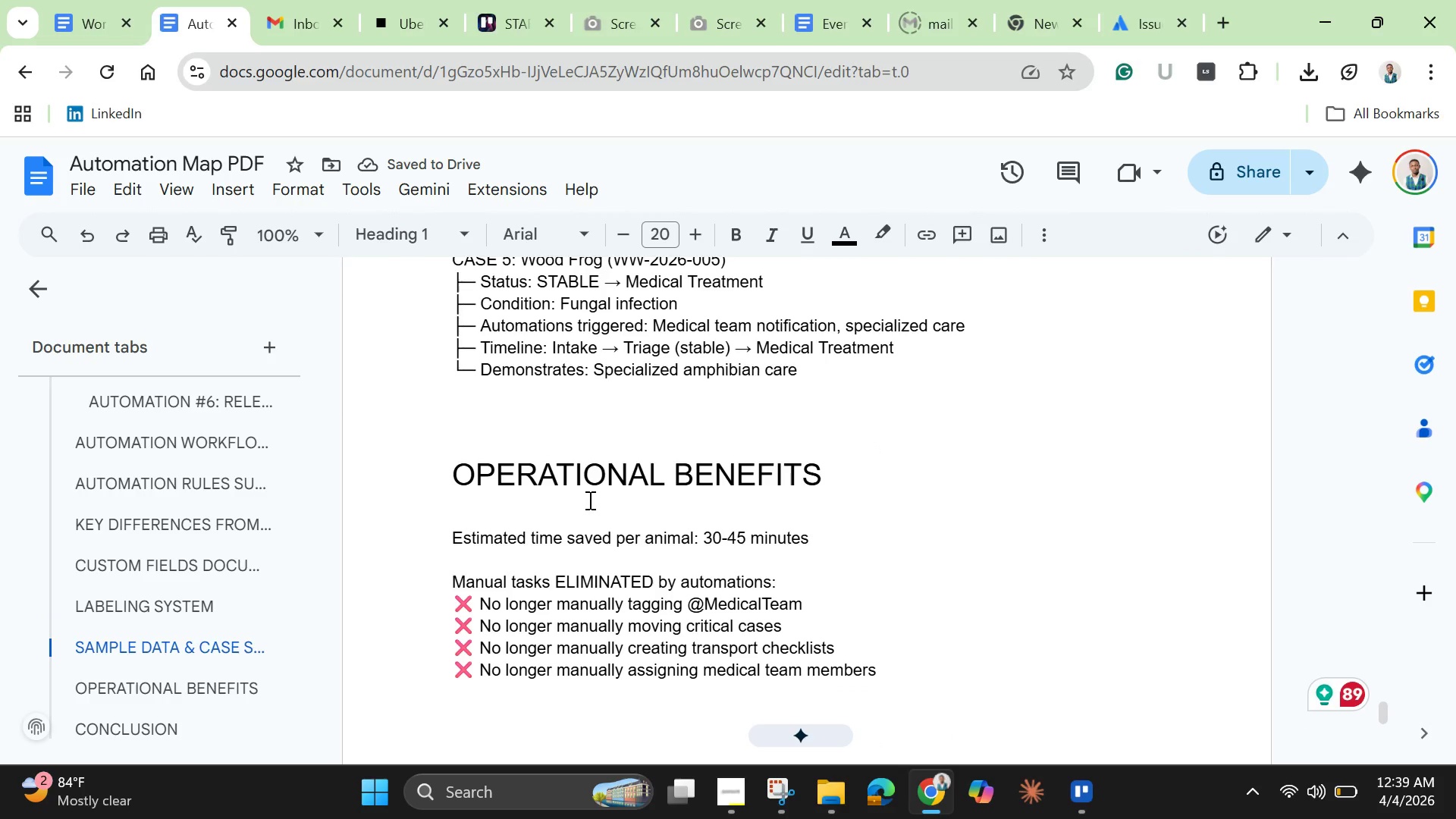 
scroll: coordinate [588, 500], scroll_direction: down, amount: 1.0
 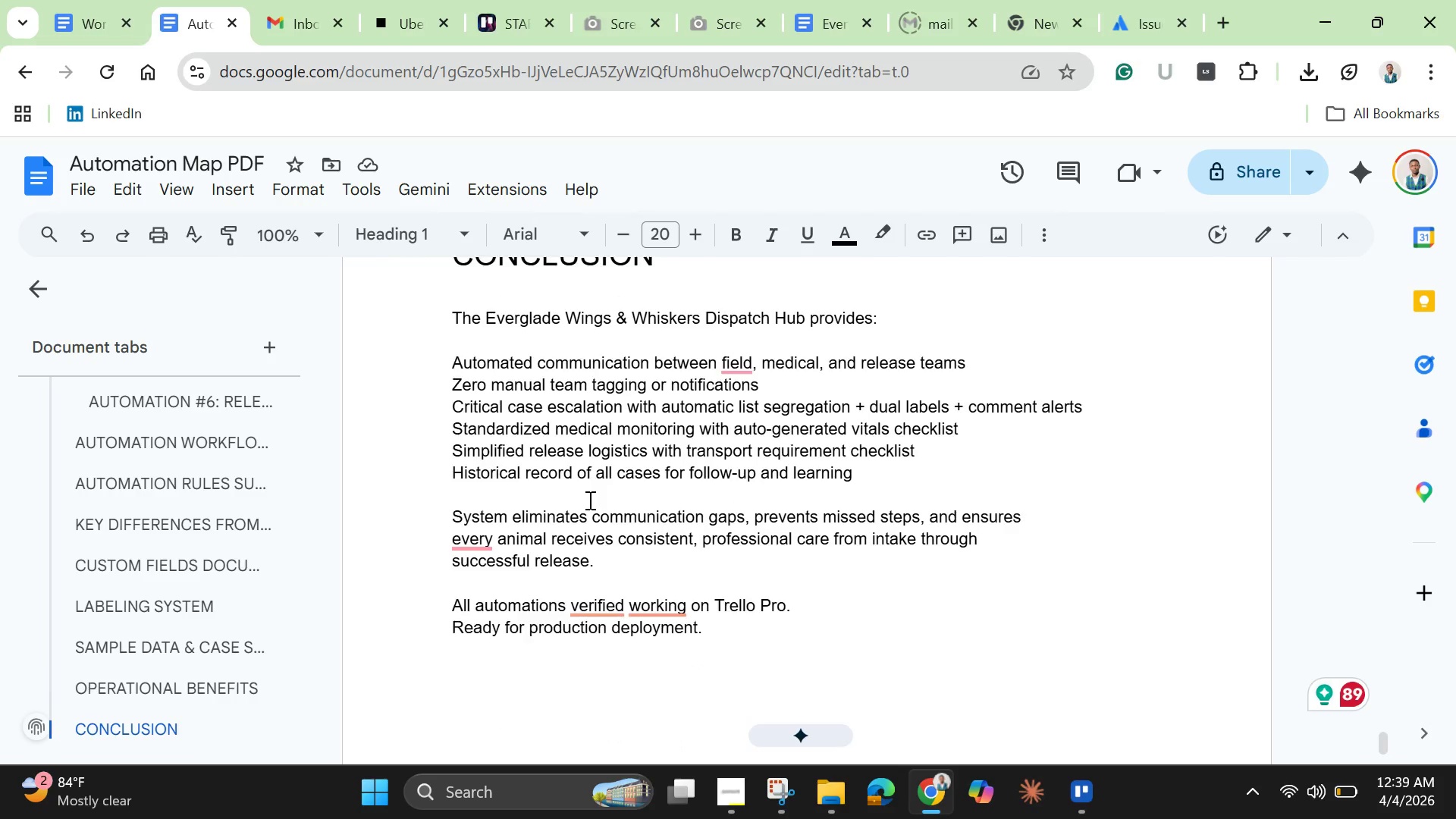 
scroll: coordinate [588, 500], scroll_direction: up, amount: 6.0
 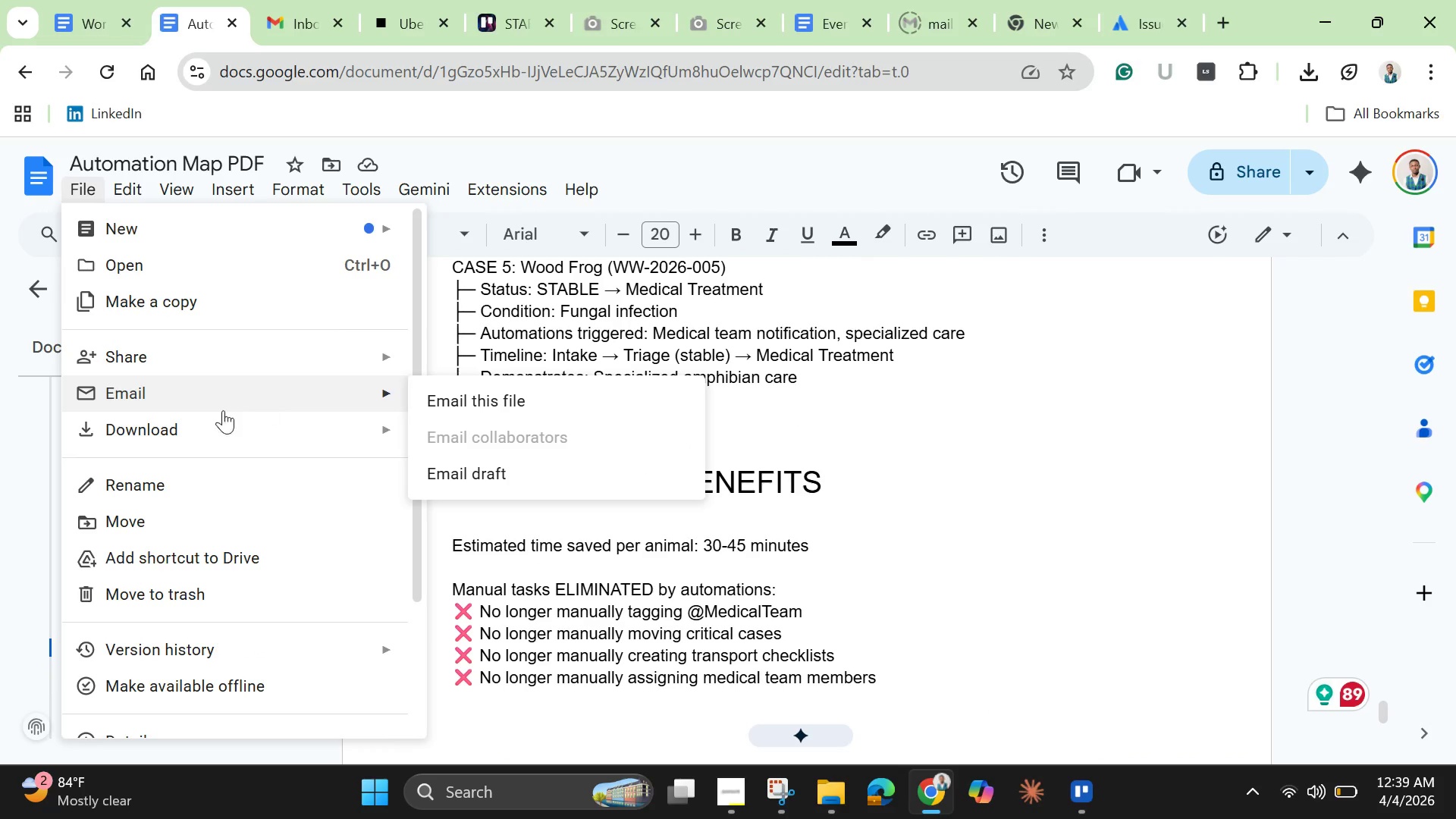 
left_click([206, 434])
 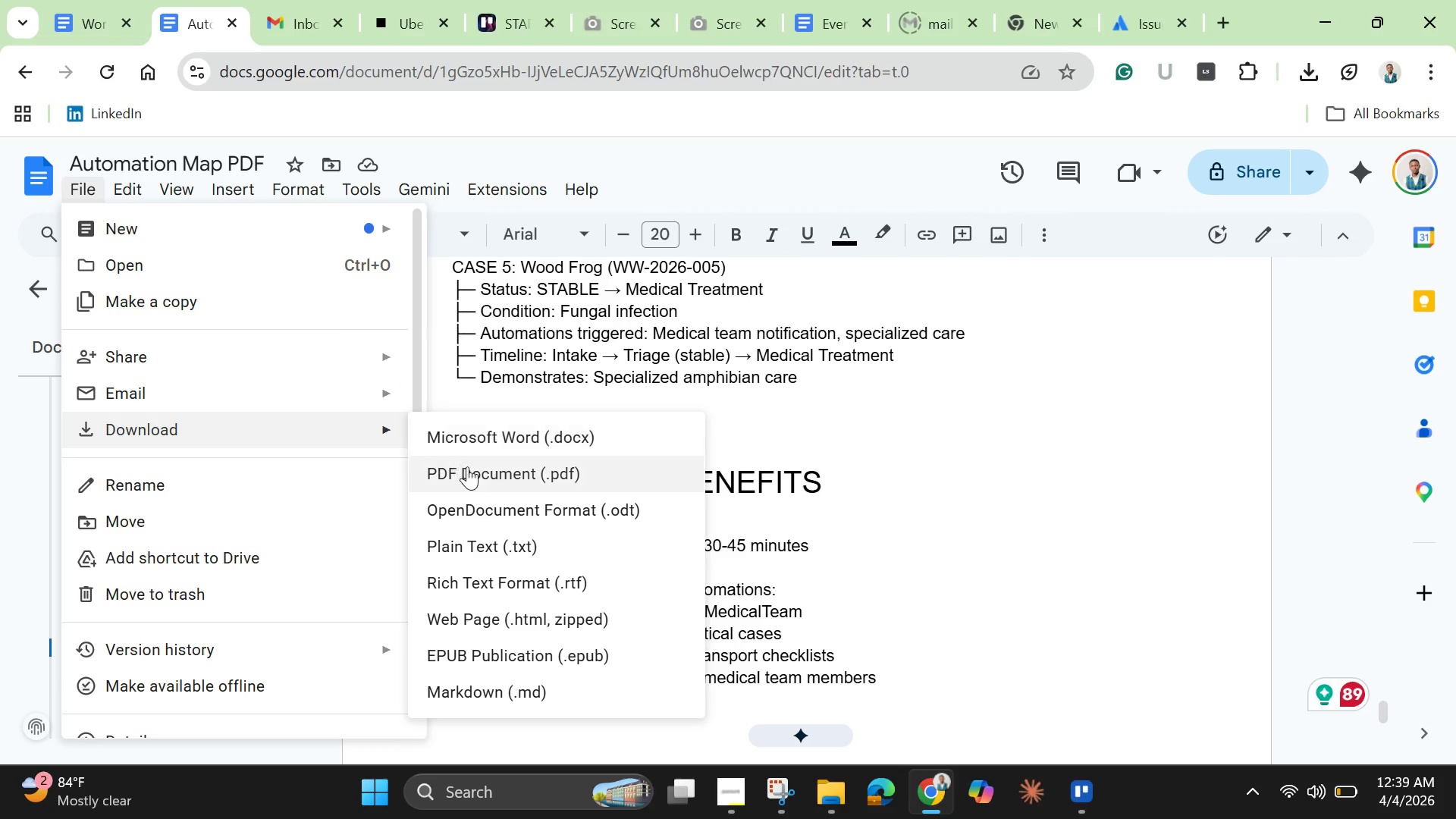 
left_click([471, 486])
 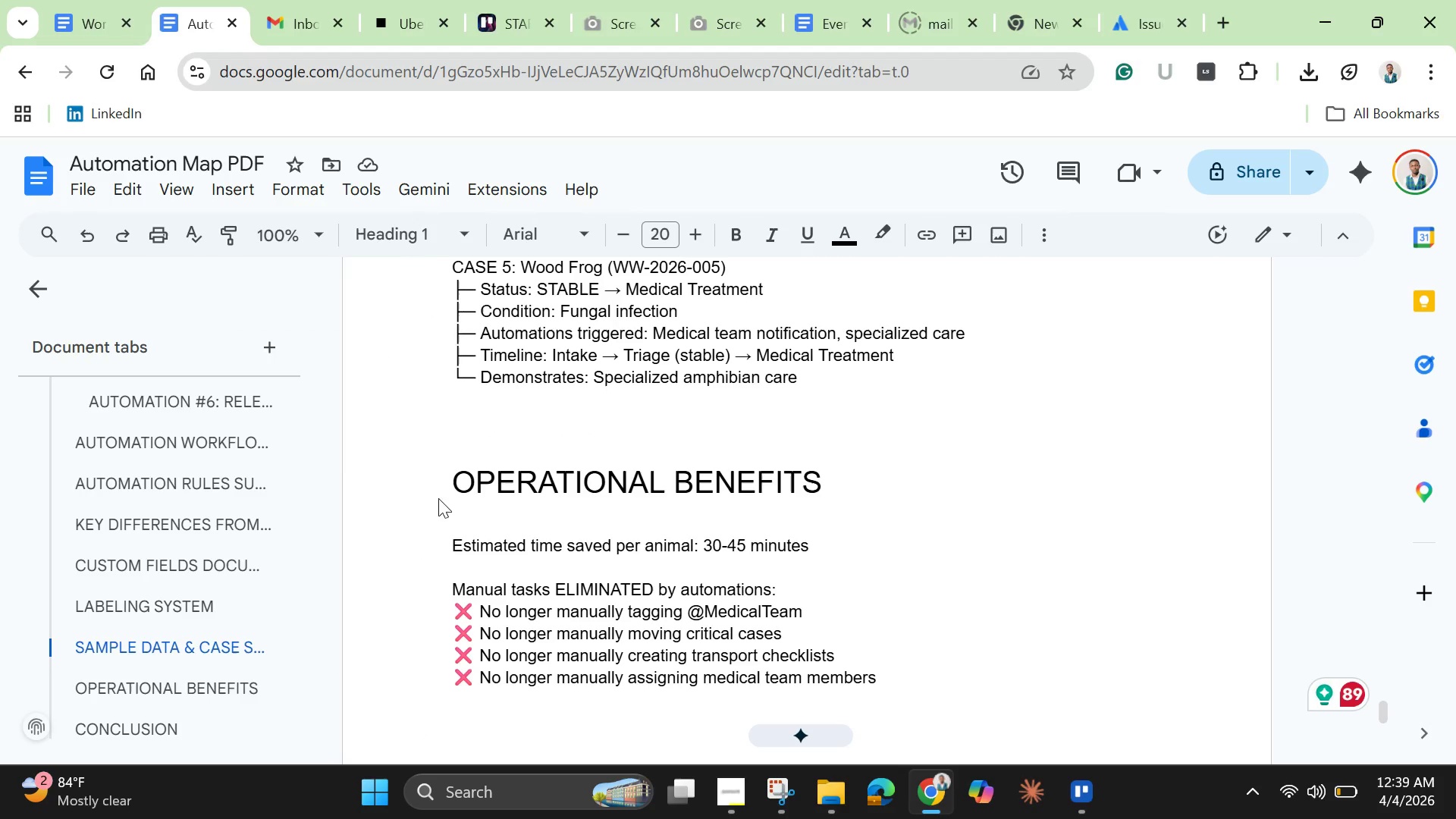 
mouse_move([329, 474])
 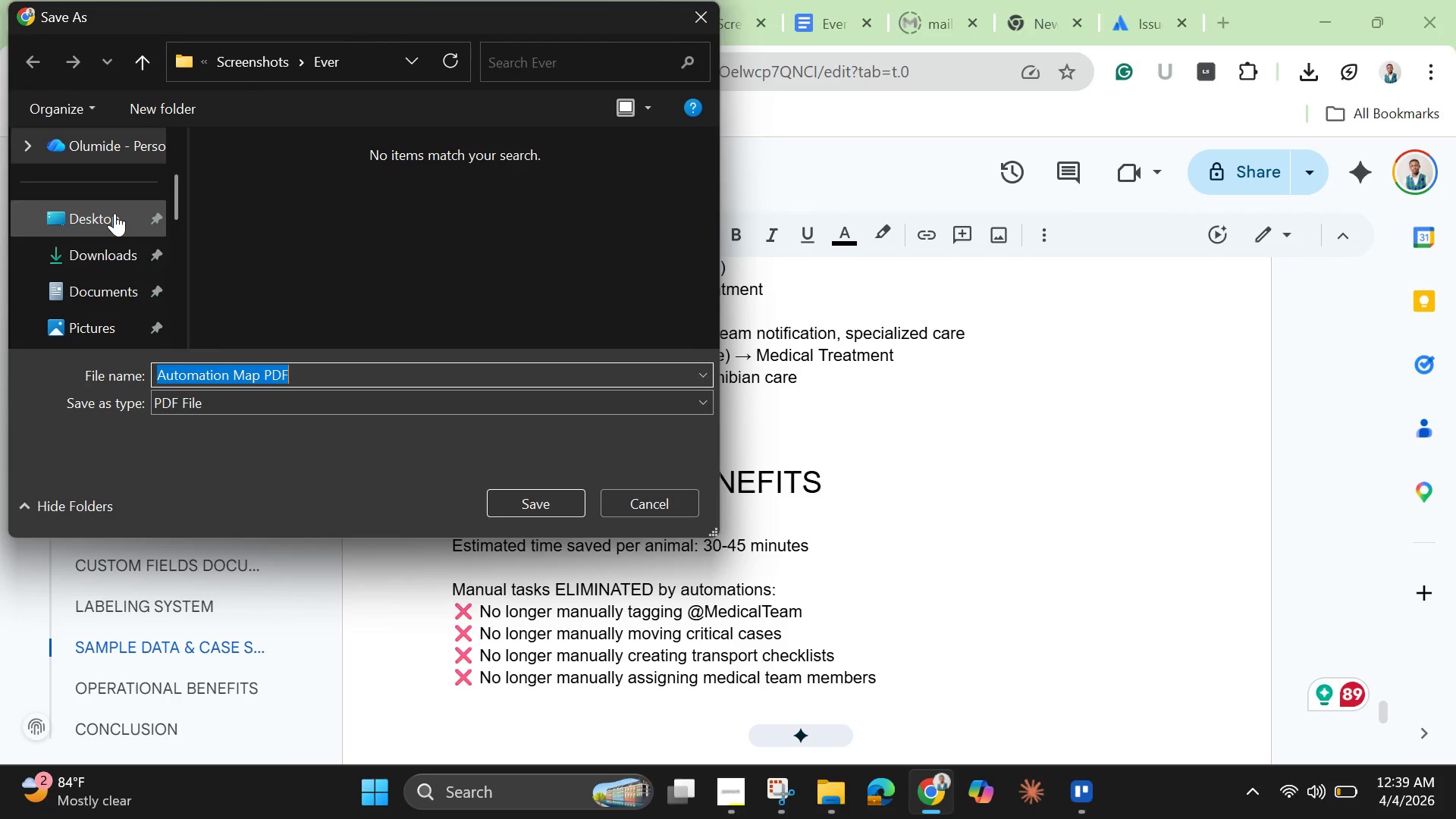 
left_click([97, 222])
 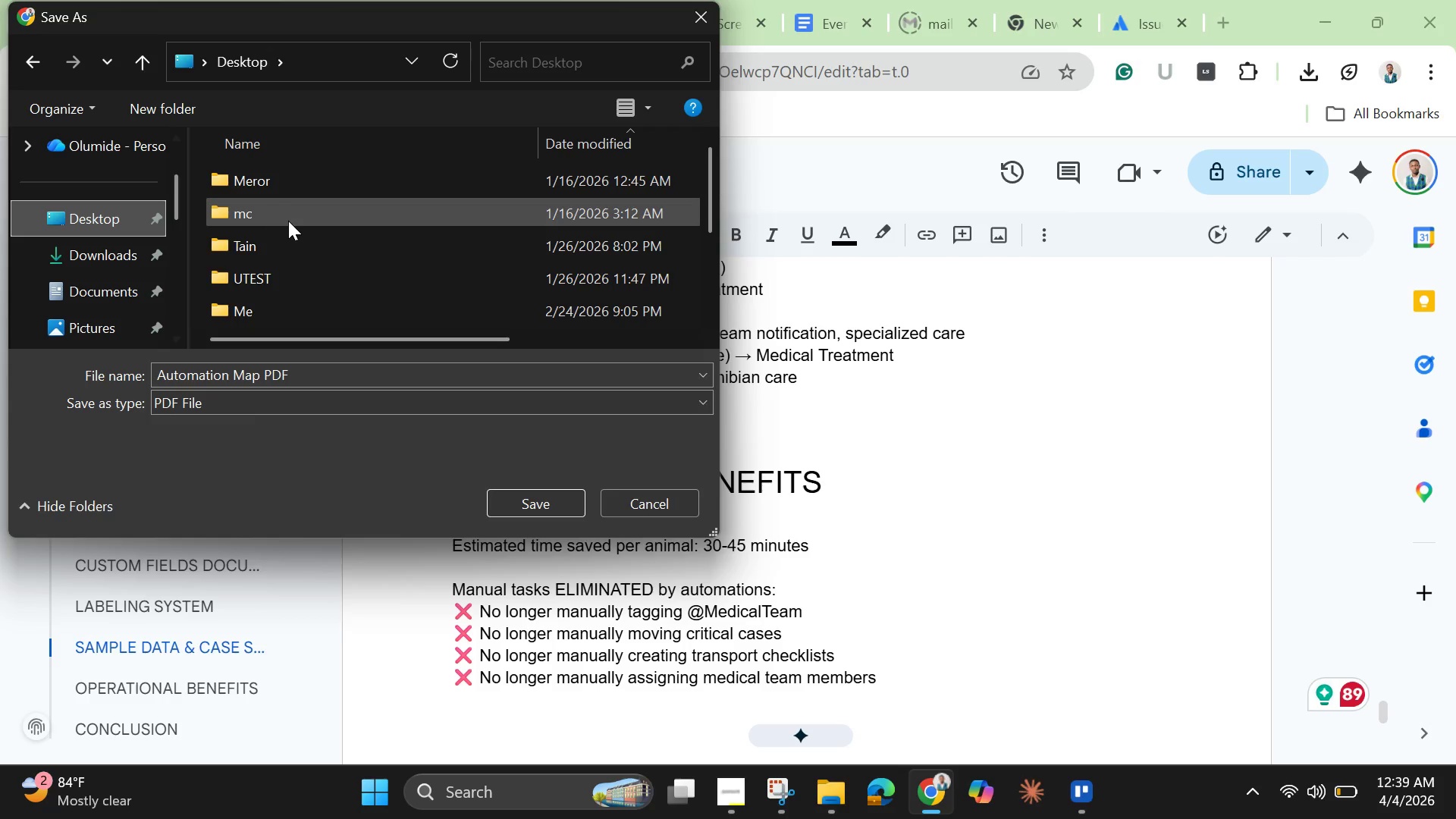 
scroll: coordinate [293, 225], scroll_direction: down, amount: 1.0
 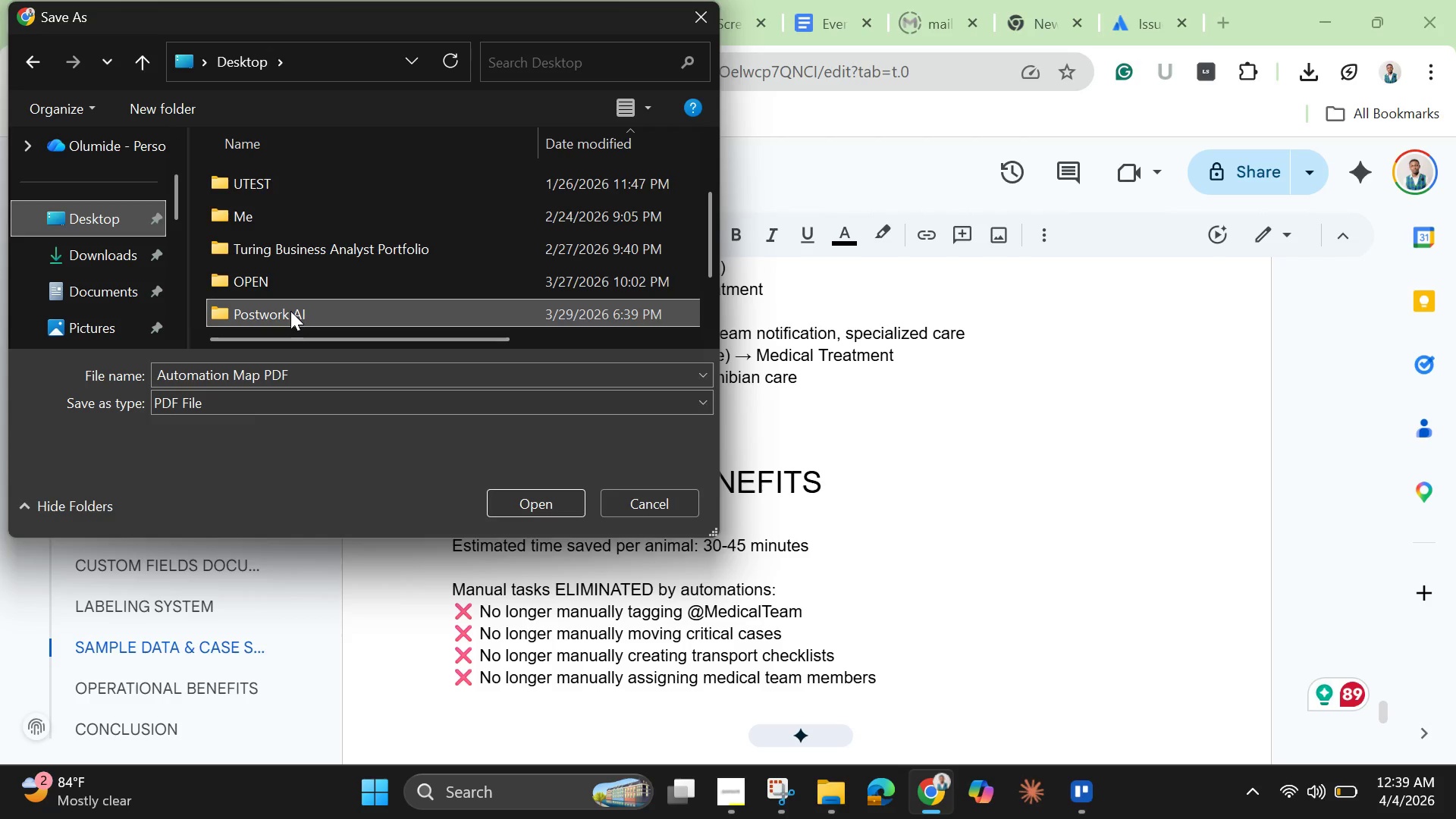 
double_click([290, 311])
 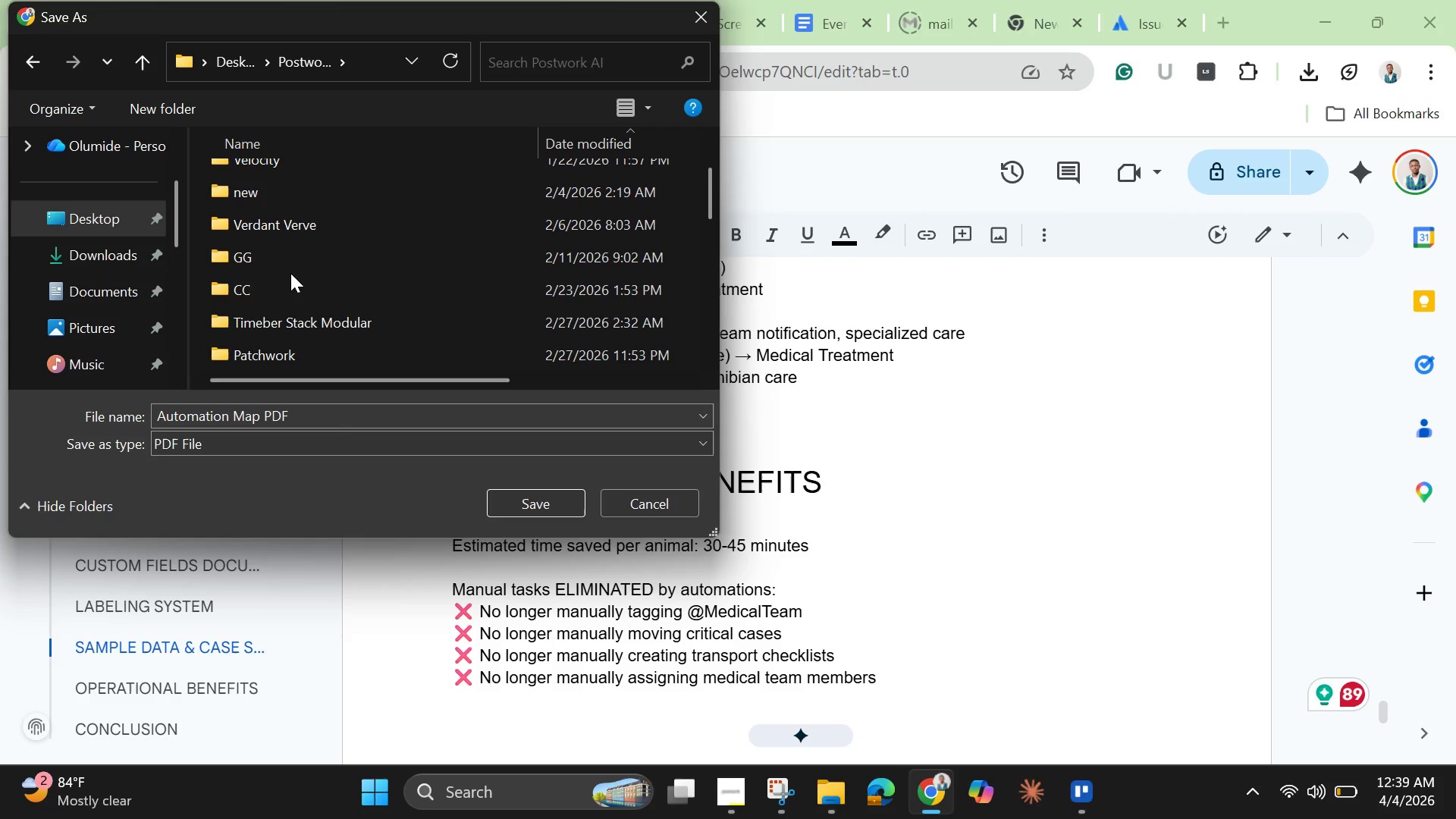 
scroll: coordinate [288, 340], scroll_direction: down, amount: 3.0
 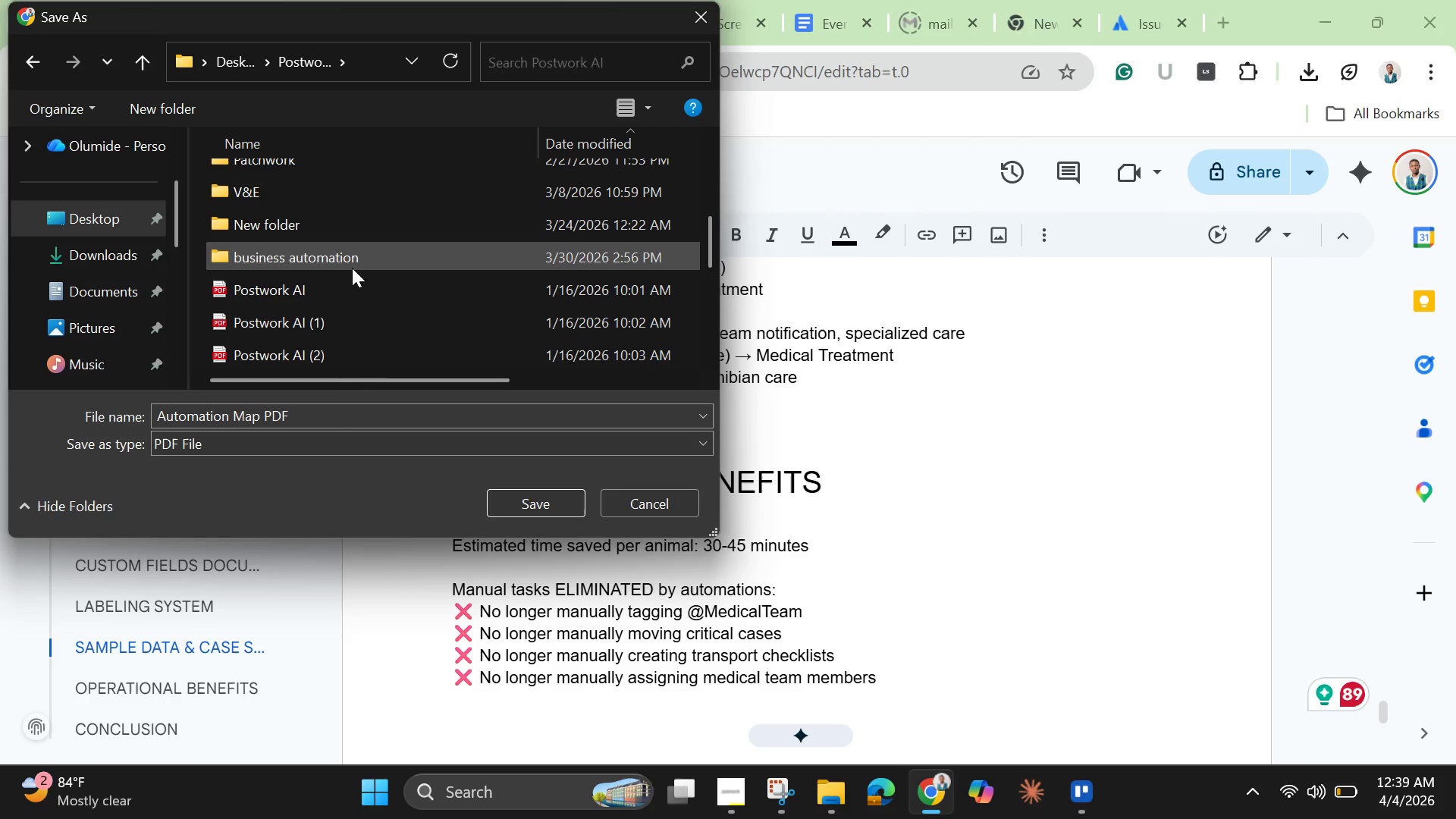 
double_click([357, 261])
 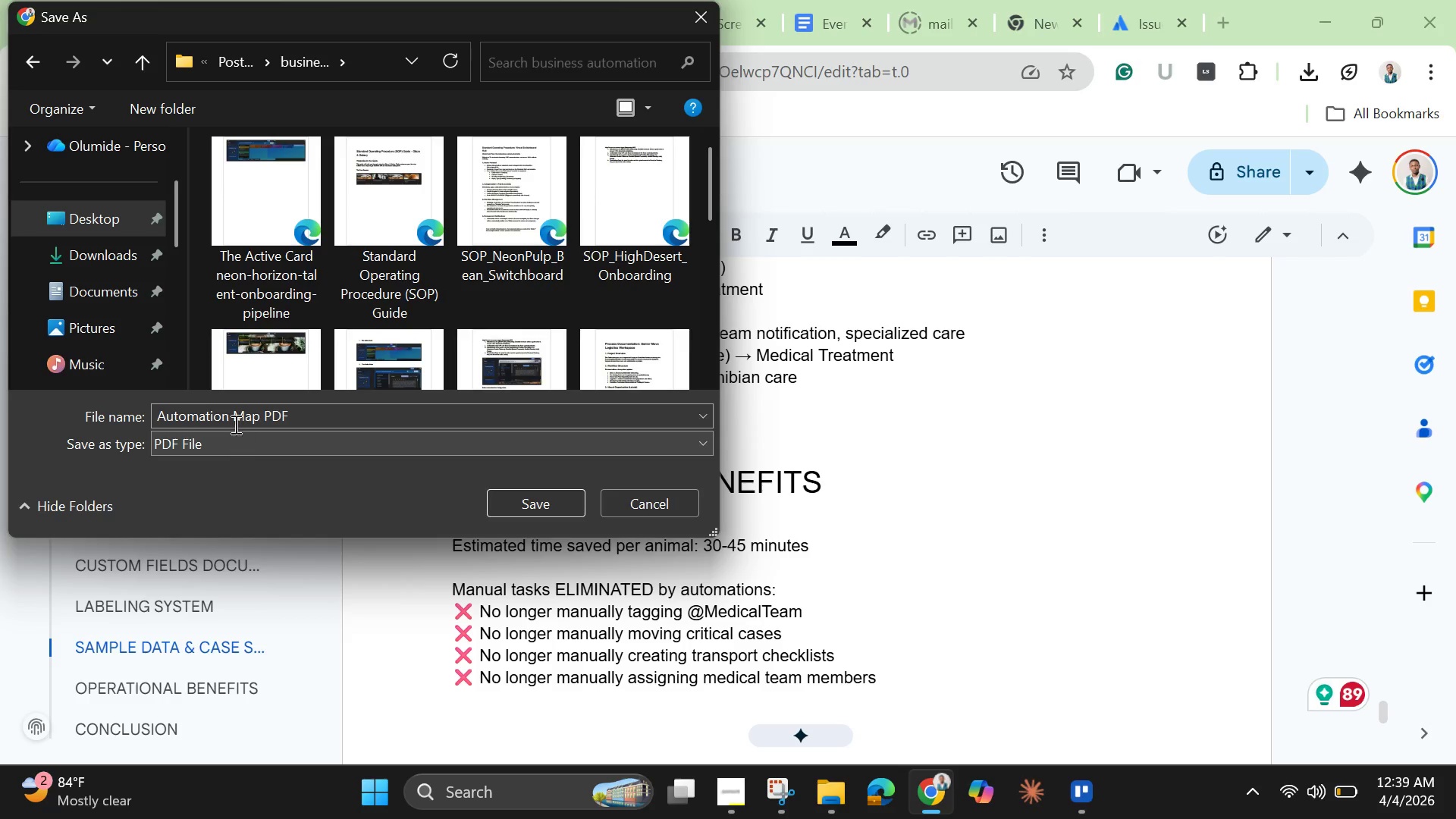 
wait(6.95)
 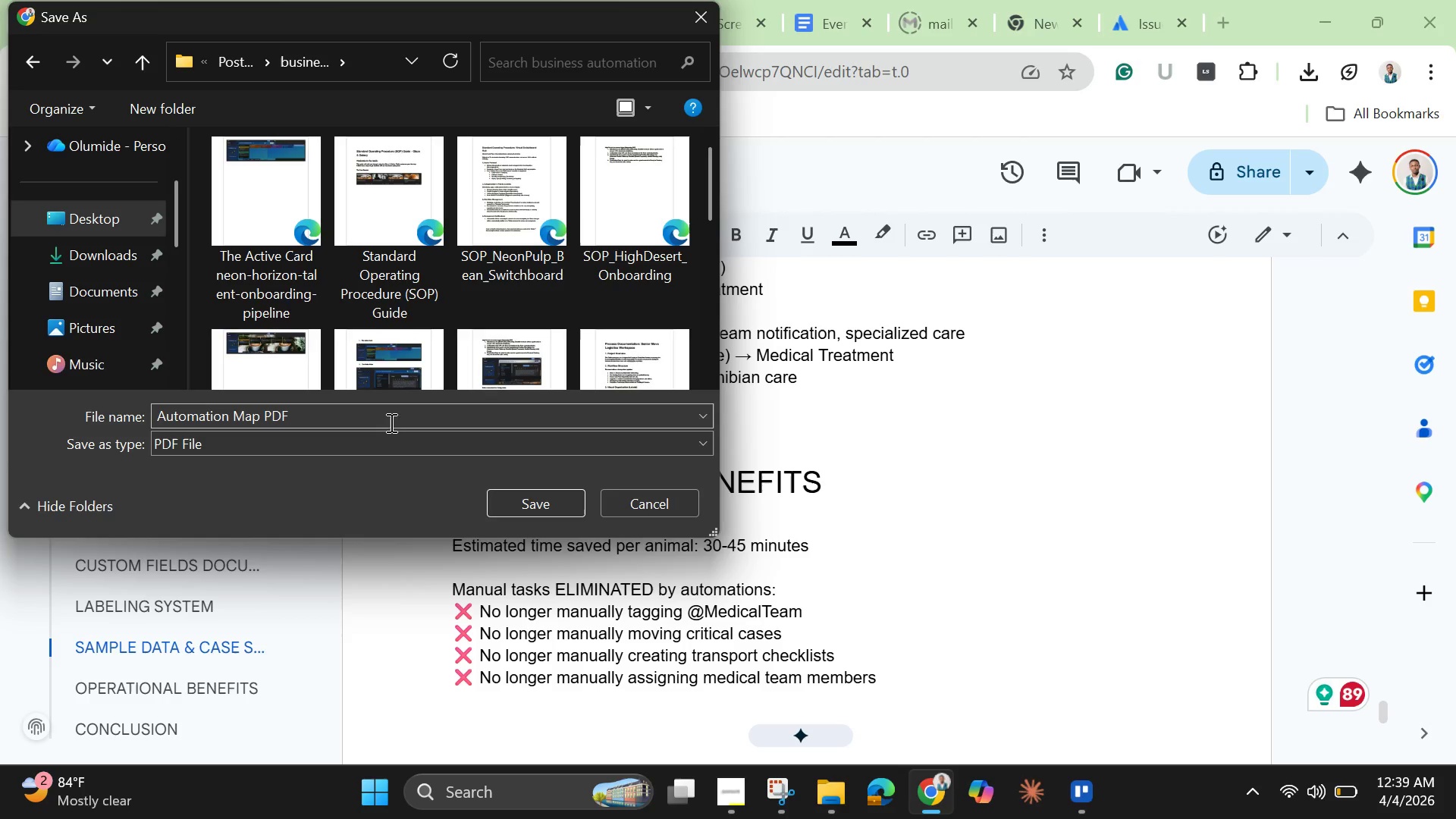 
left_click([256, 421])
 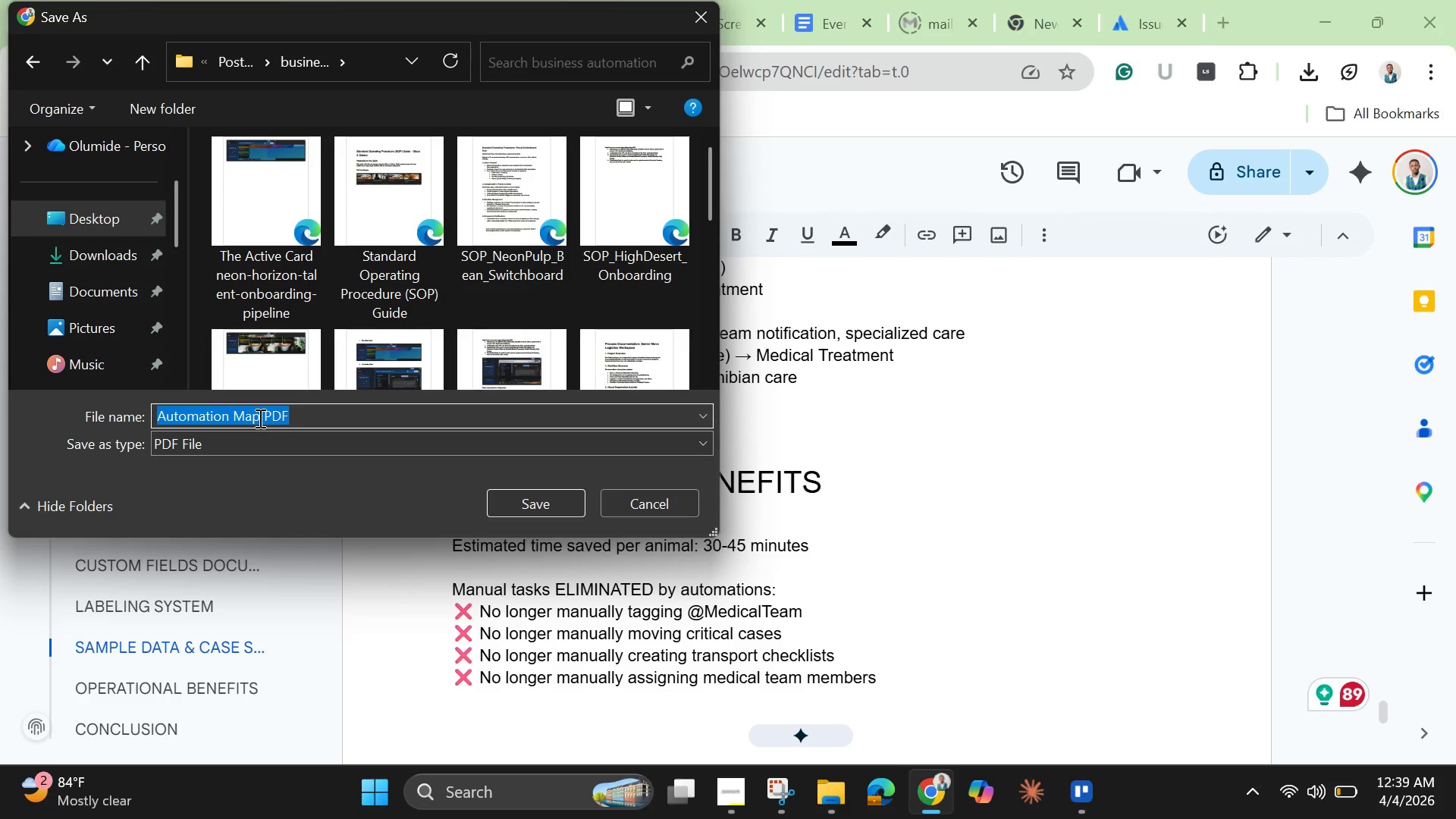 
left_click([259, 418])
 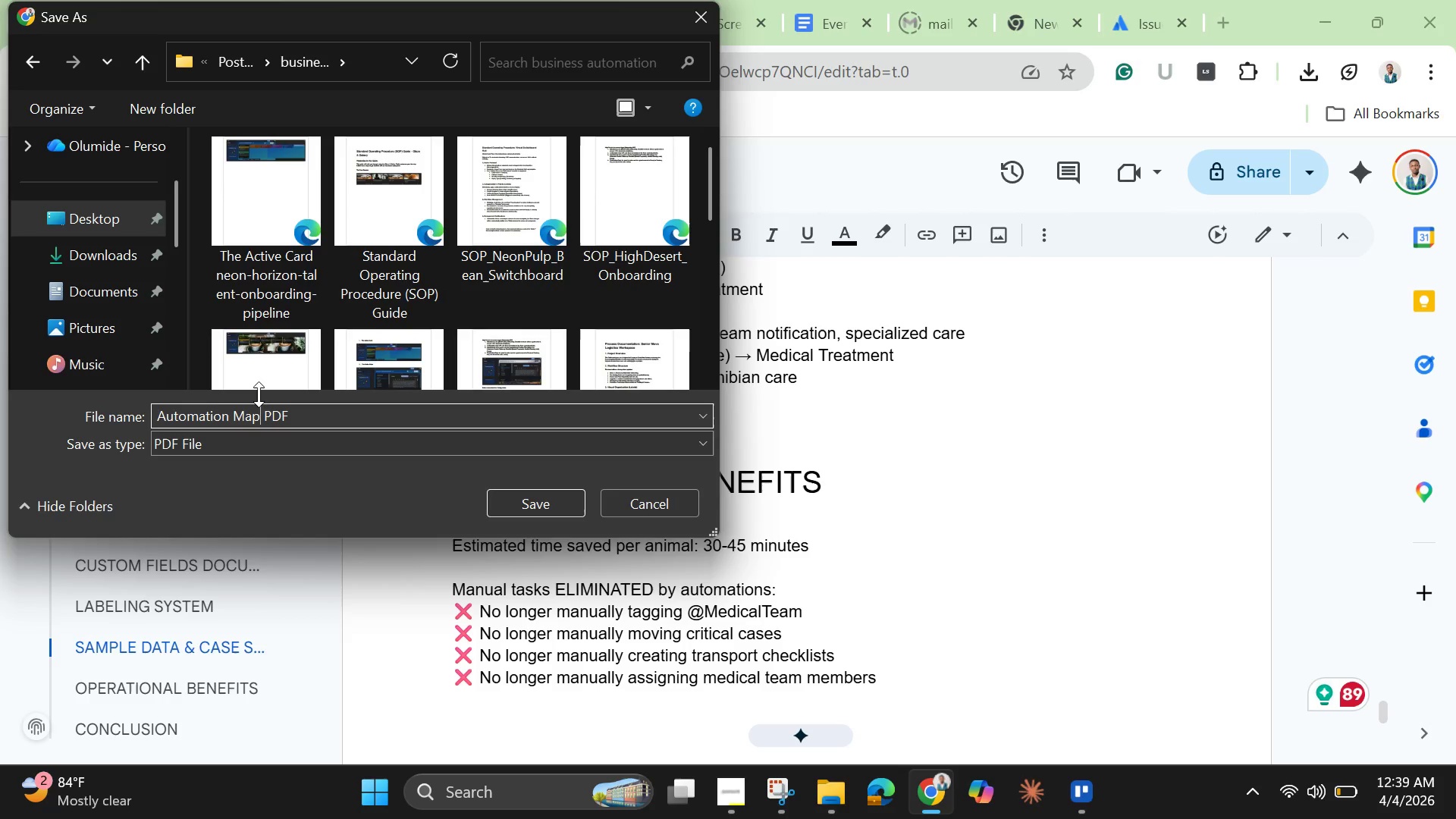 
left_click([158, 416])
 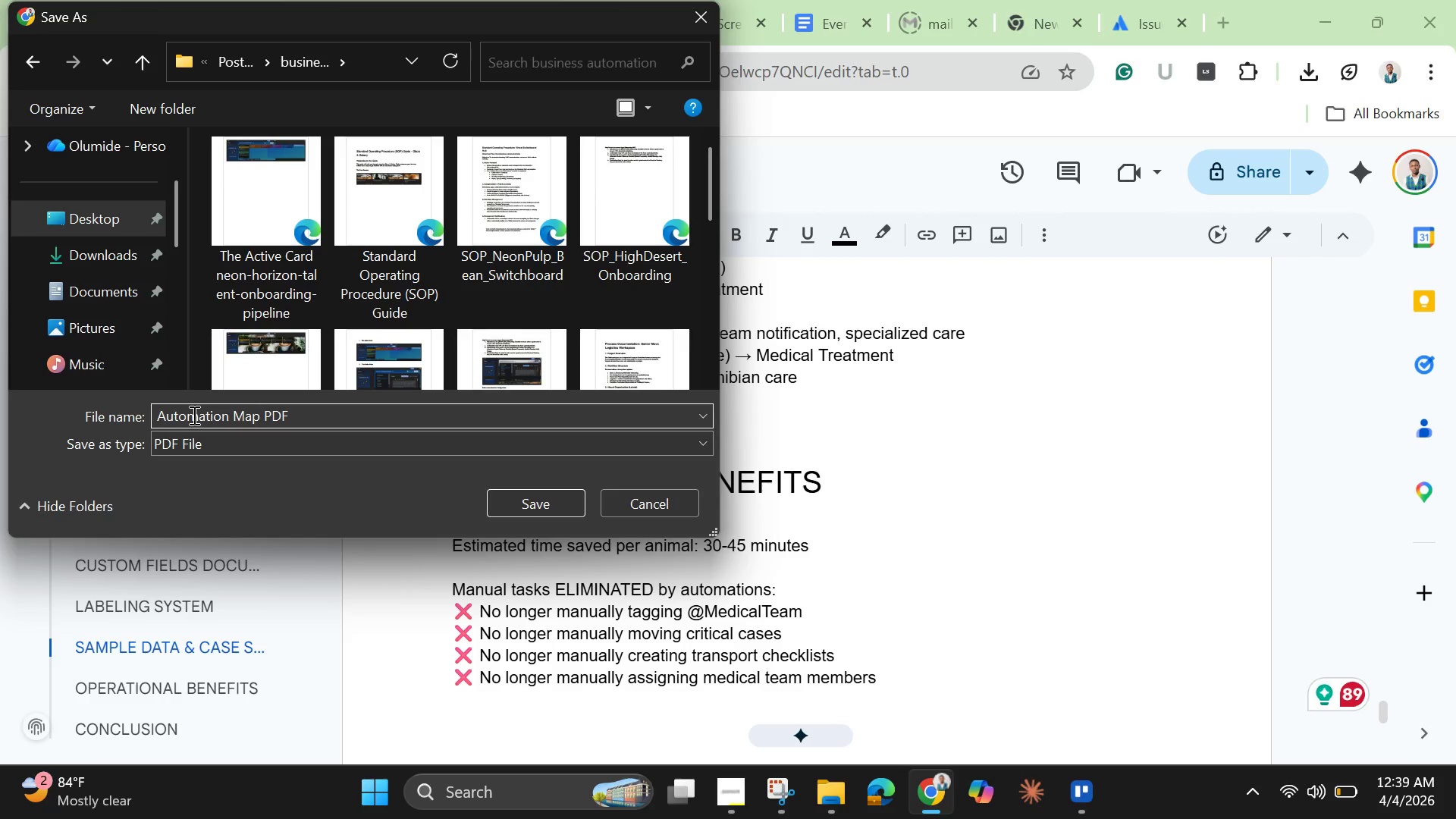 
type(Ever)
 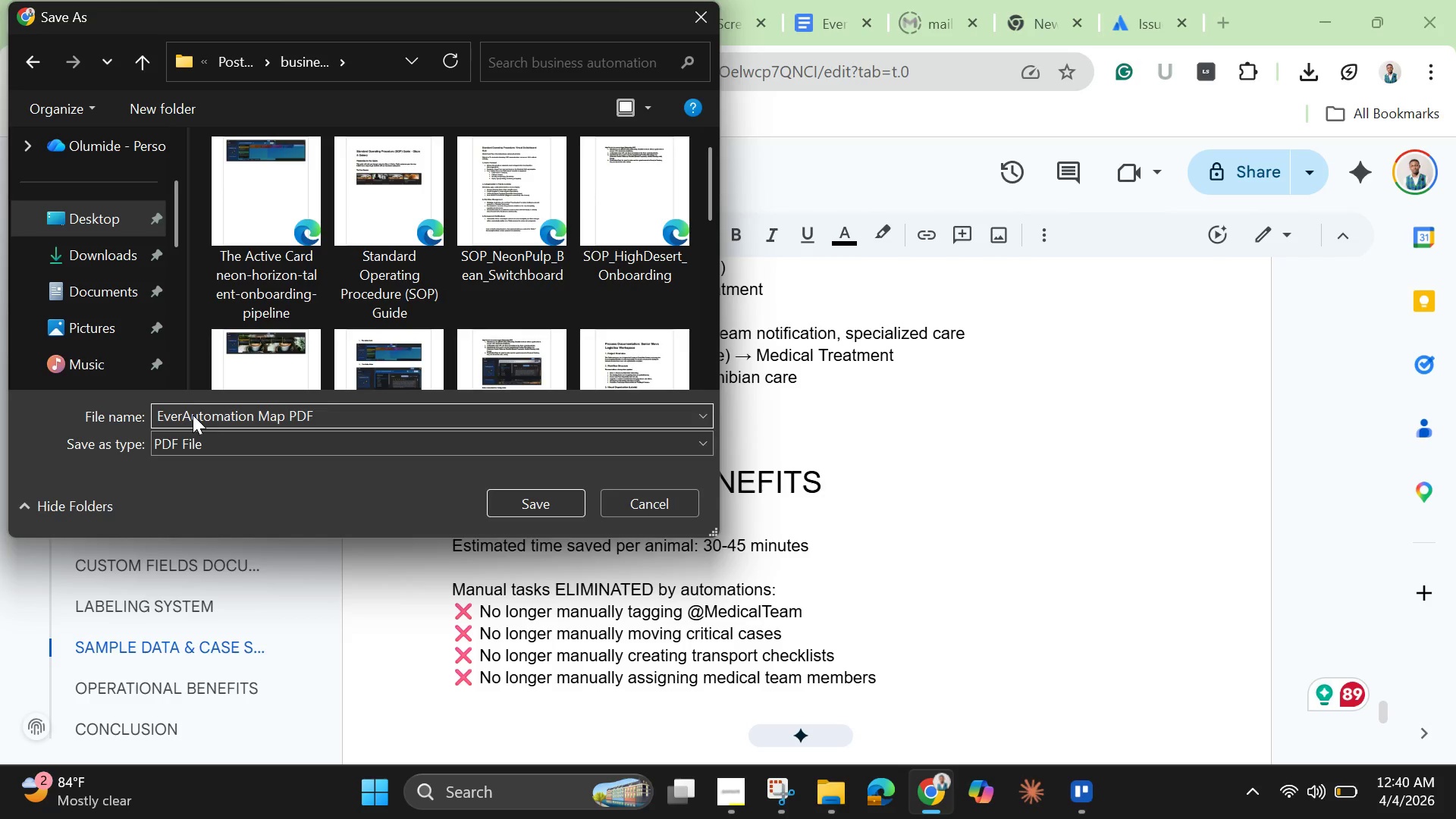 
wait(8.67)
 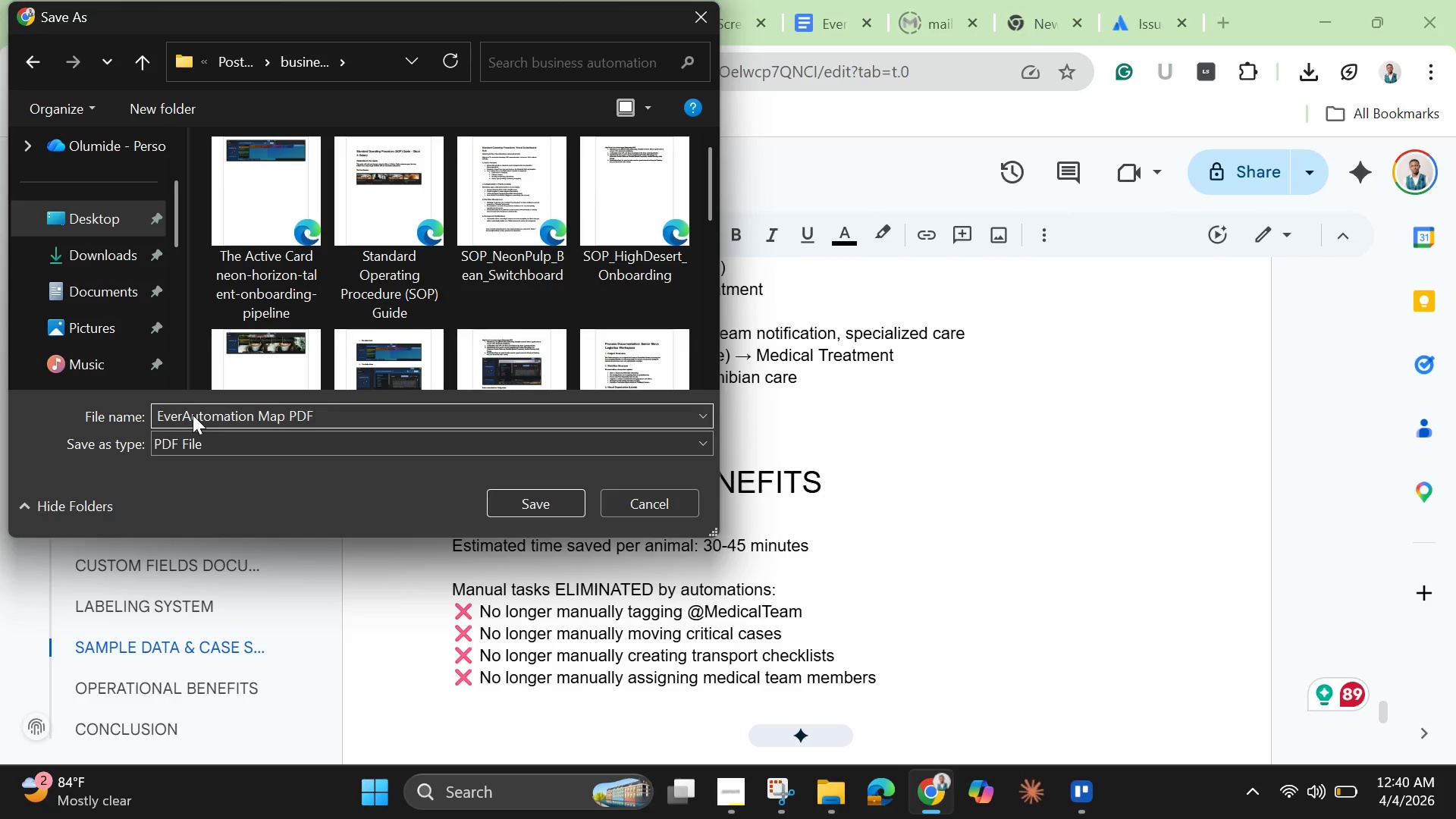 
type(glade Wings Whiskerss )
 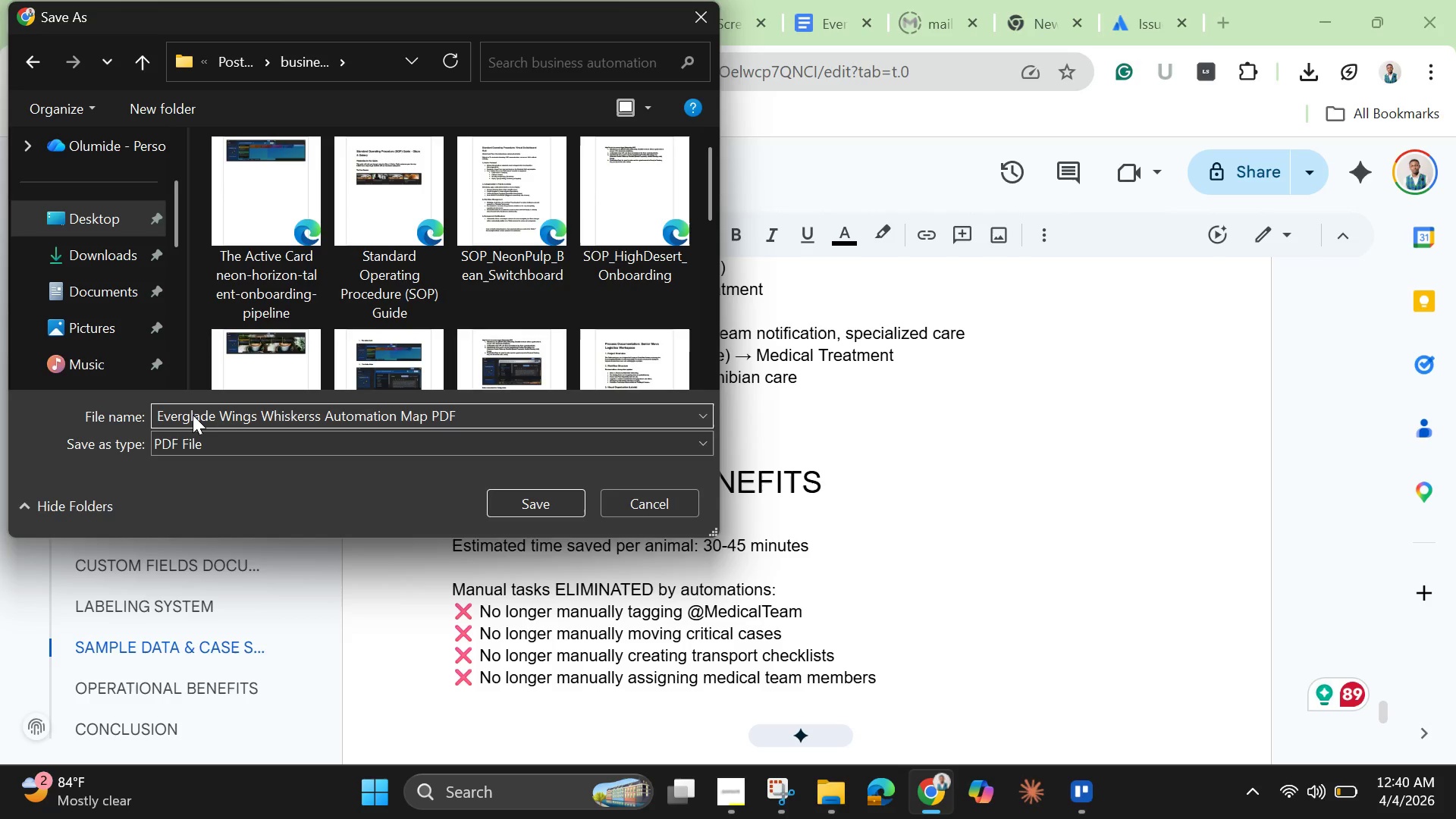 
key(Backspace)
 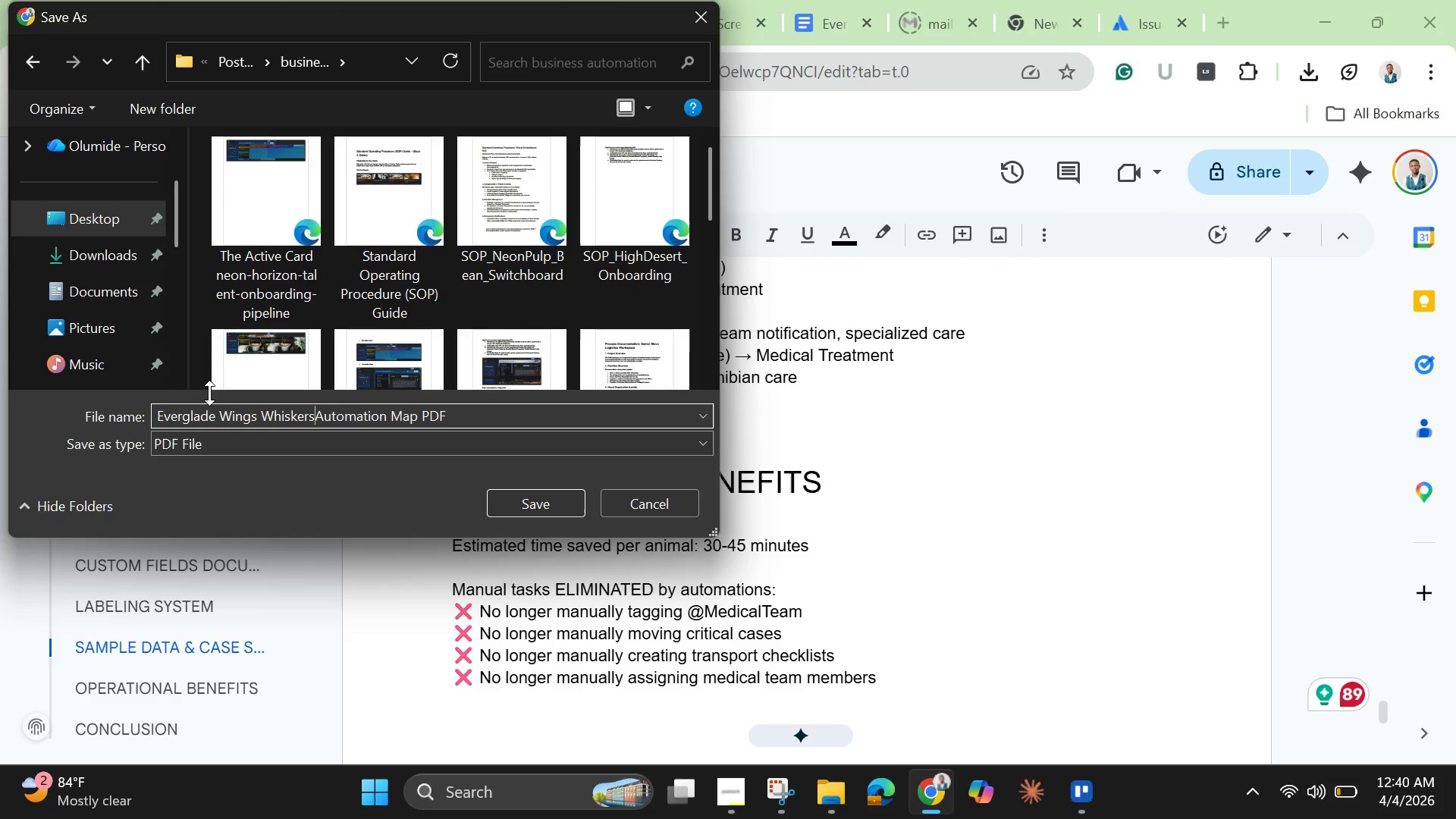 
key(Backspace)
 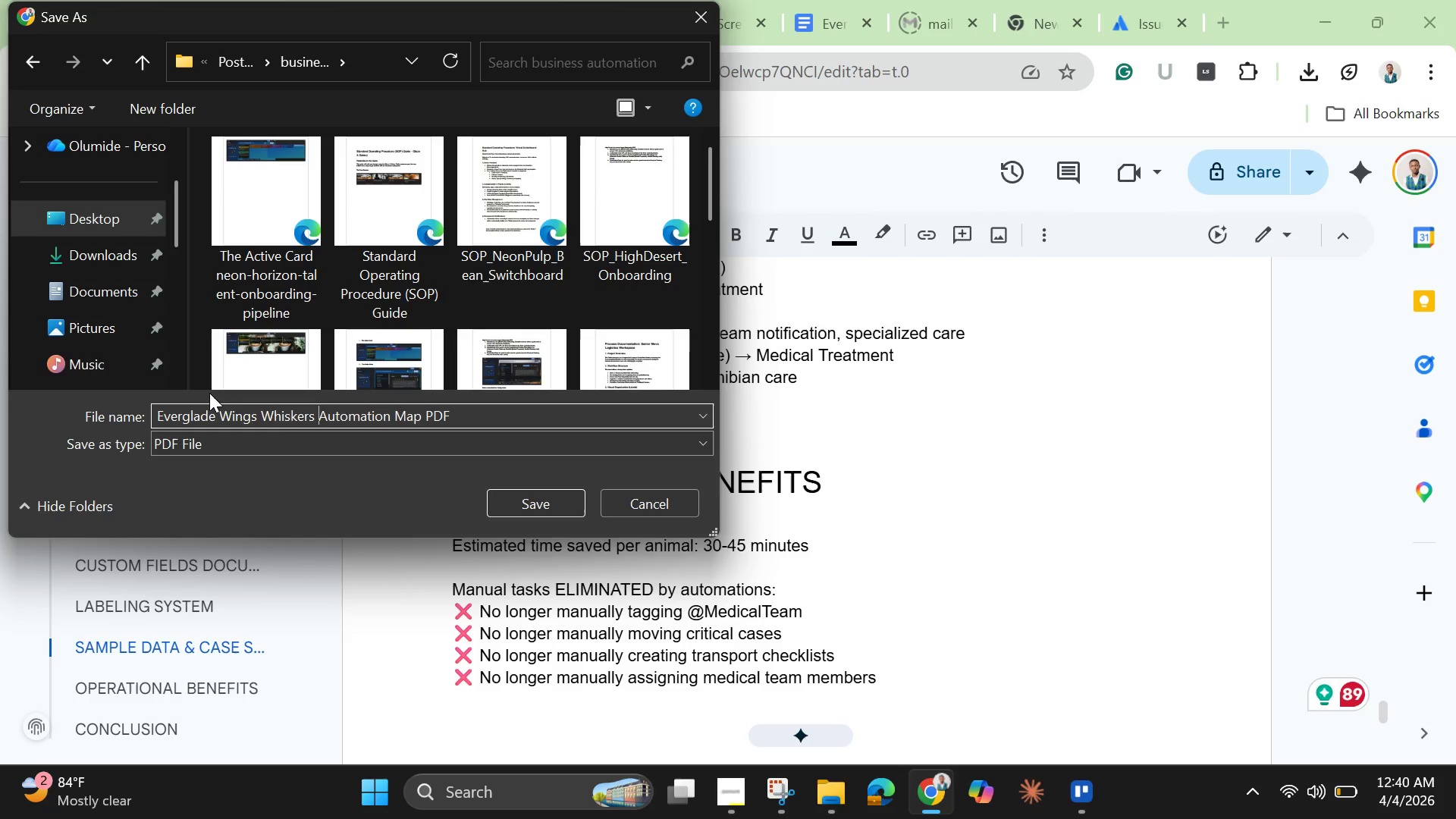 
key(Space)
 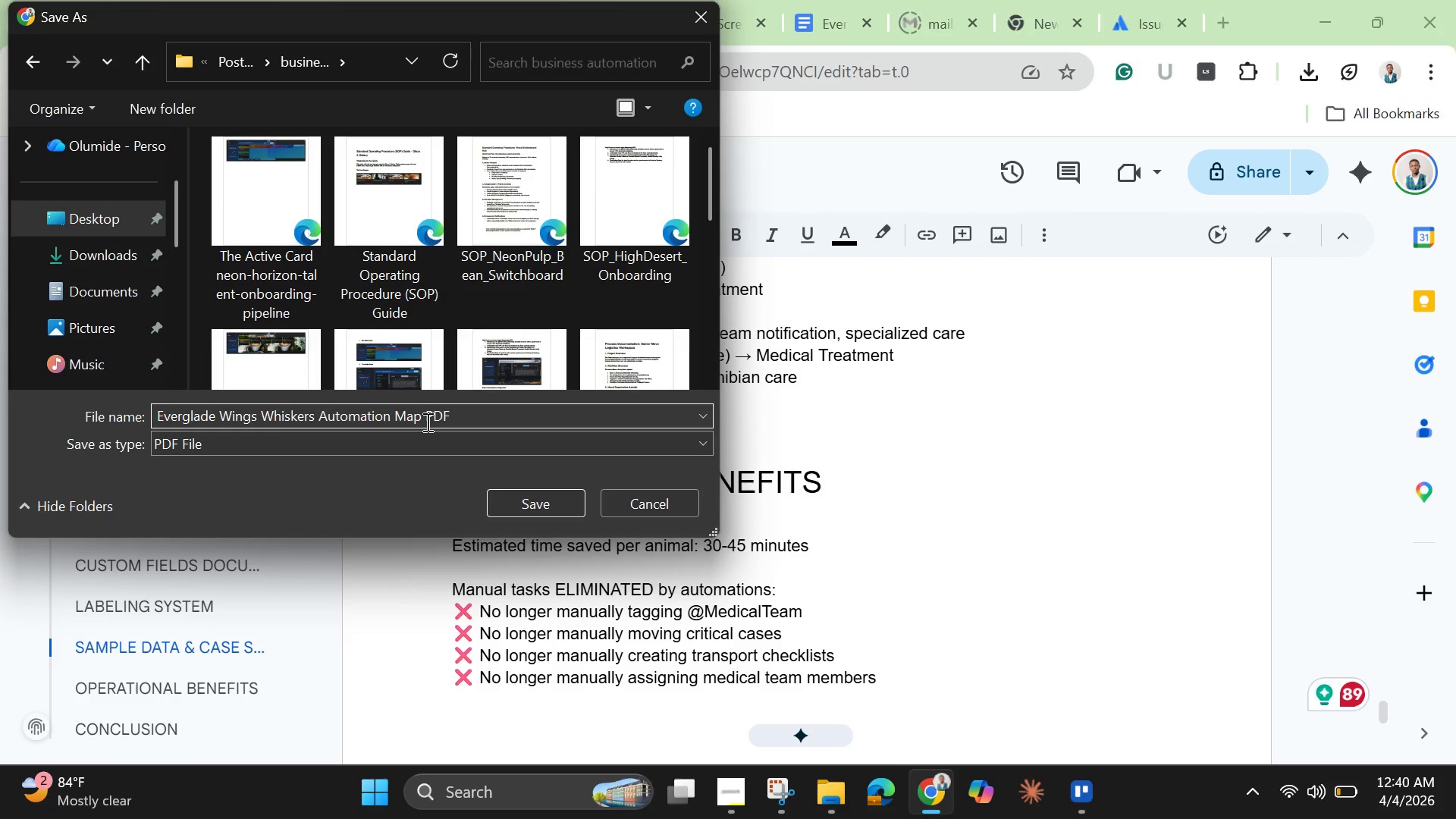 
left_click([425, 422])
 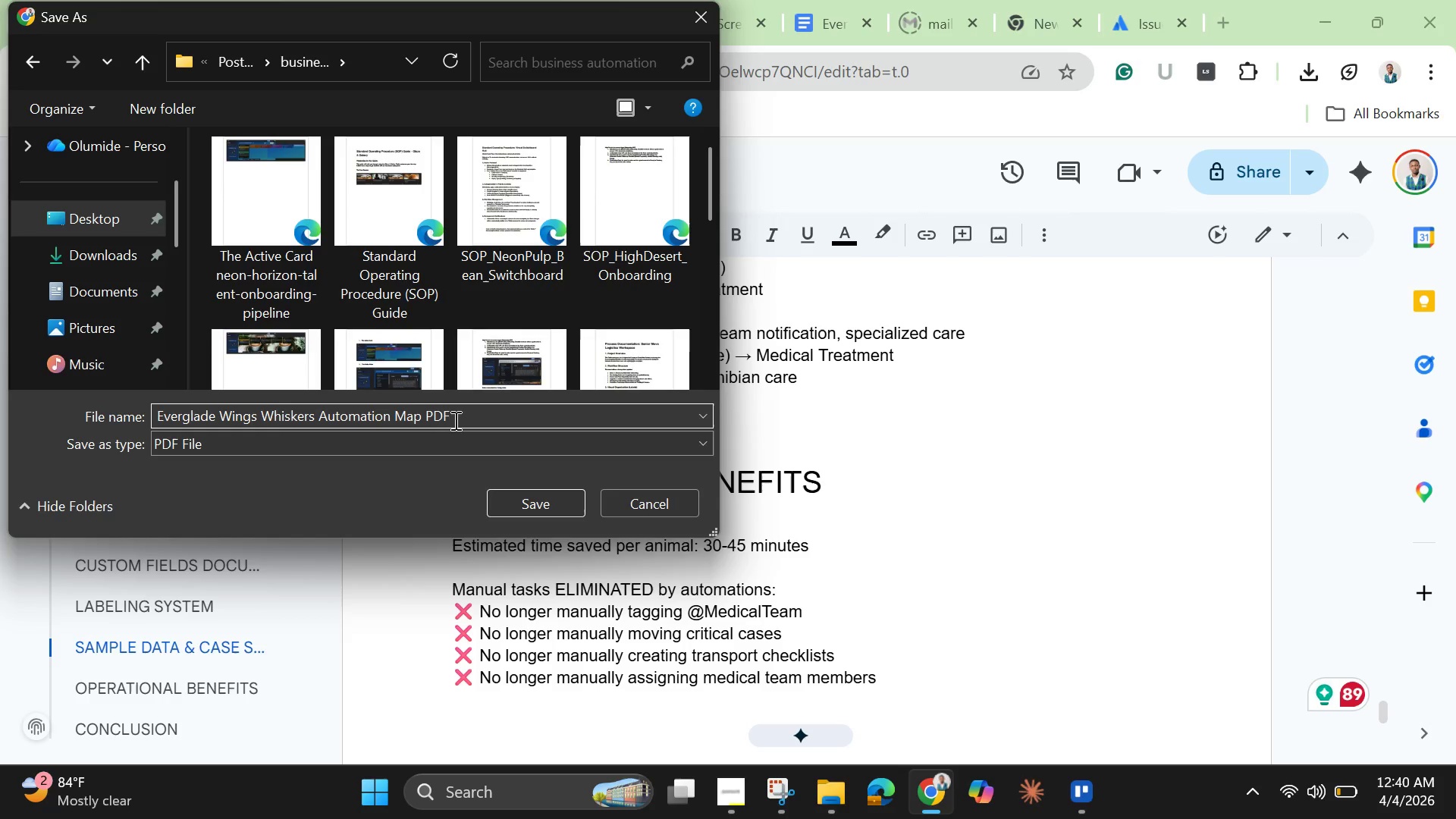 
key(Backspace)
key(Backspace)
key(Backspace)
type(Documentaion )
 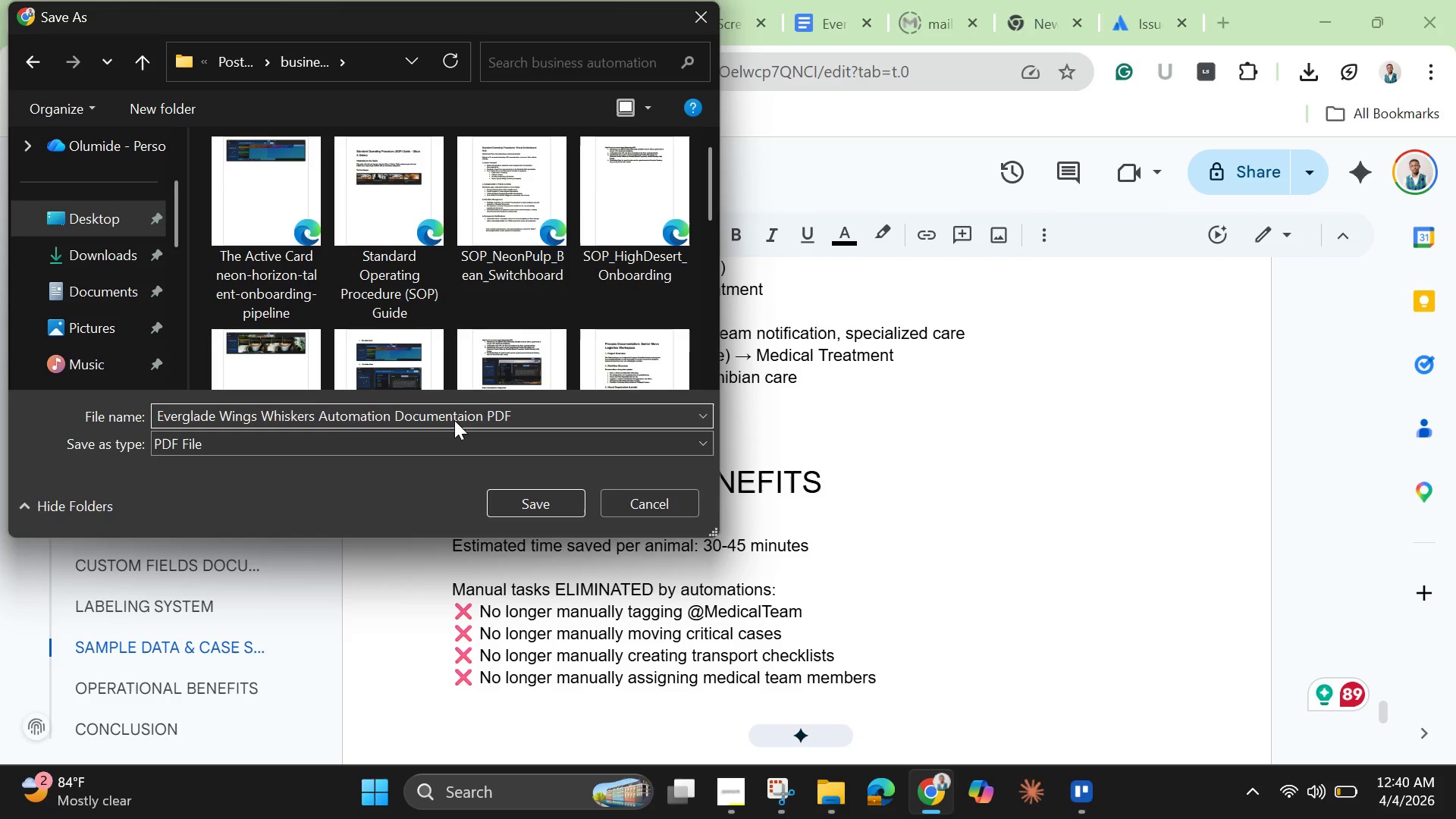 
wait(6.56)
 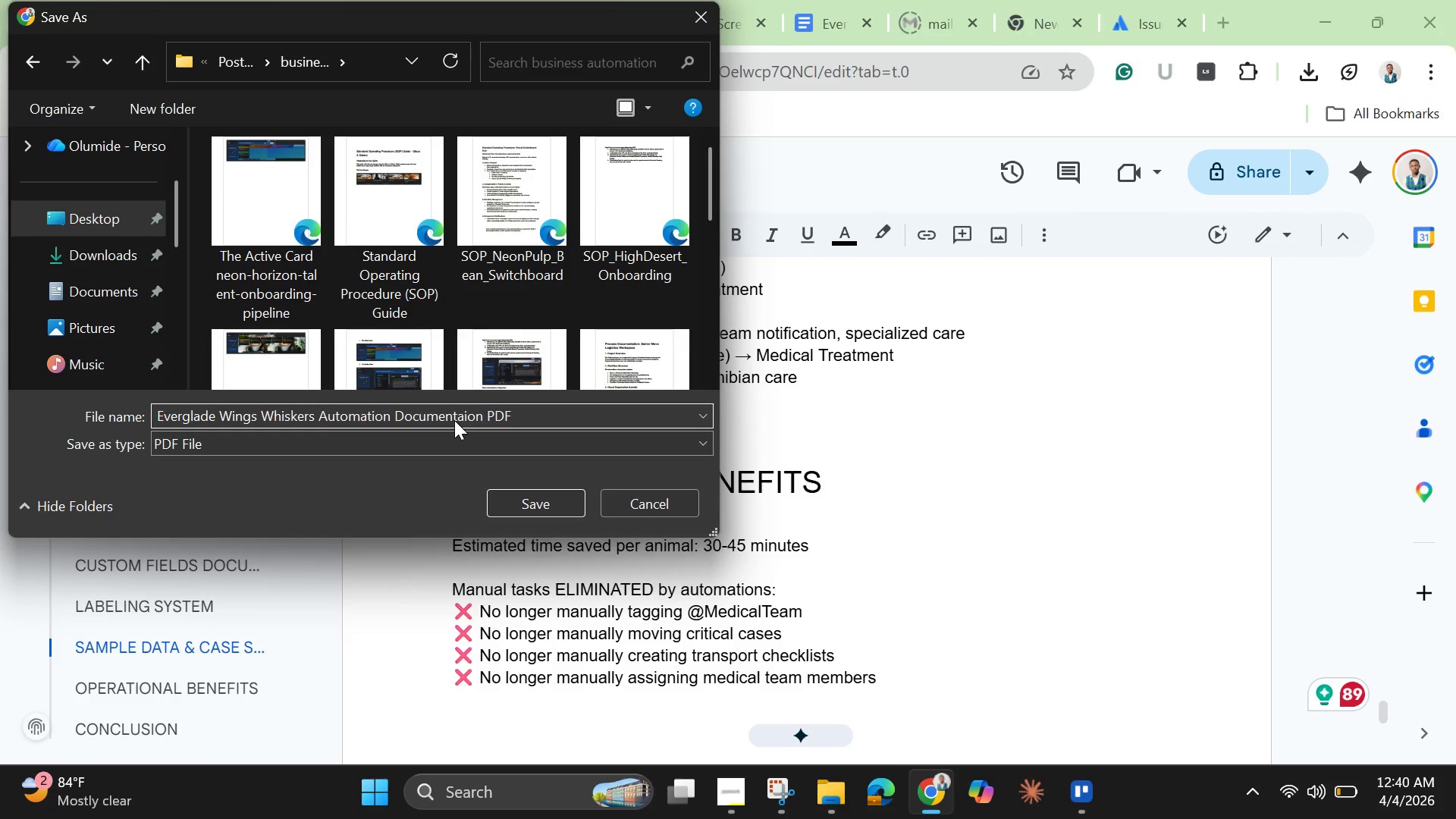 
left_click([540, 500])
 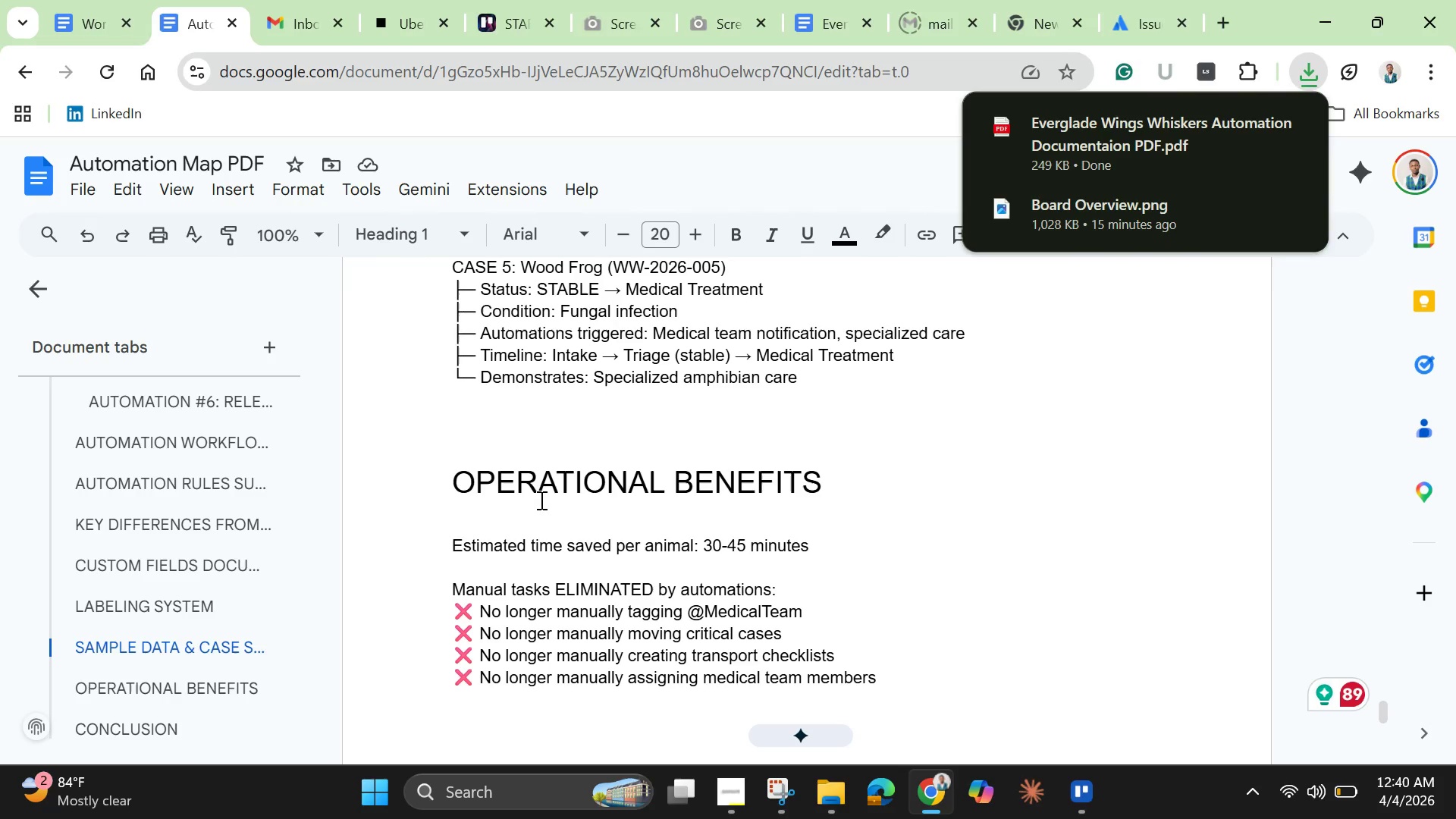 
scroll: coordinate [689, 649], scroll_direction: down, amount: 7.0
 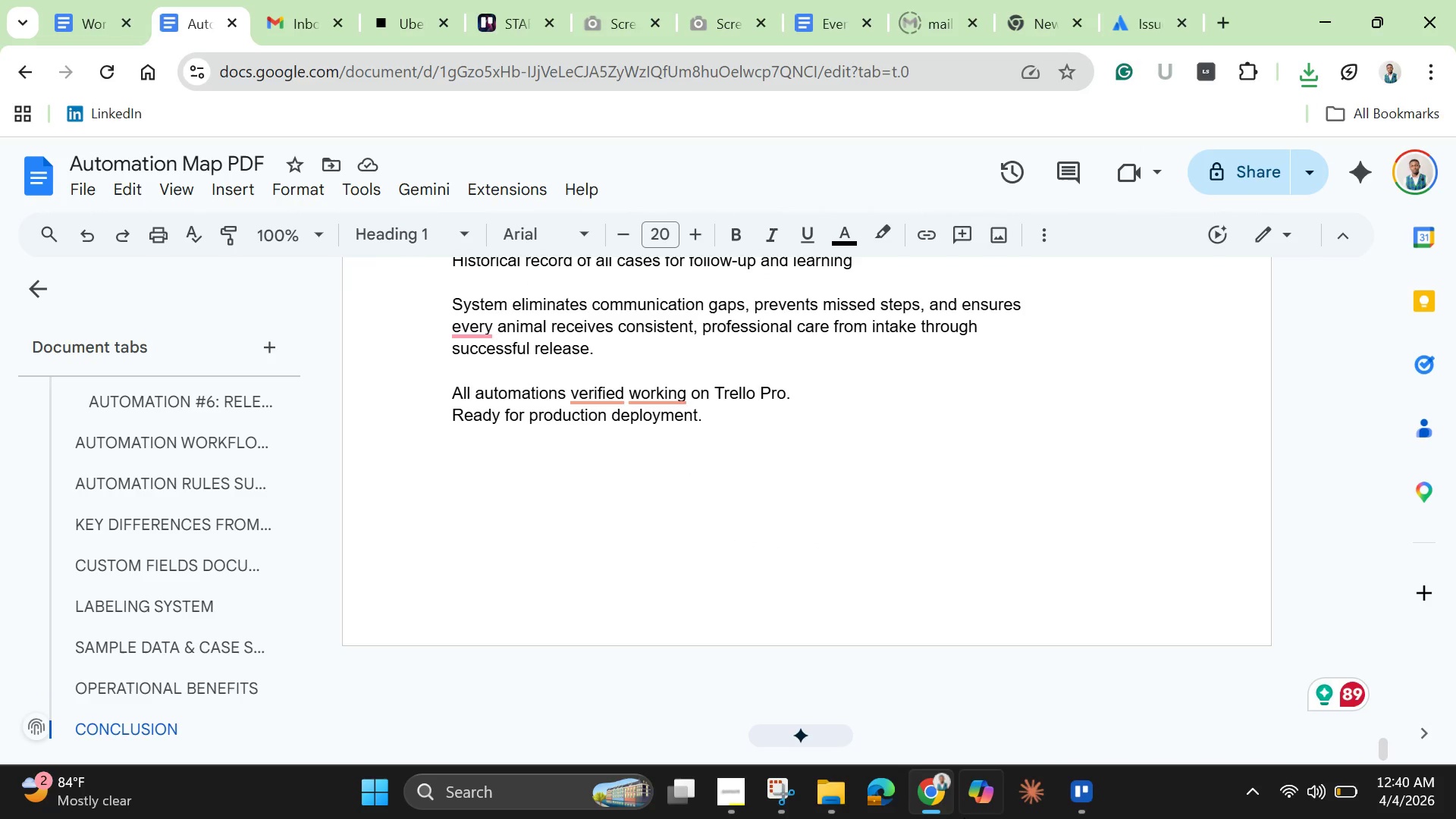 
mouse_move([948, 803])
 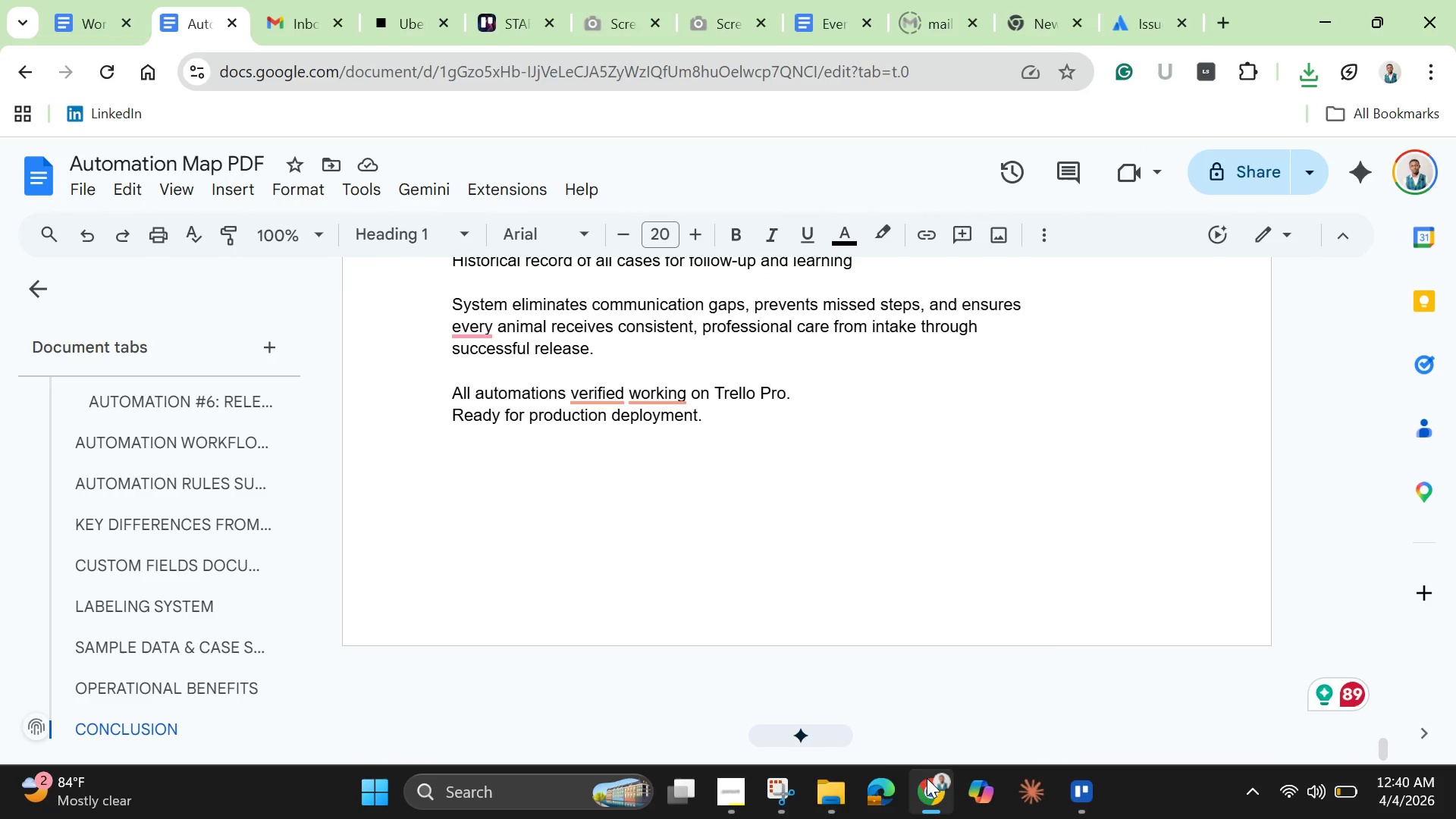 
mouse_move([915, 777])
 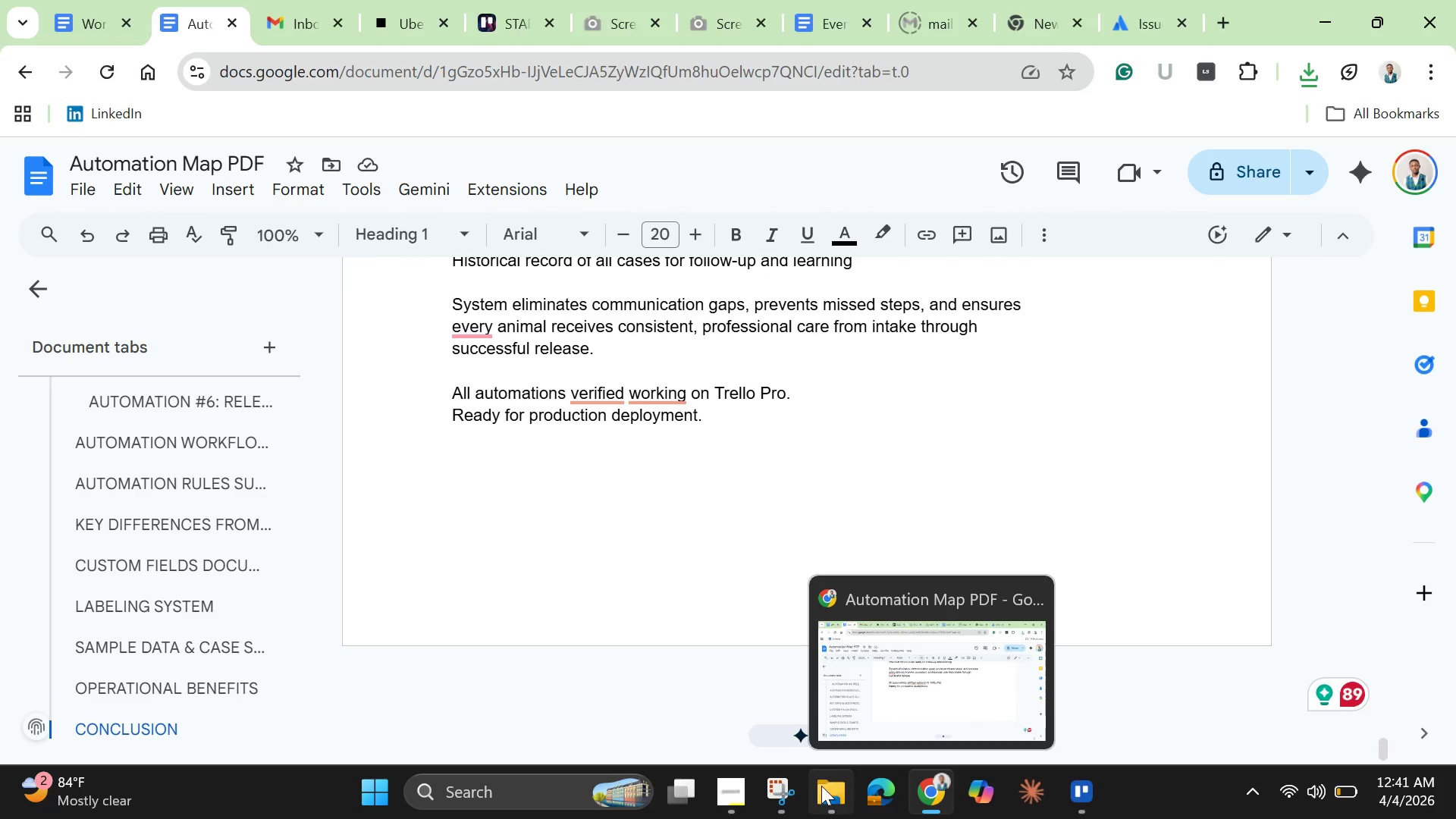 
mouse_move([805, 784])
 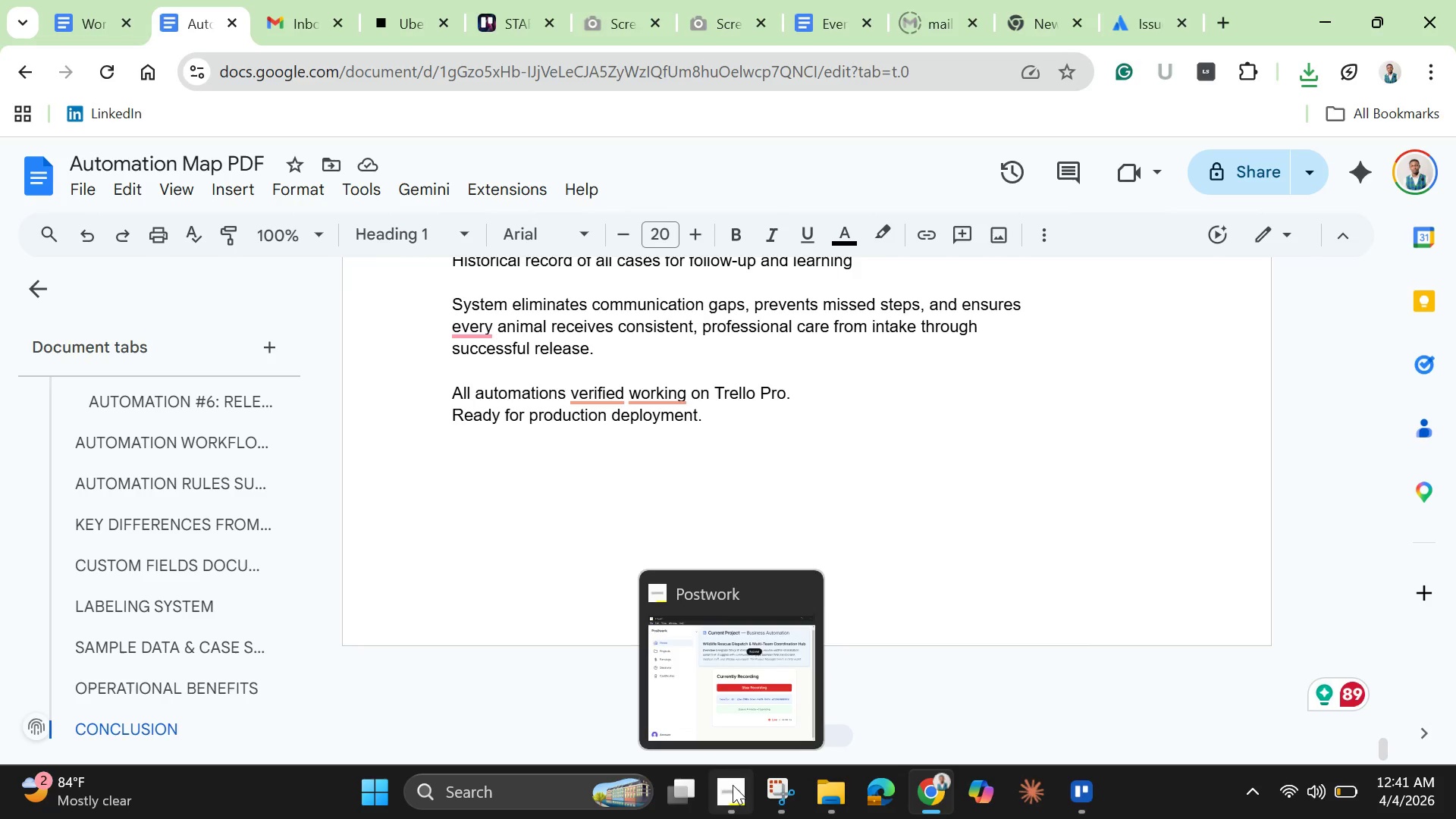 
left_click([733, 785])